 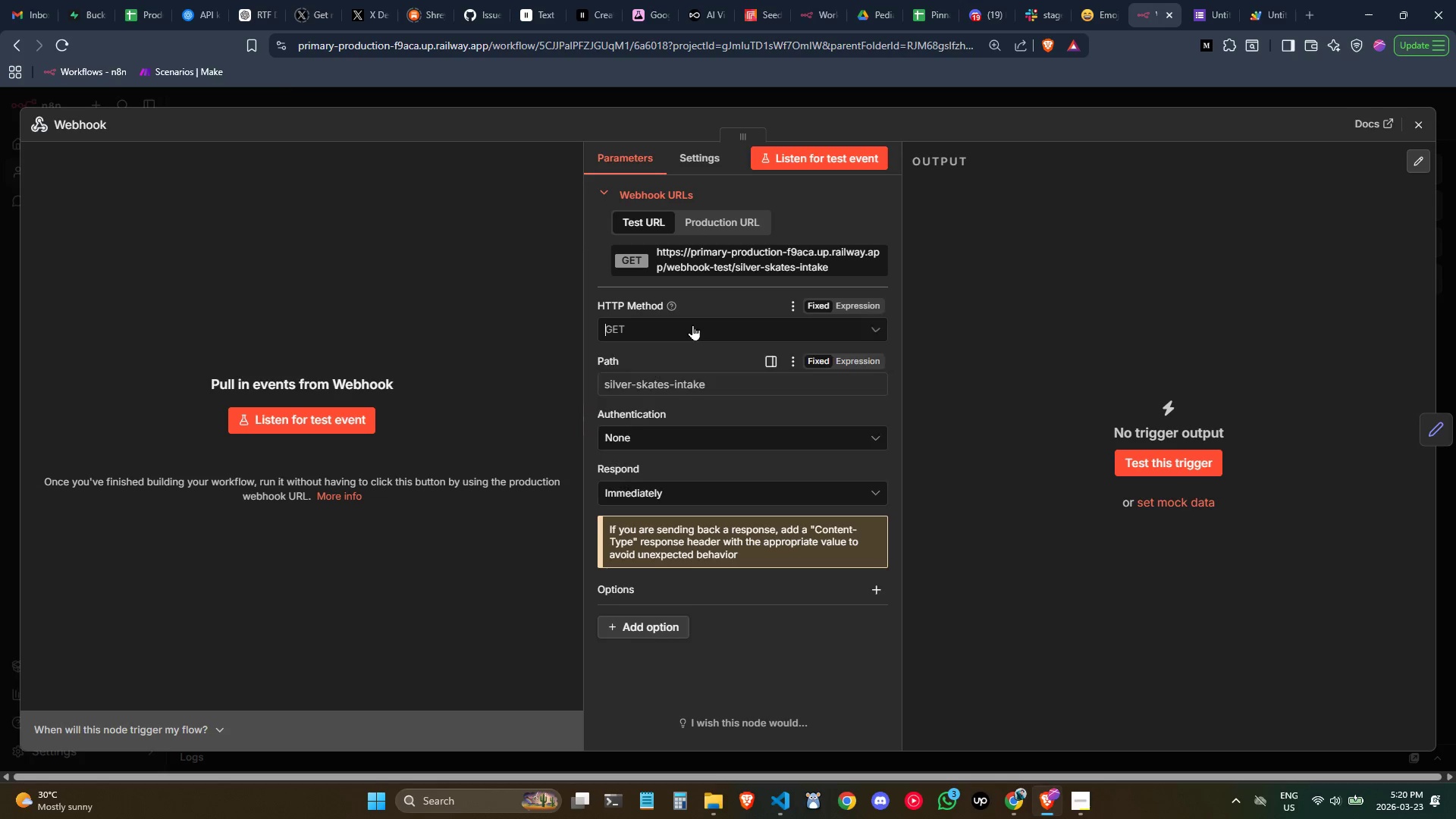 
left_click([692, 325])
 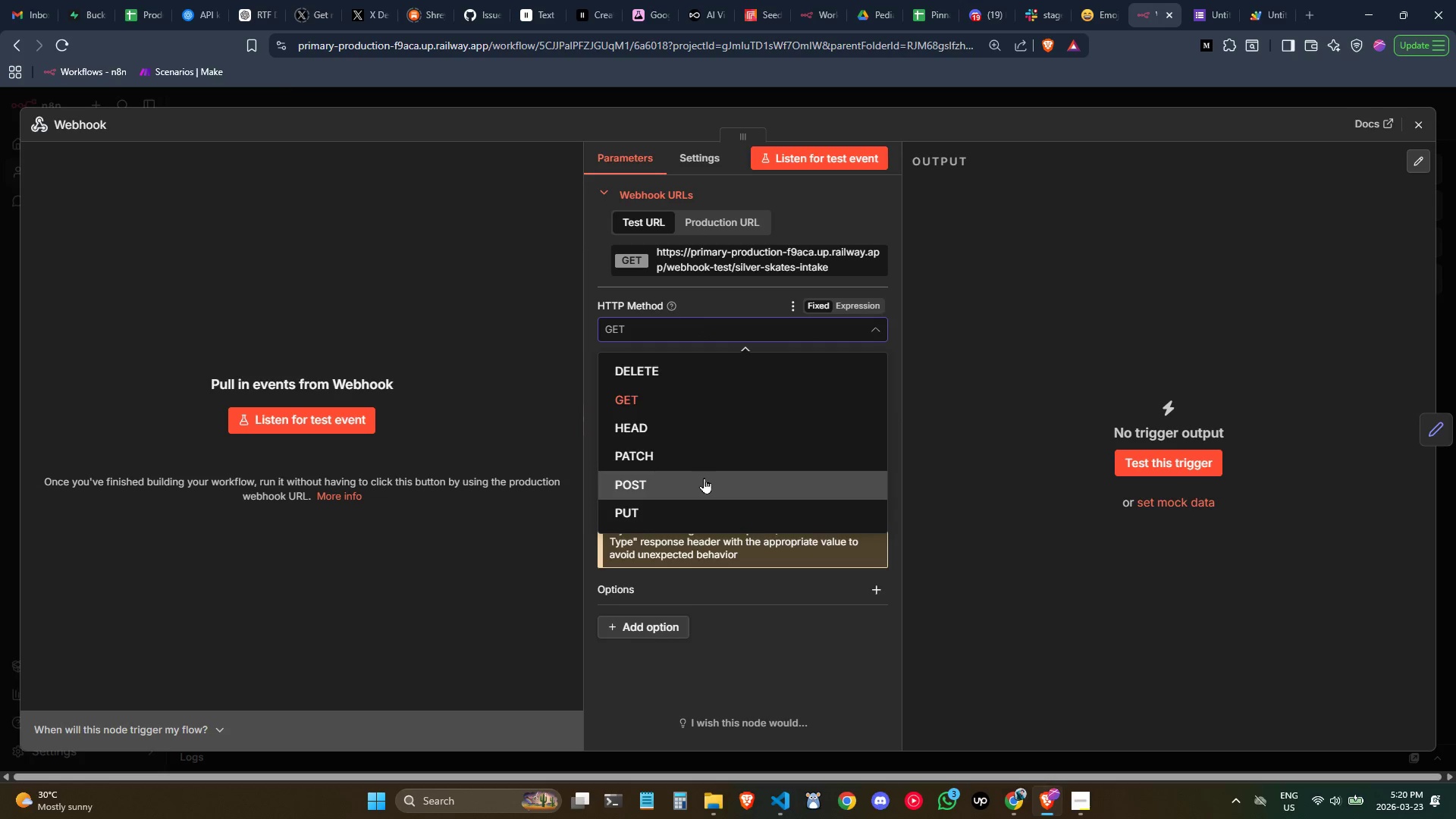 
double_click([976, 353])
 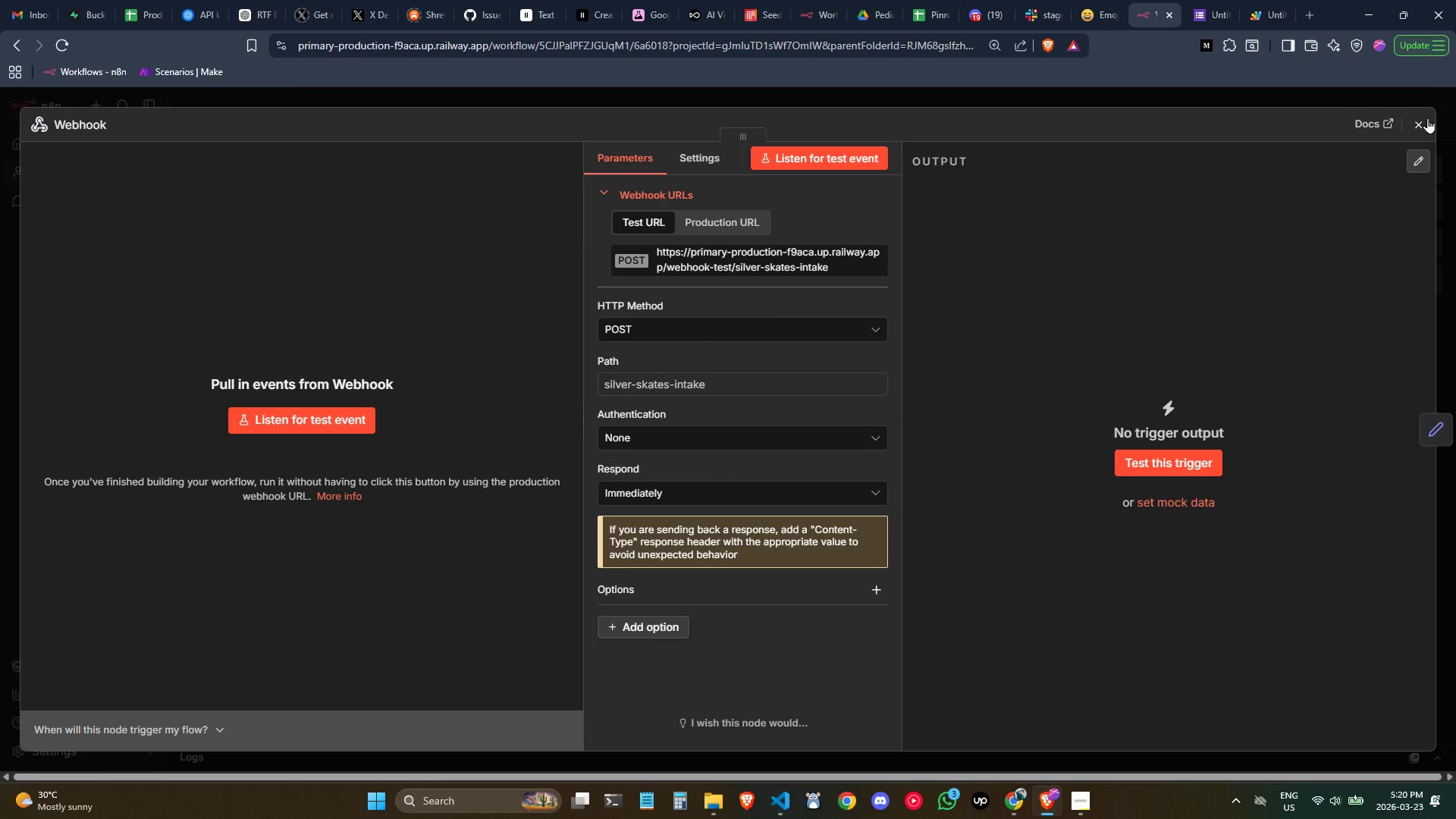 
left_click([1419, 129])
 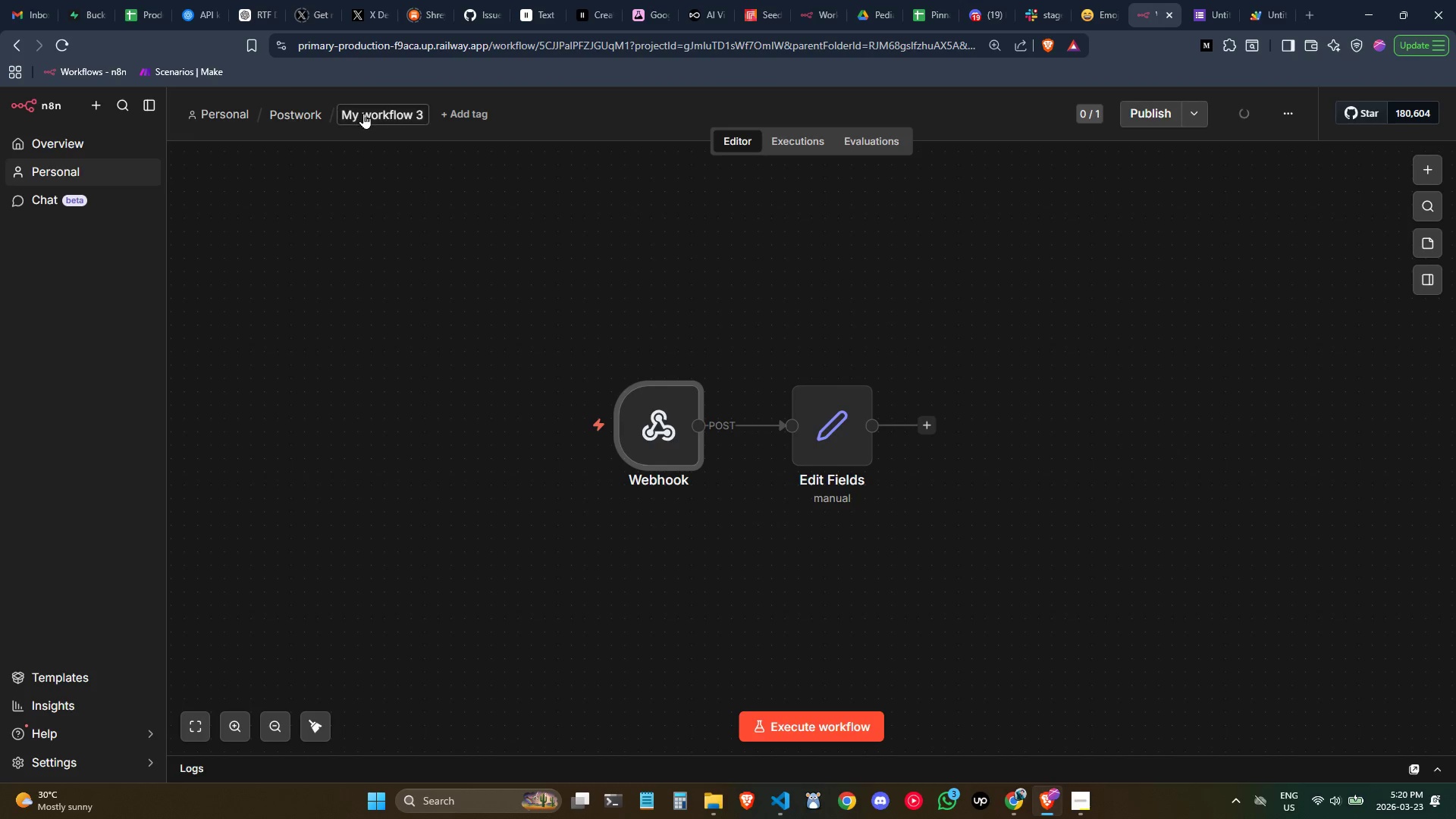 
left_click([377, 115])
 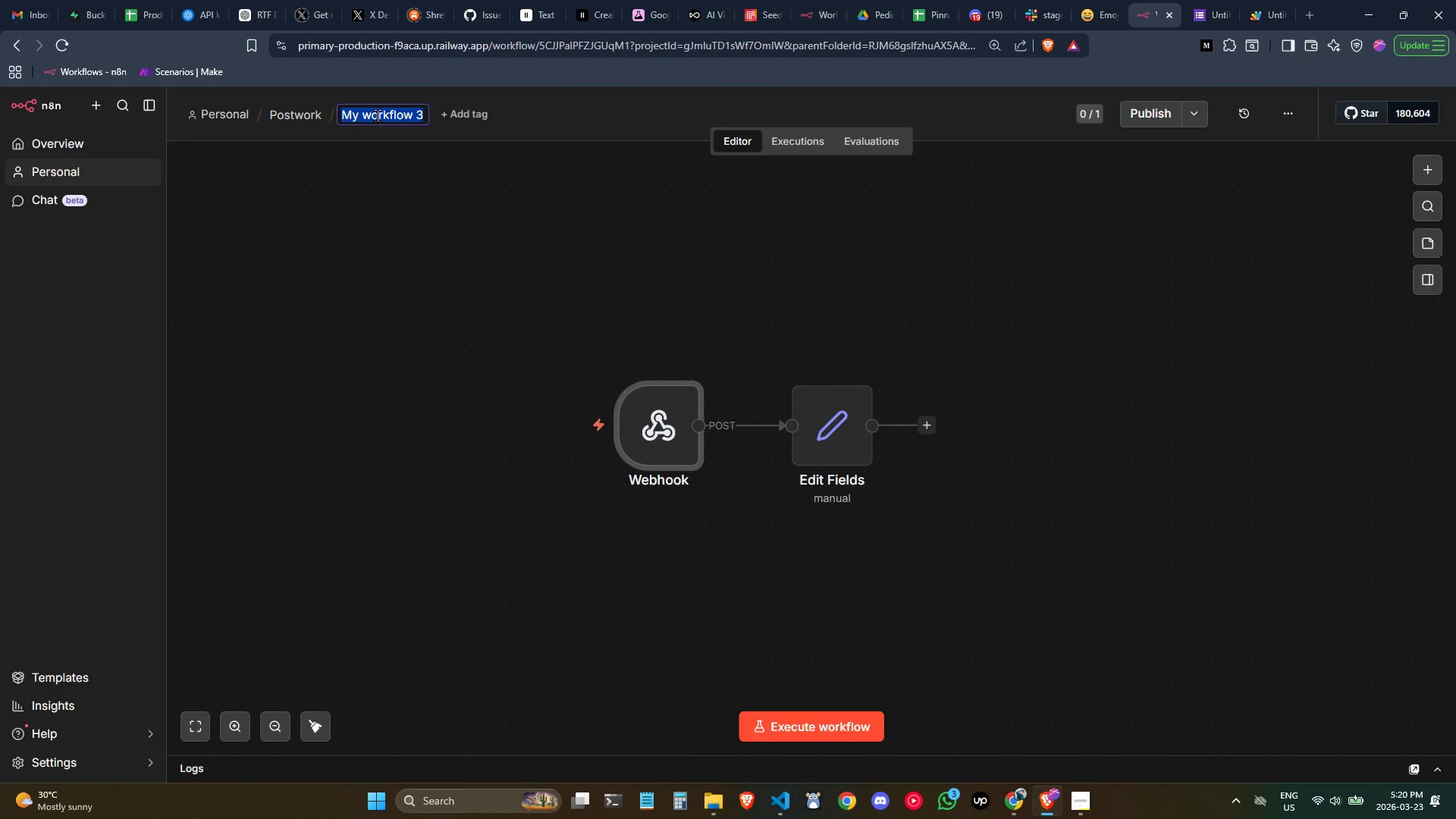 
key(Backspace)
 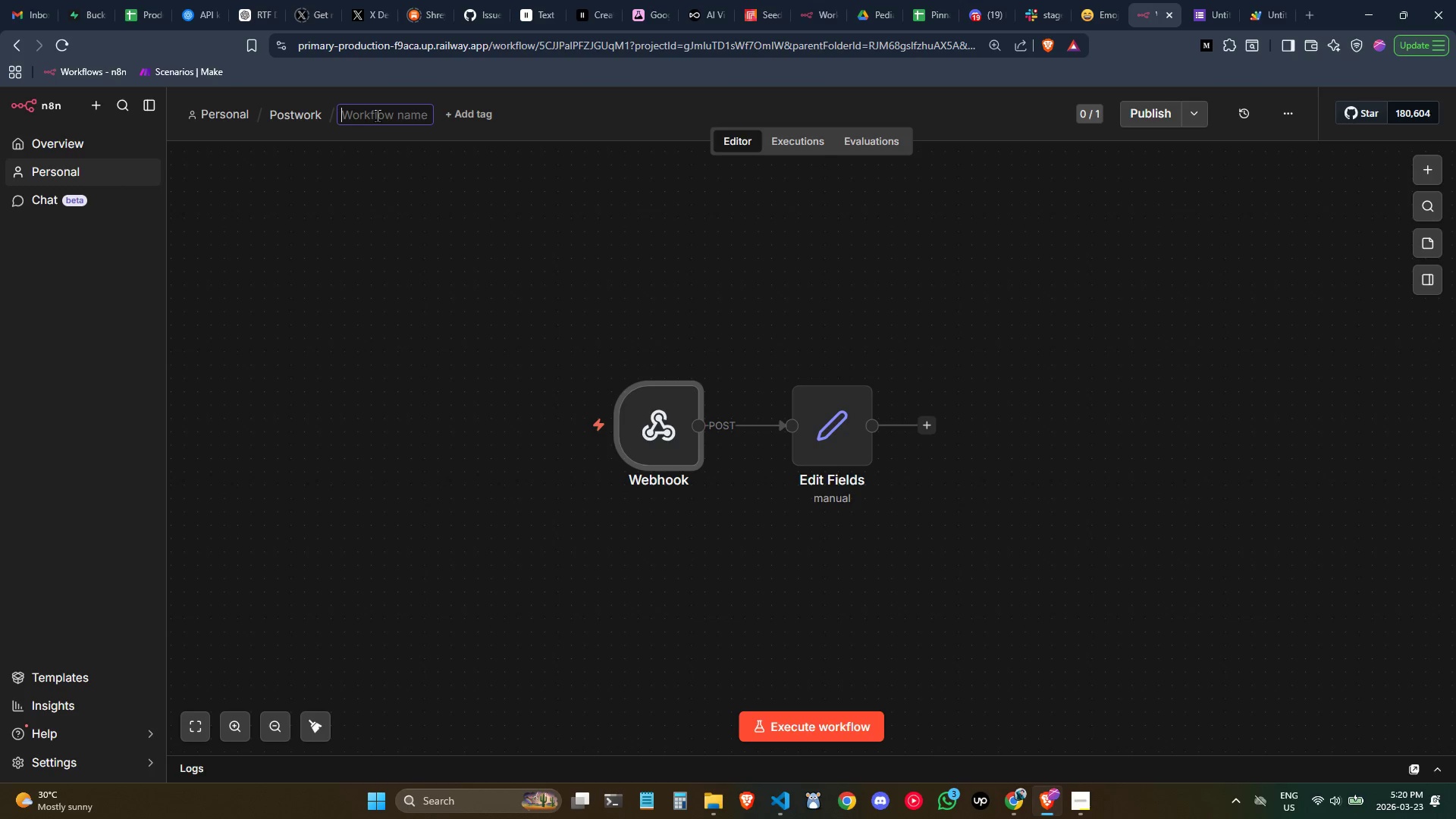 
wait(17.64)
 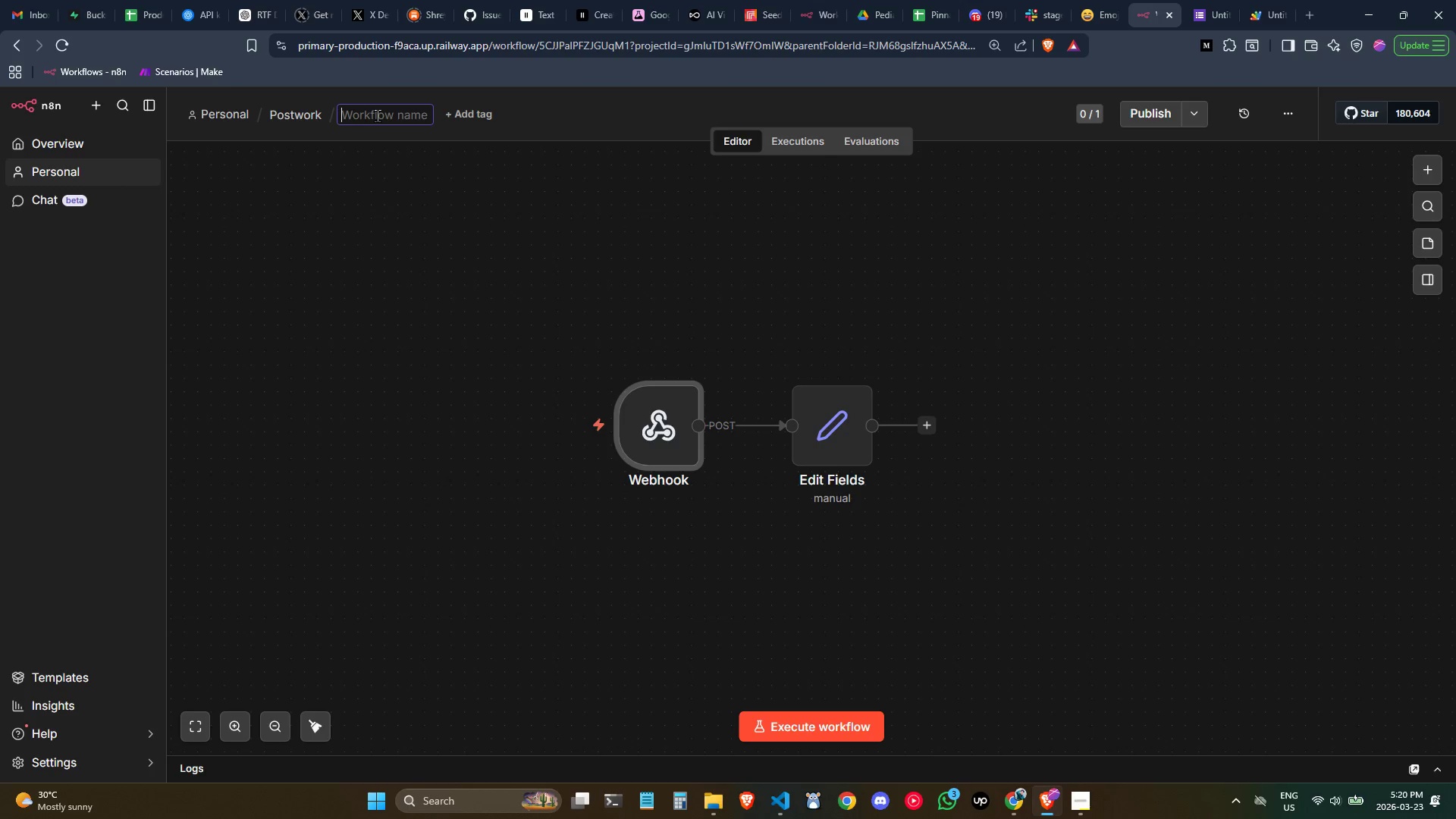 
left_click([377, 115])
 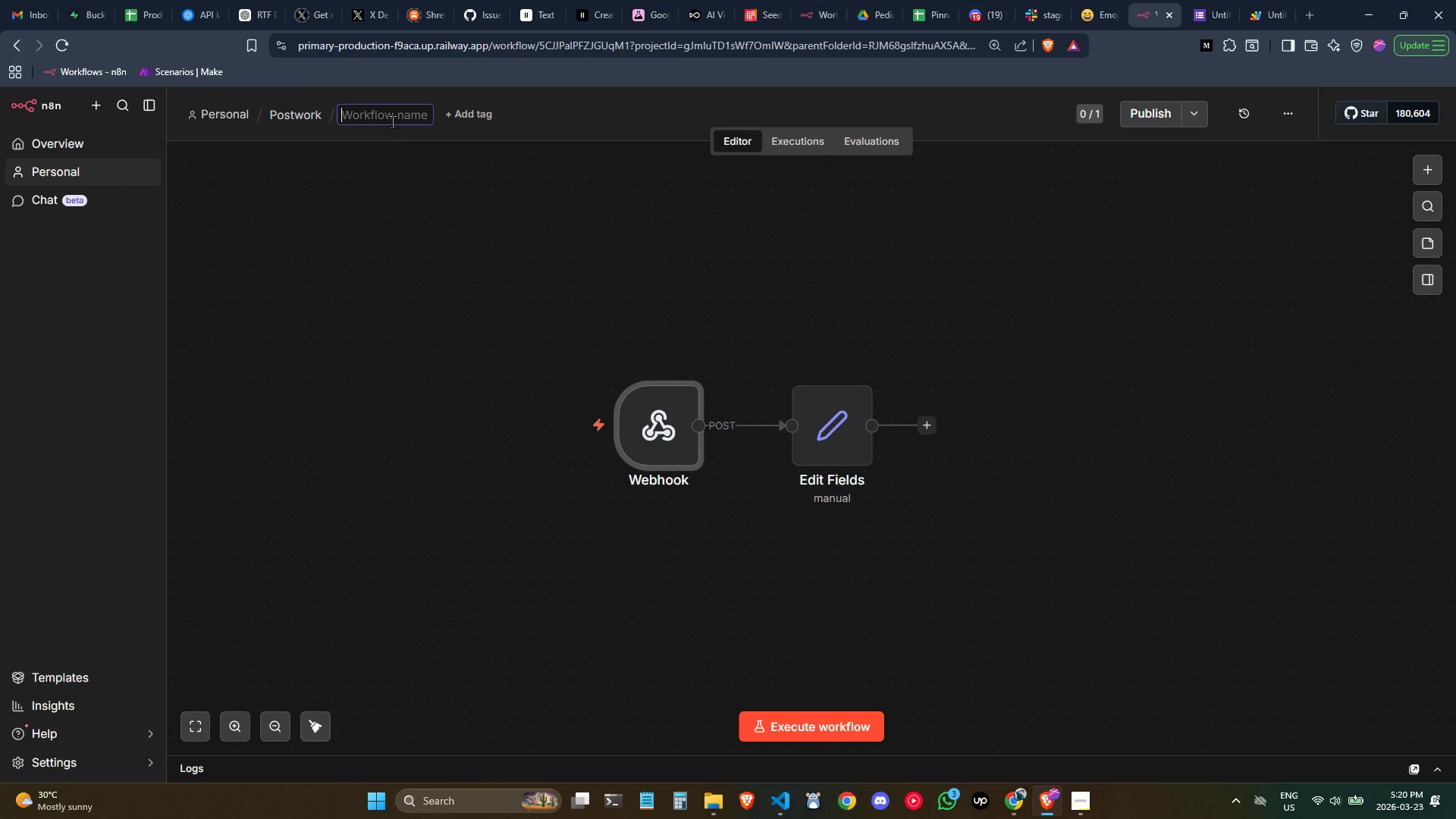 
key(Control+ControlLeft)
 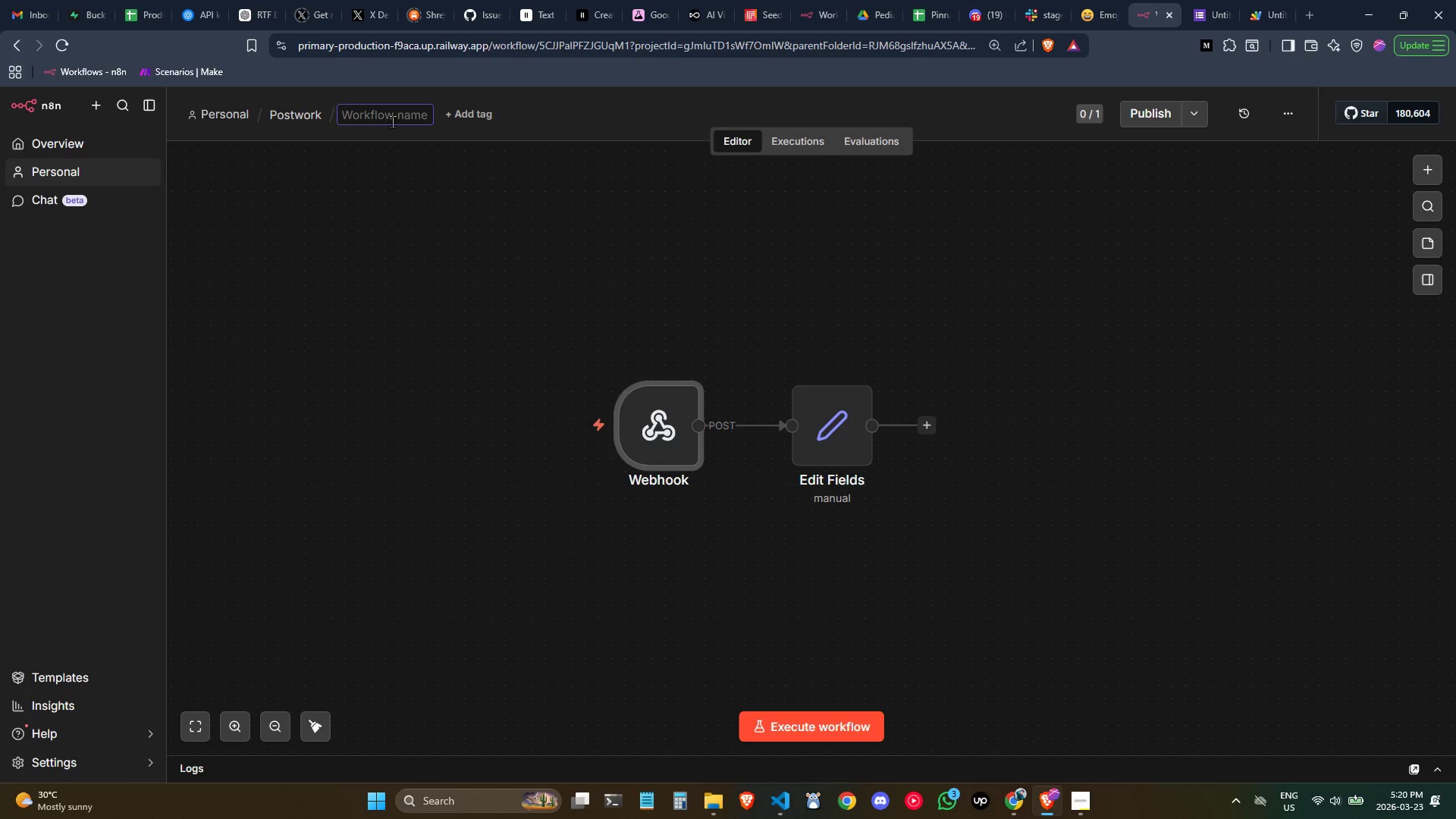 
left_click([379, 115])
 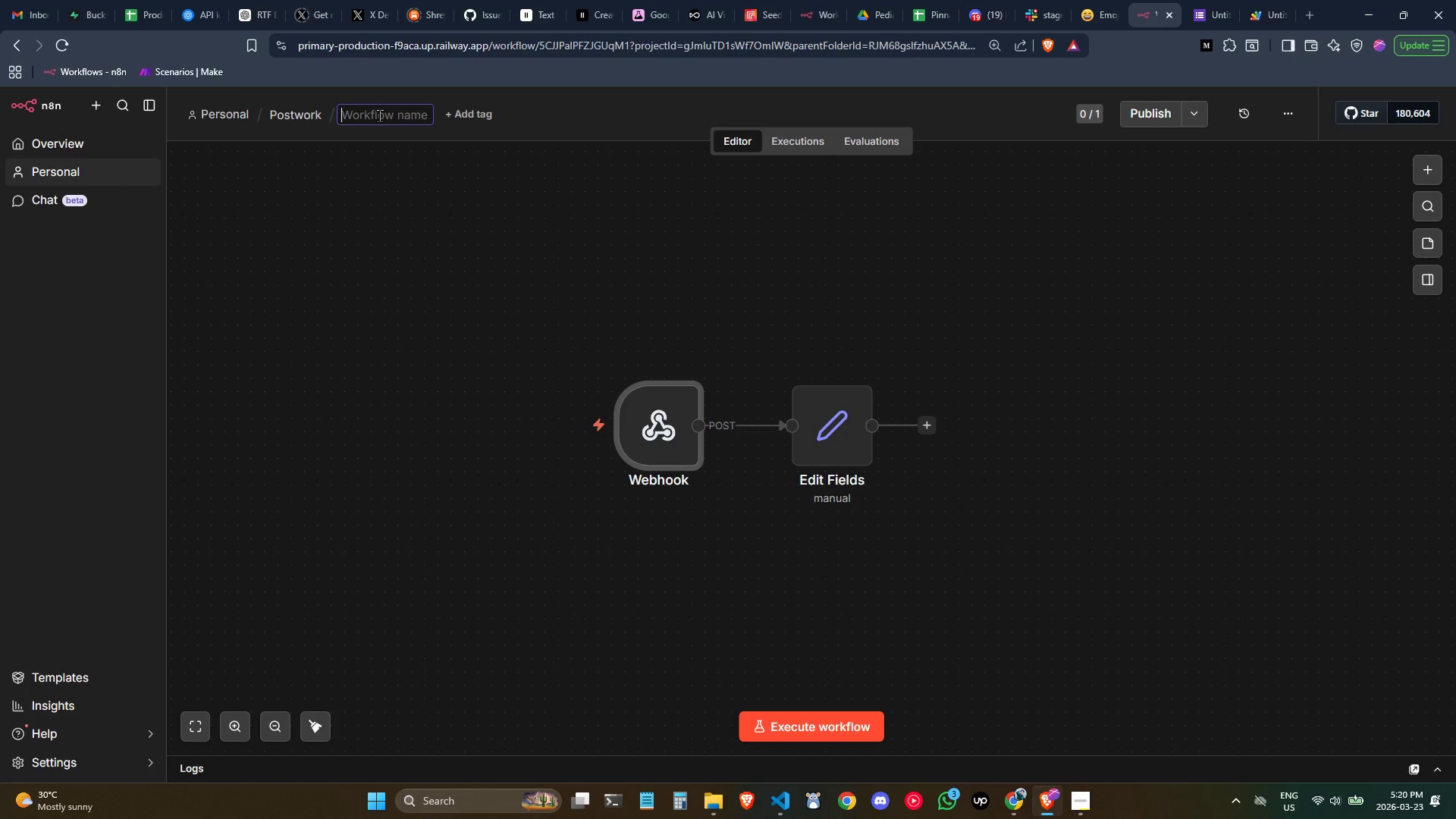 
wait(9.66)
 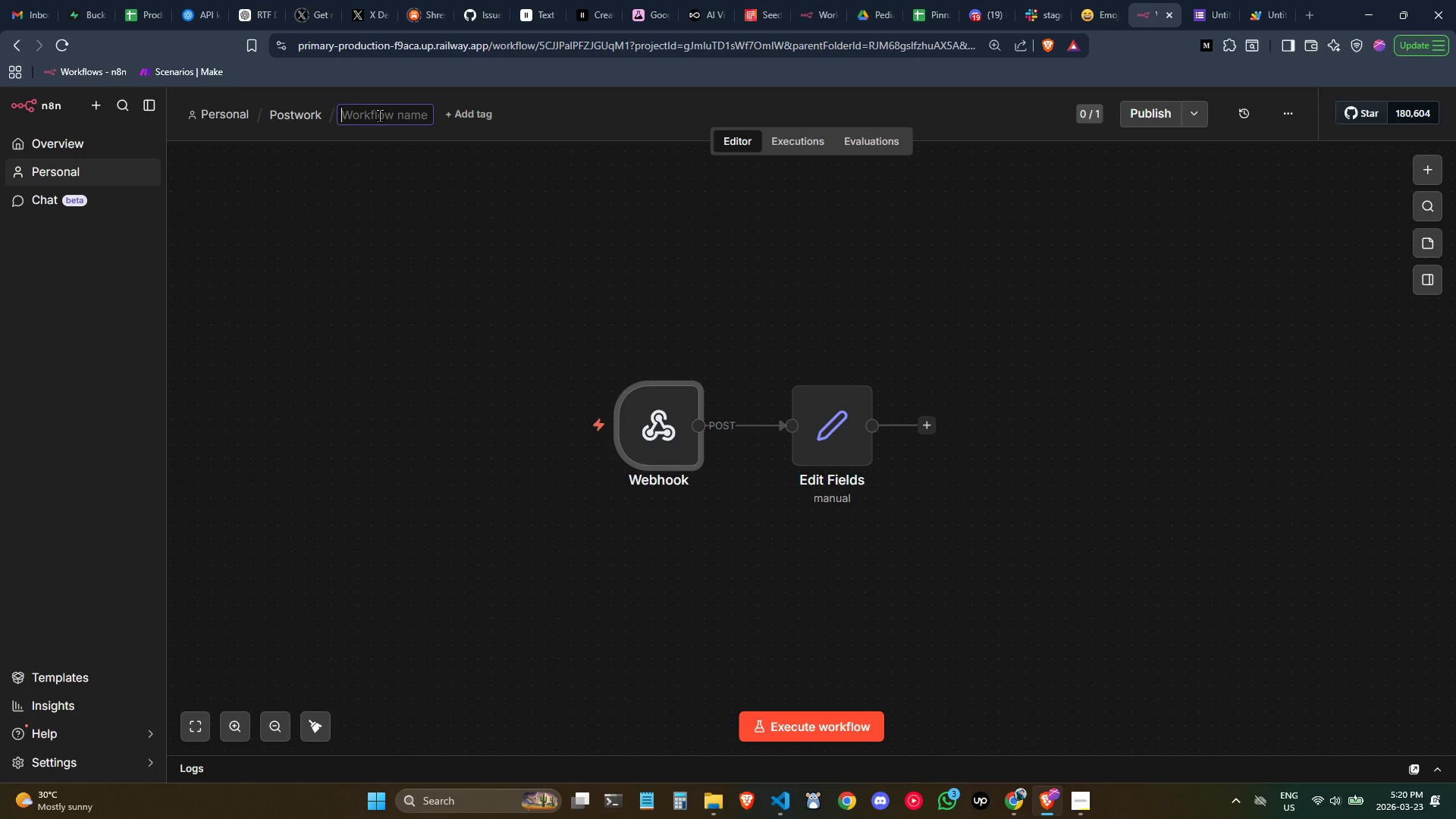 
type(Silver Skates - Maintenance Approval System)
 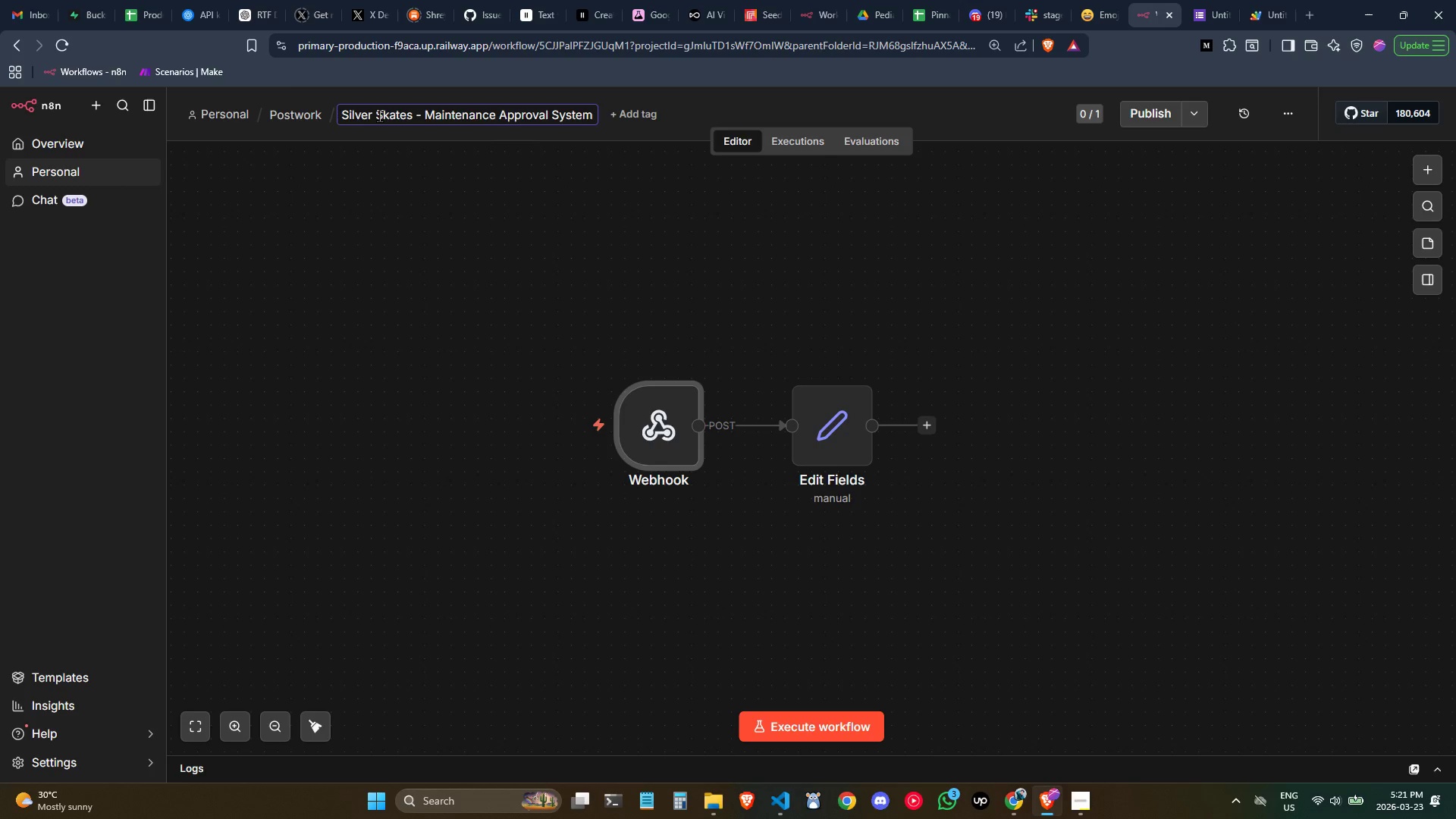 
wait(11.84)
 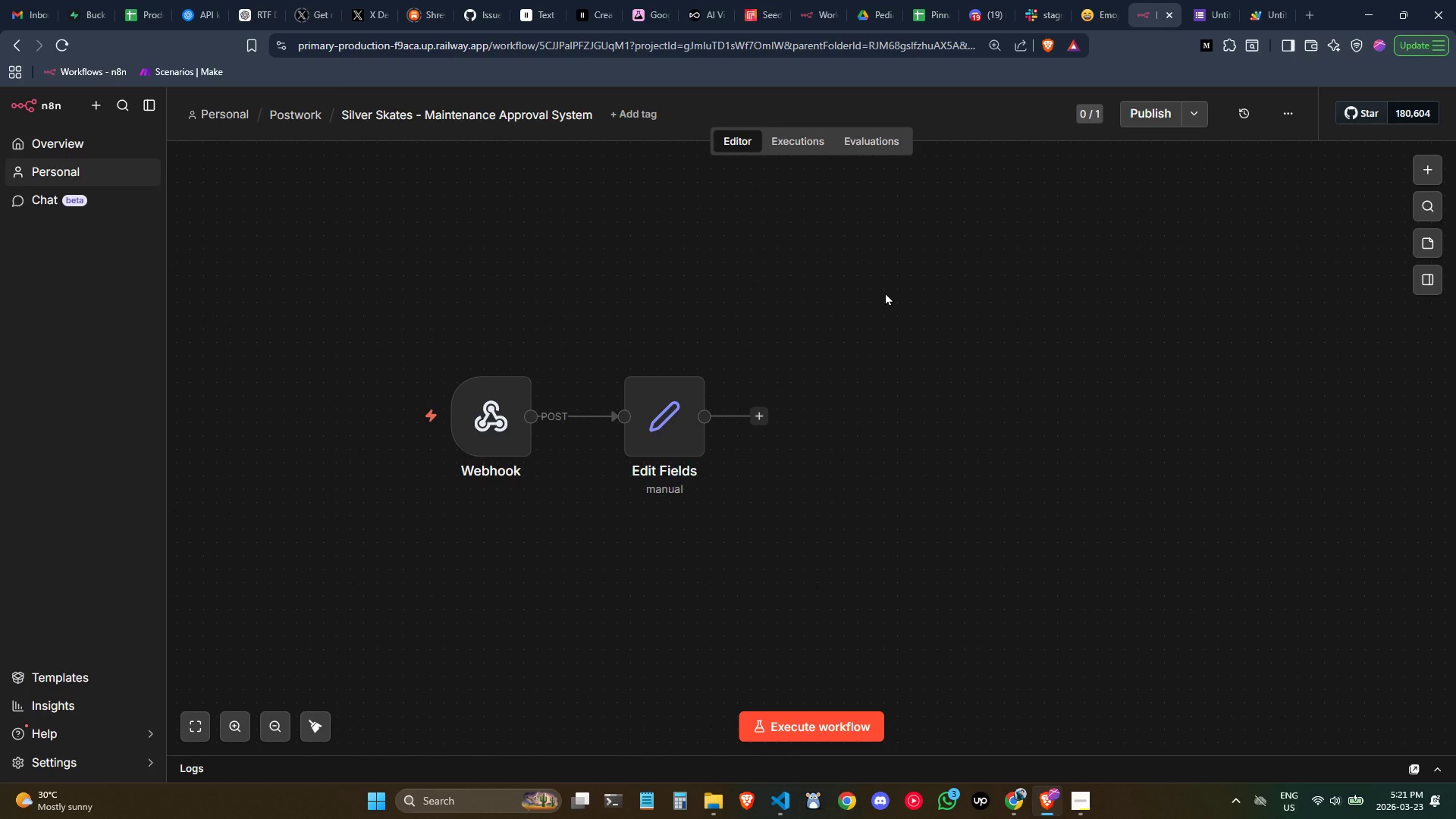 
left_click([667, 415])
 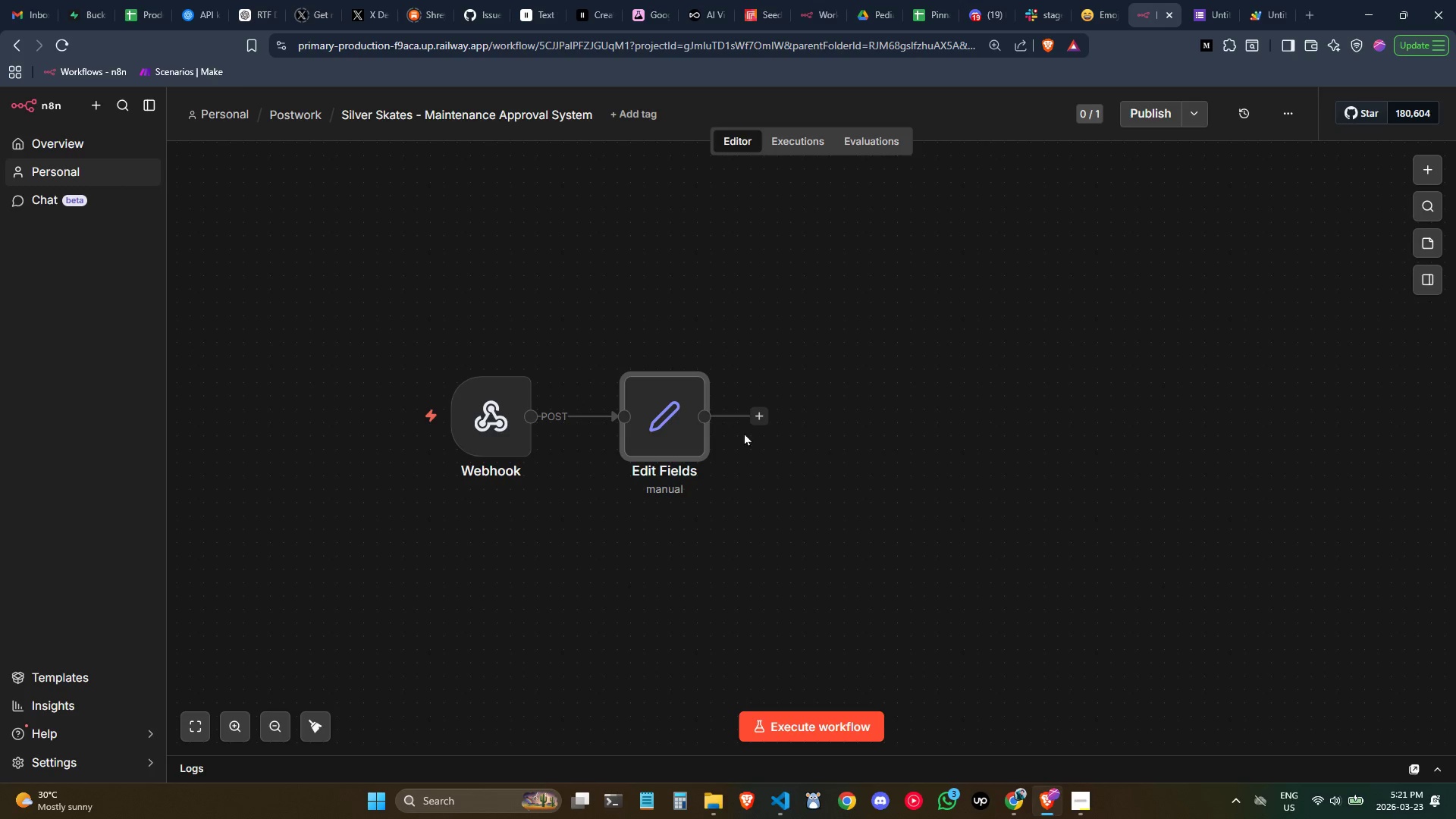 
double_click([685, 411])
 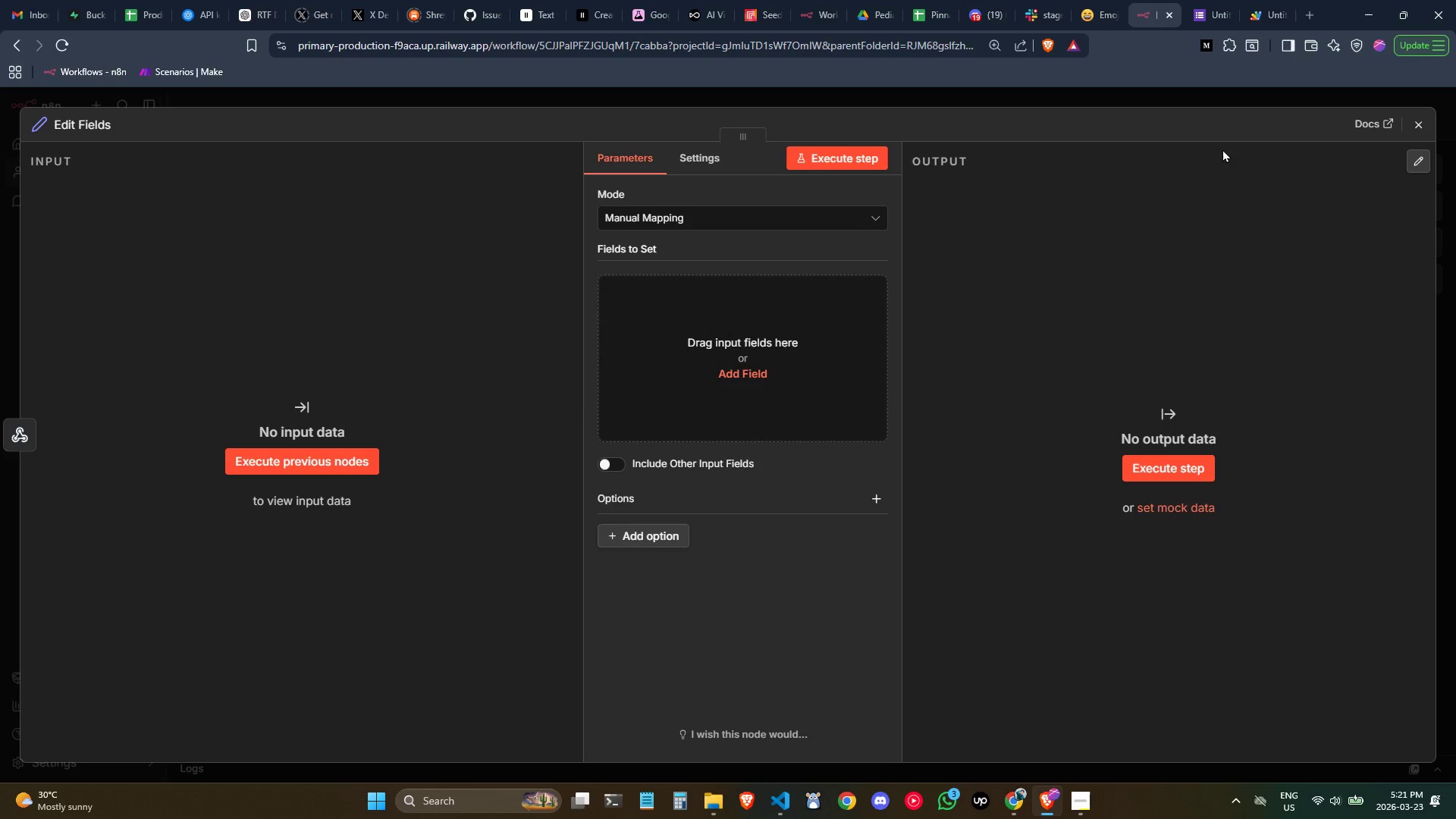 
wait(7.41)
 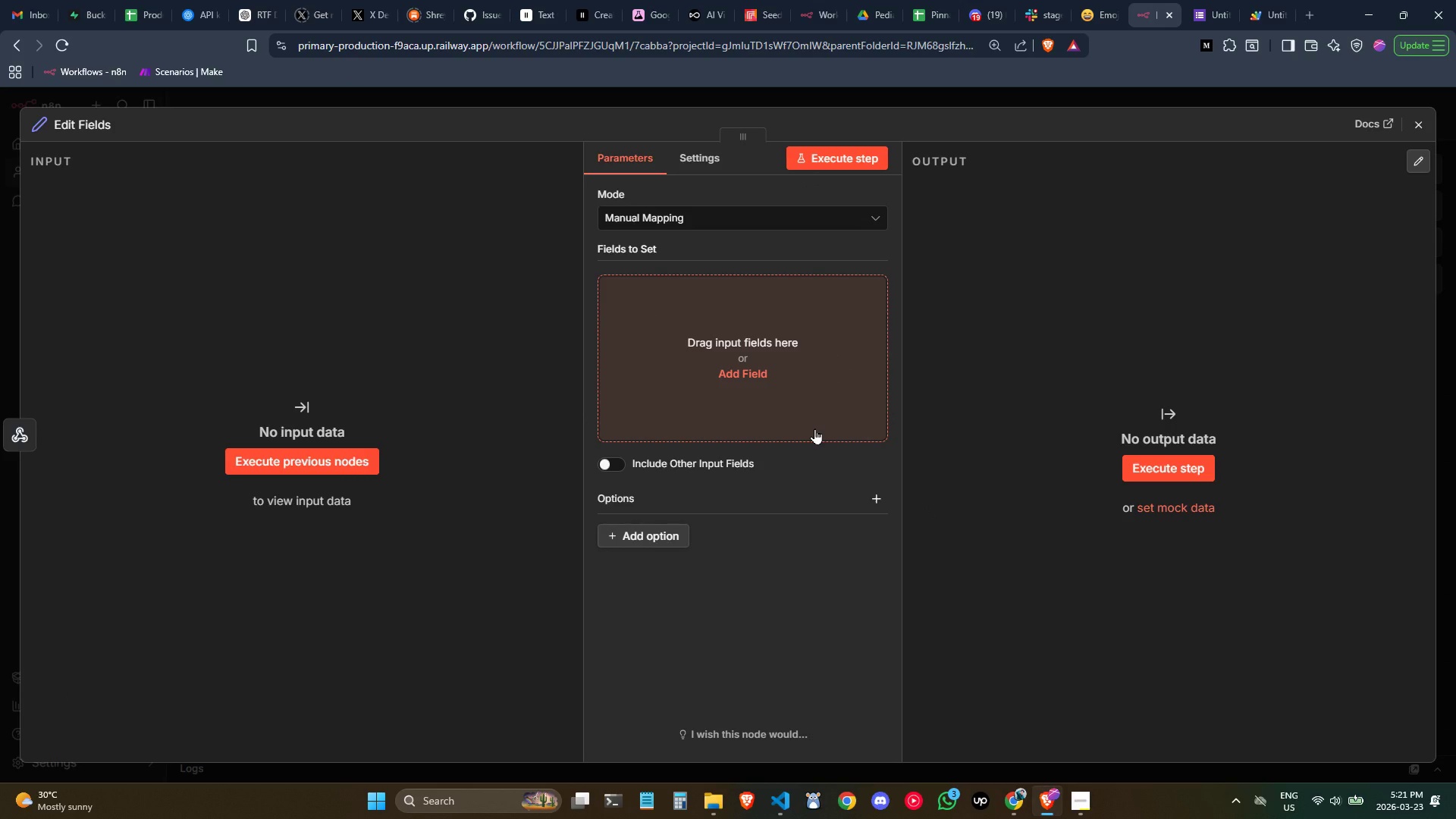 
left_click([1220, 0])
 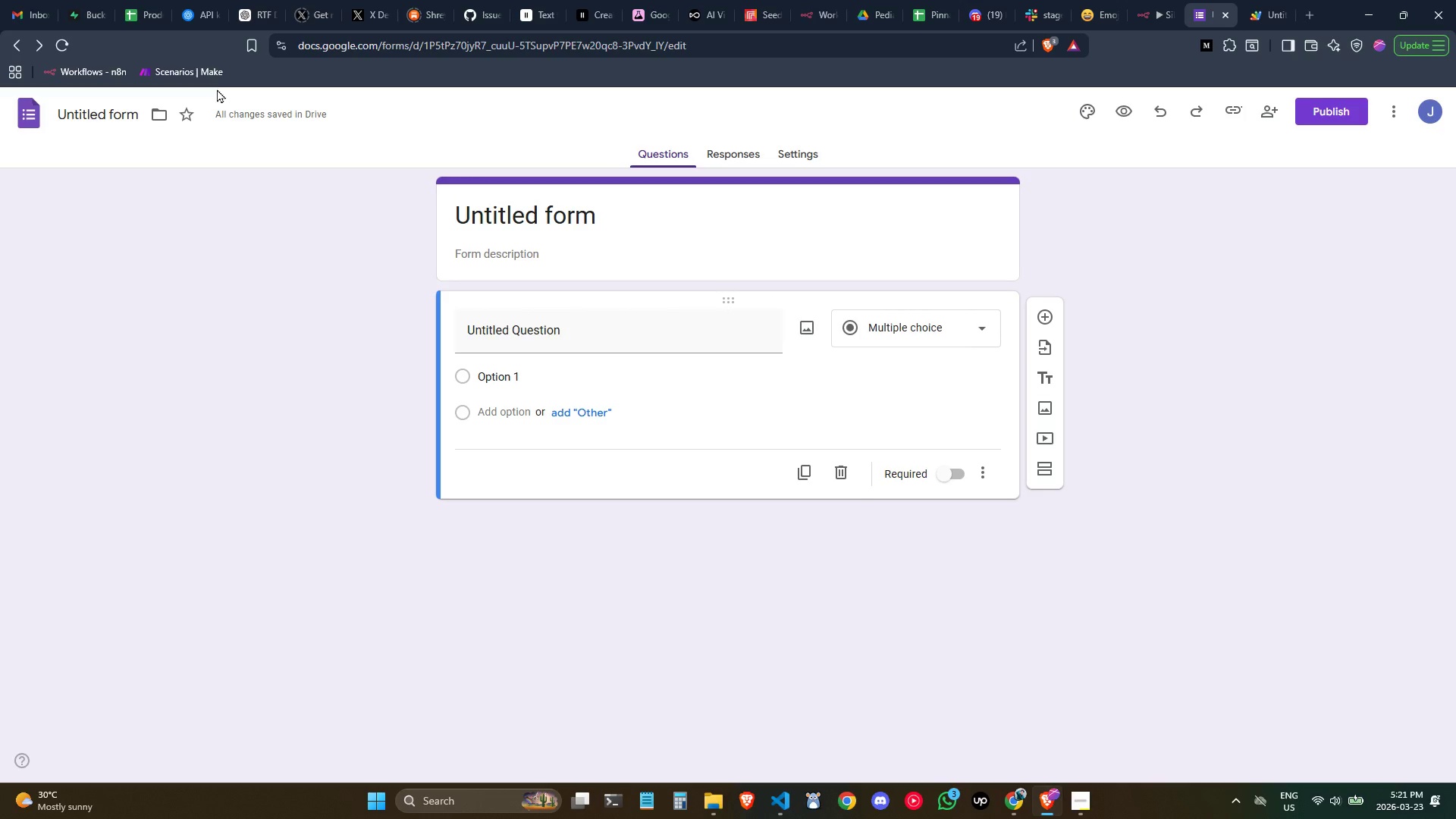 
left_click([1141, 15])
 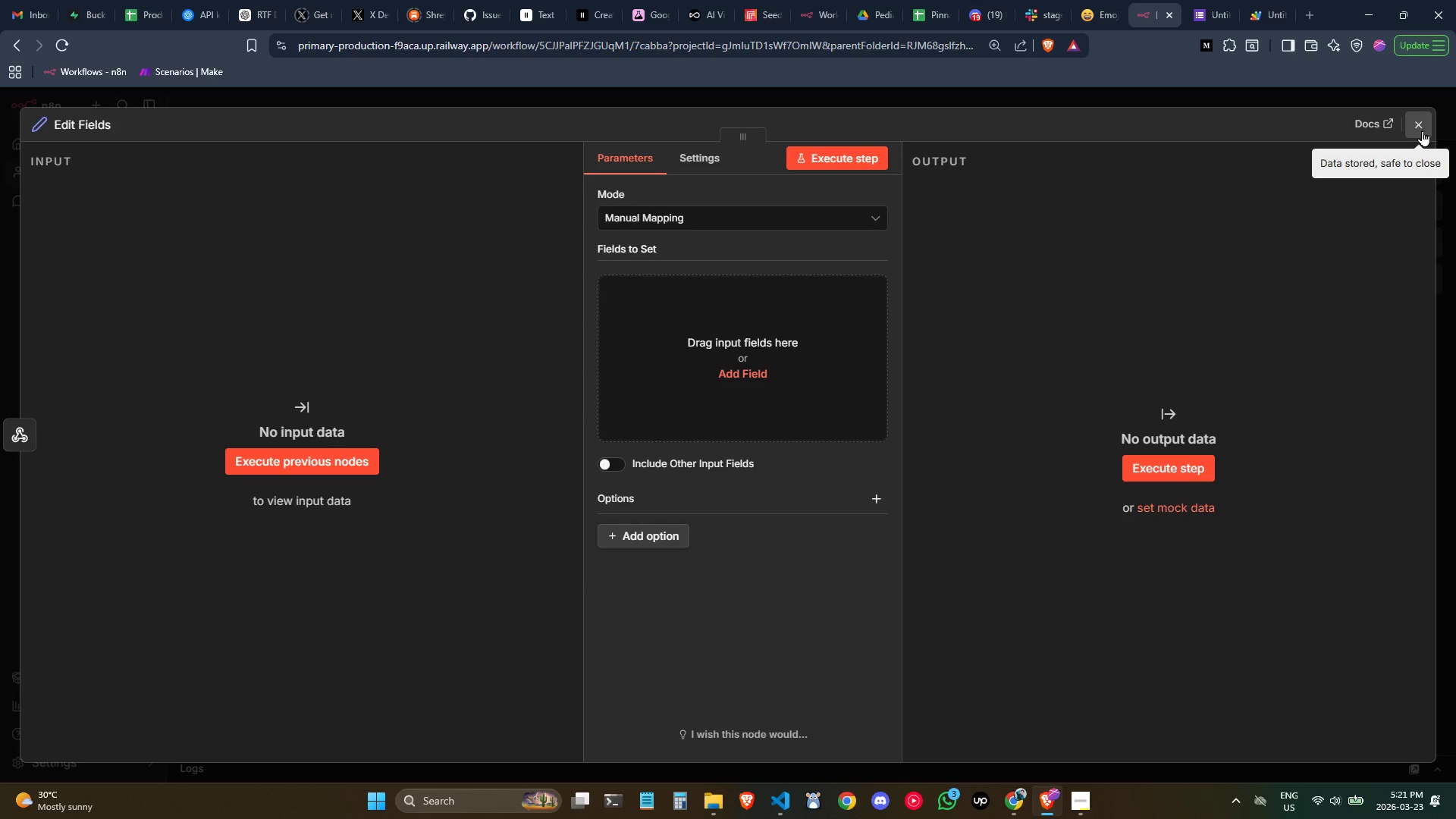 
wait(5.62)
 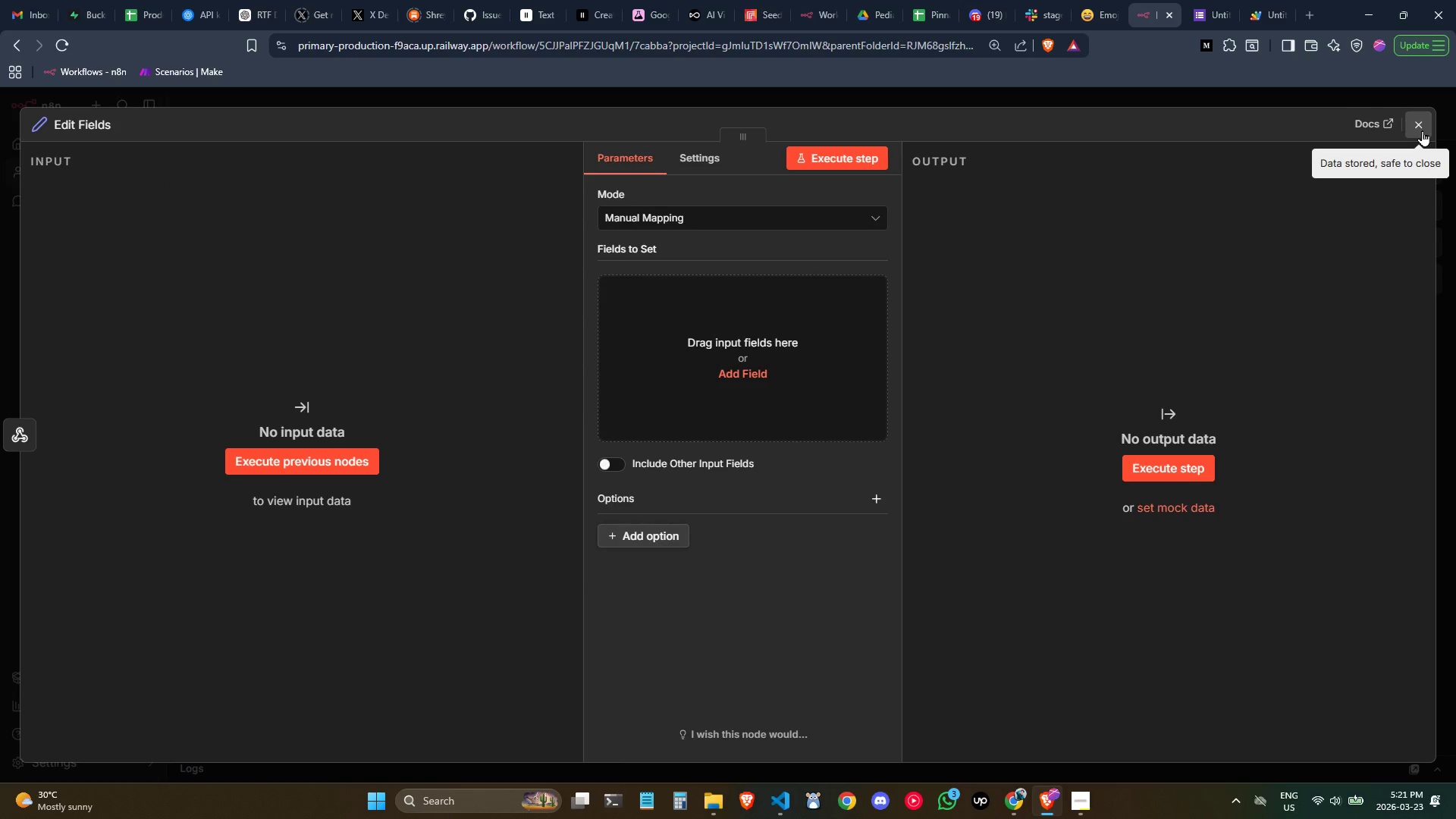 
left_click([766, 287])
 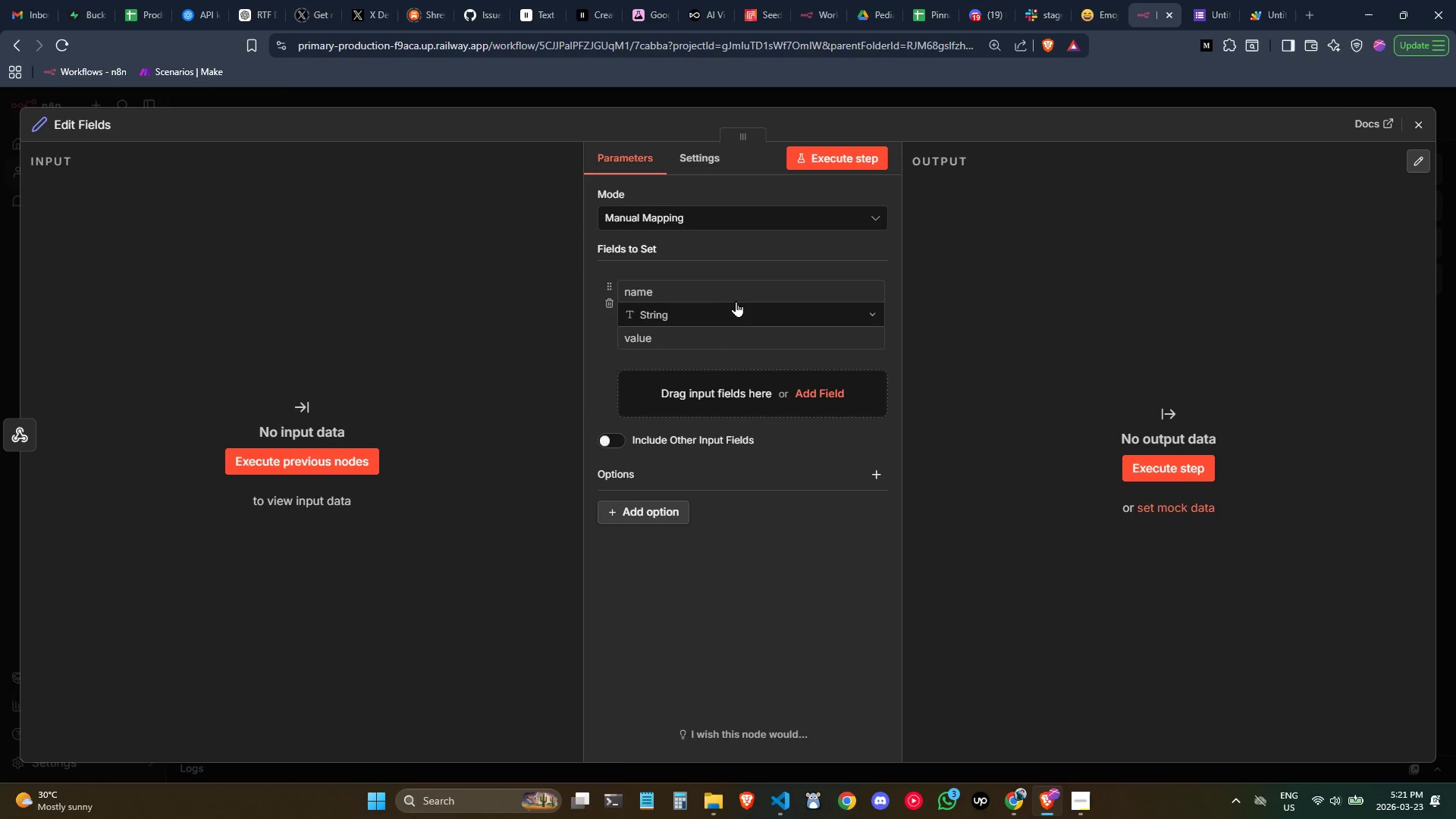 
left_click([727, 297])
 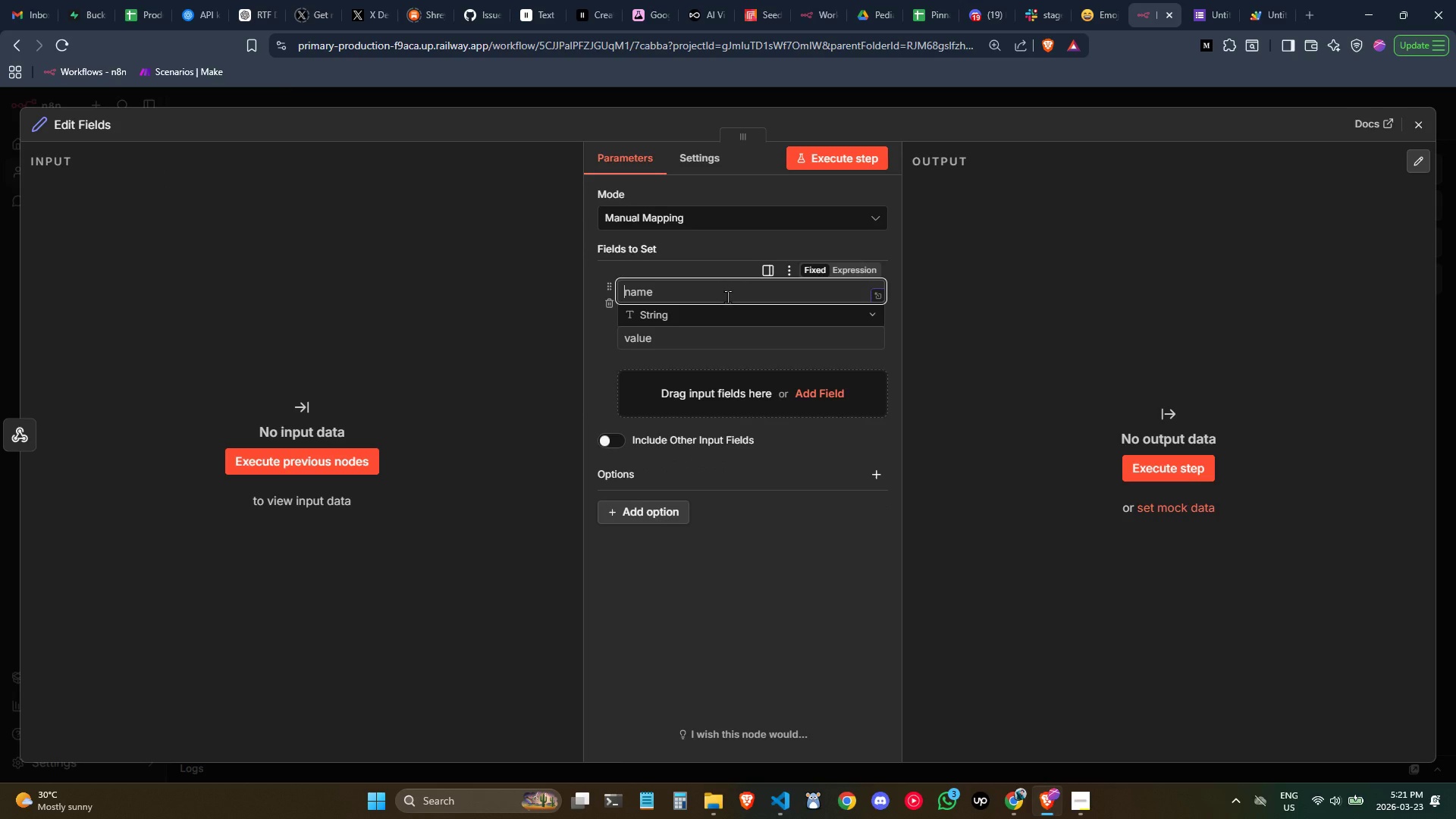 
type(Customer Name)
key(Tab)
 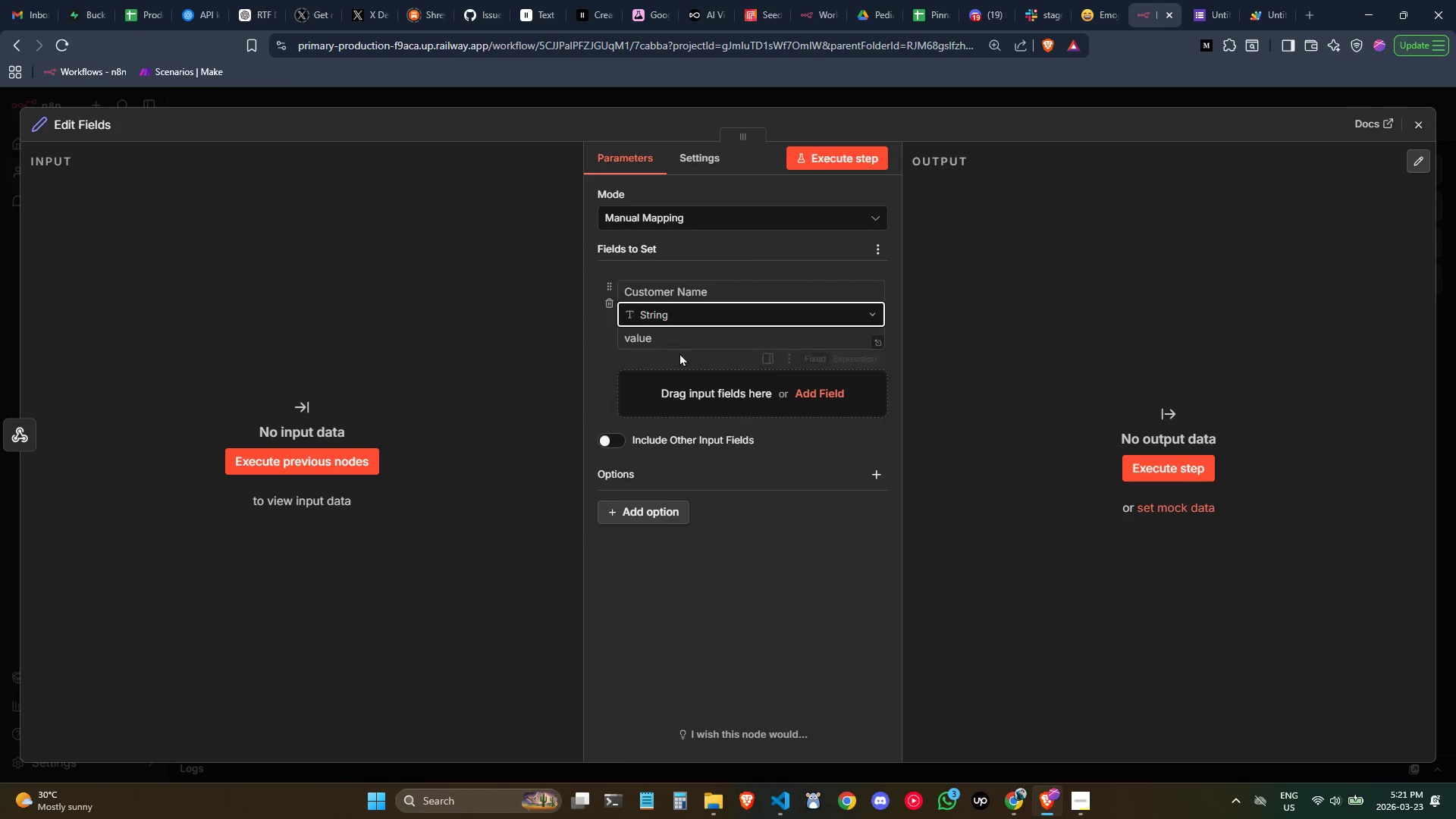 
left_click([692, 372])
 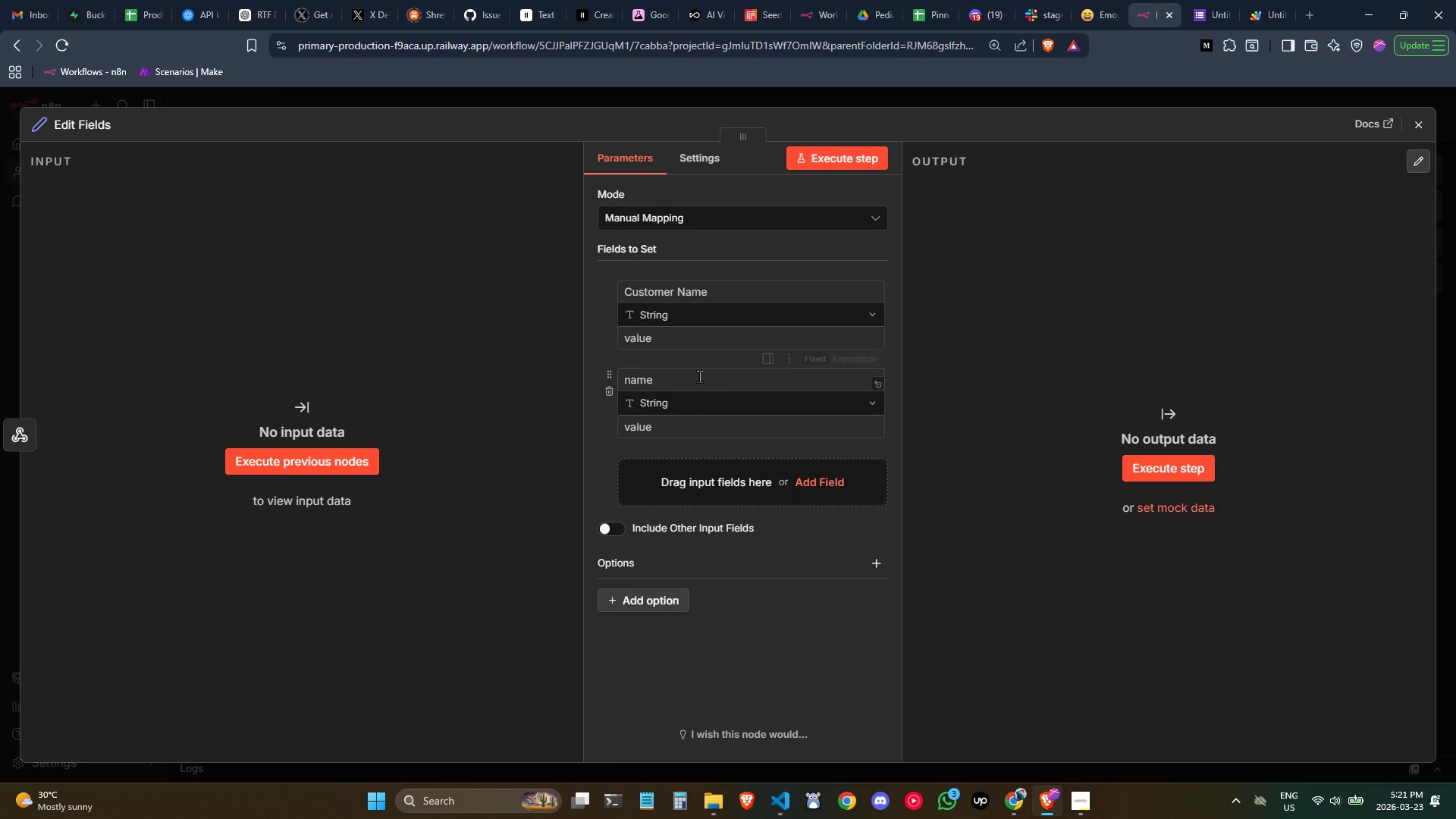 
left_click([698, 375])
 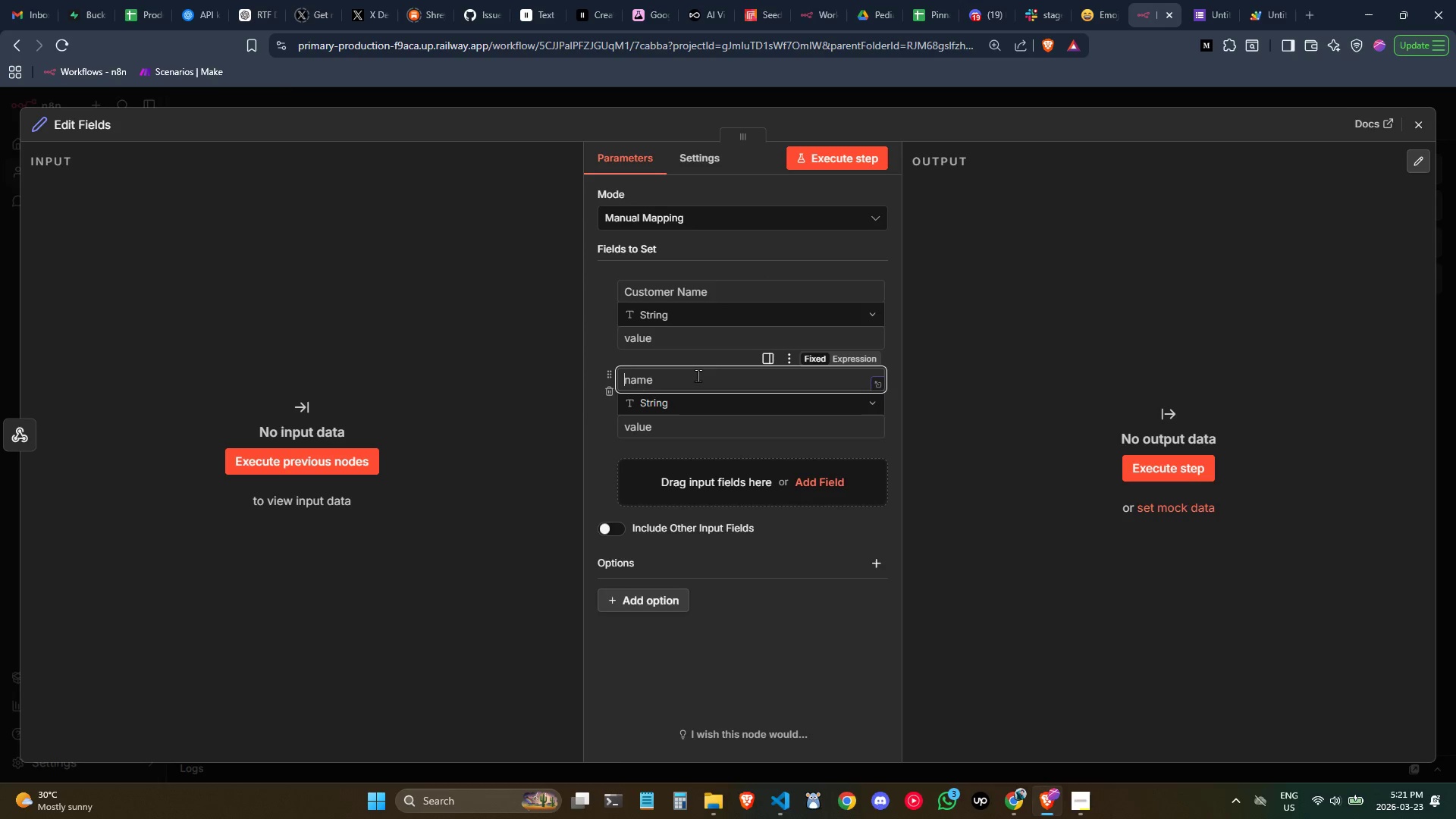 
type(Customer Email)
 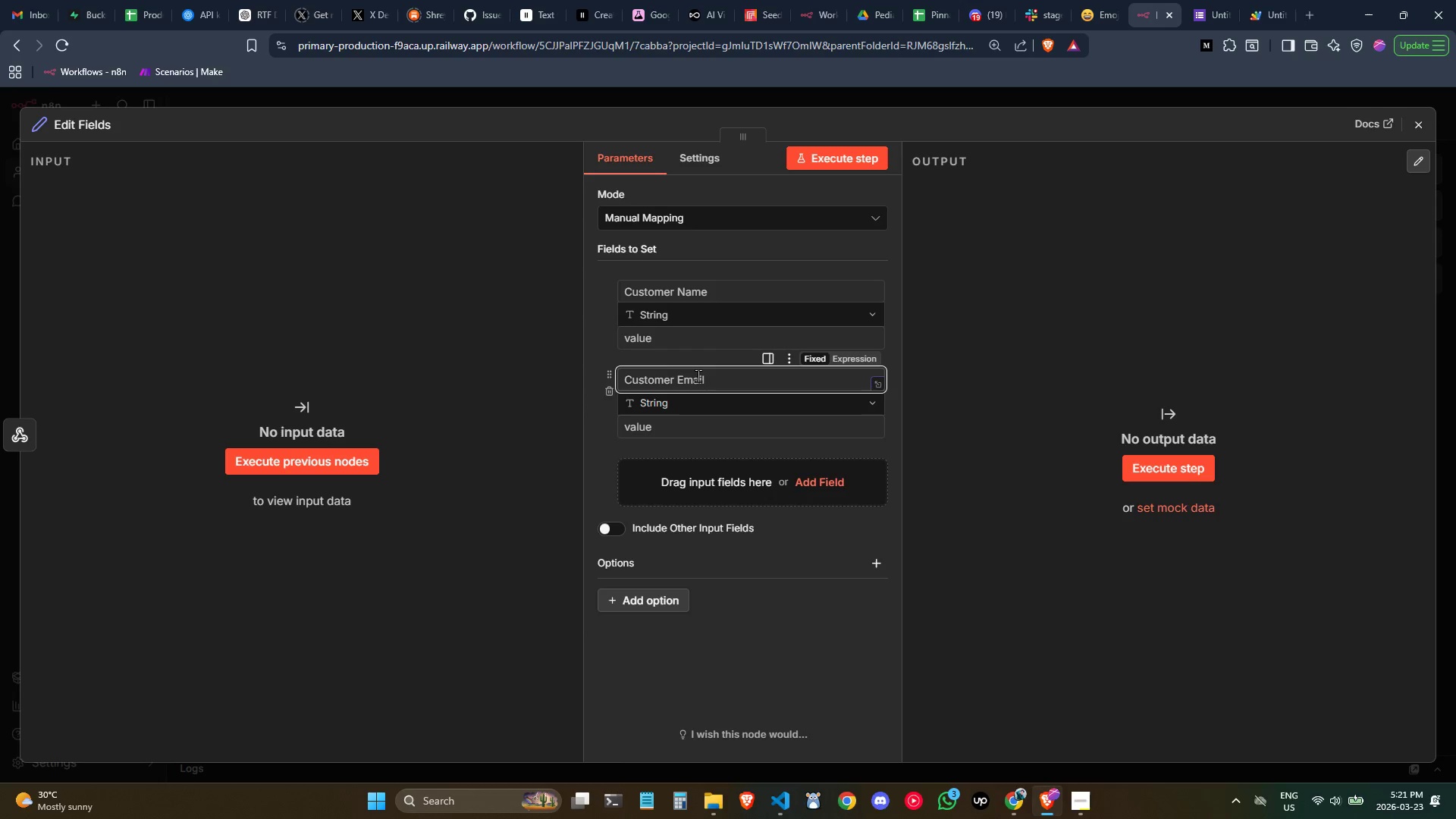 
left_click([735, 470])
 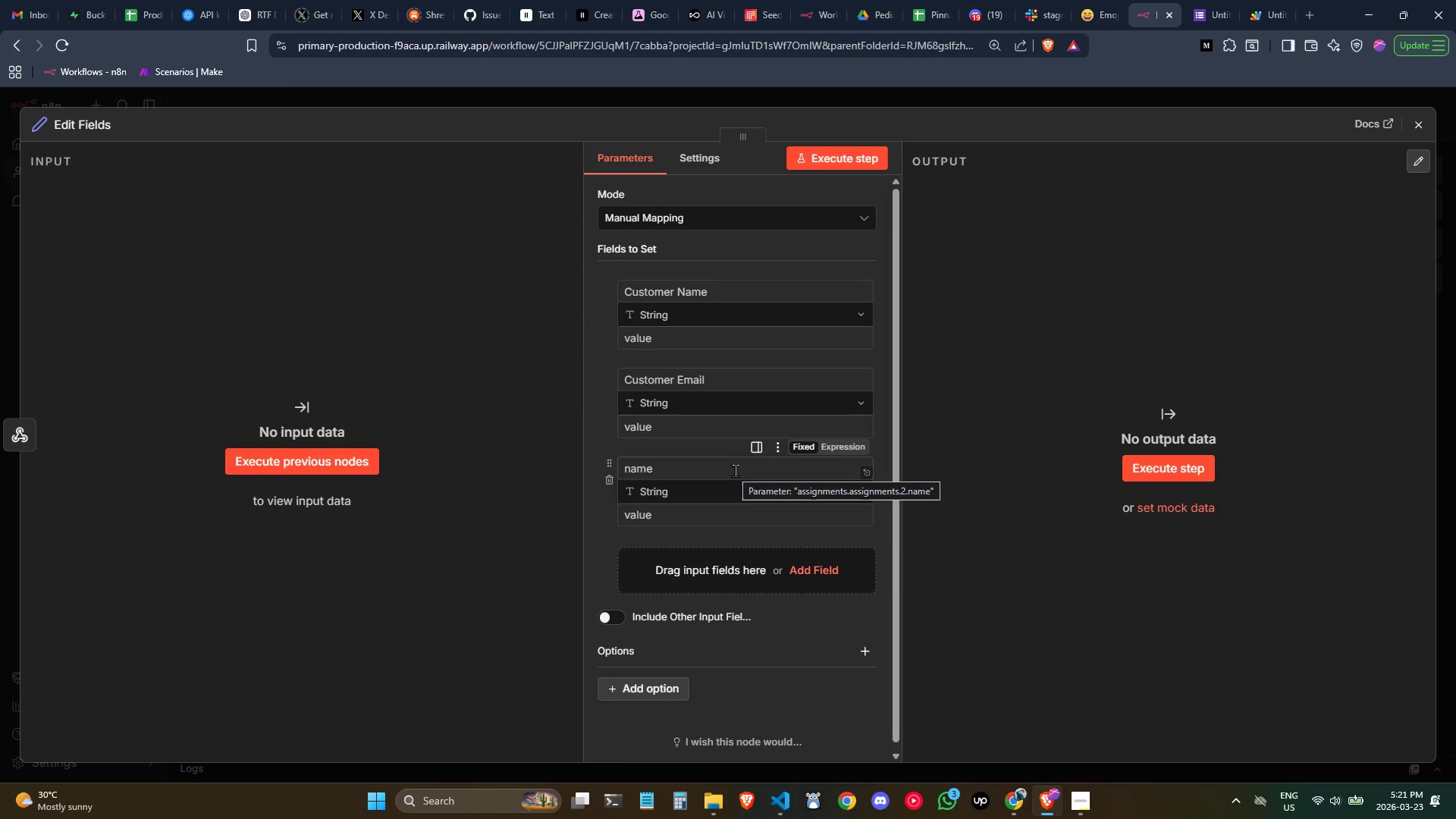 
wait(10.16)
 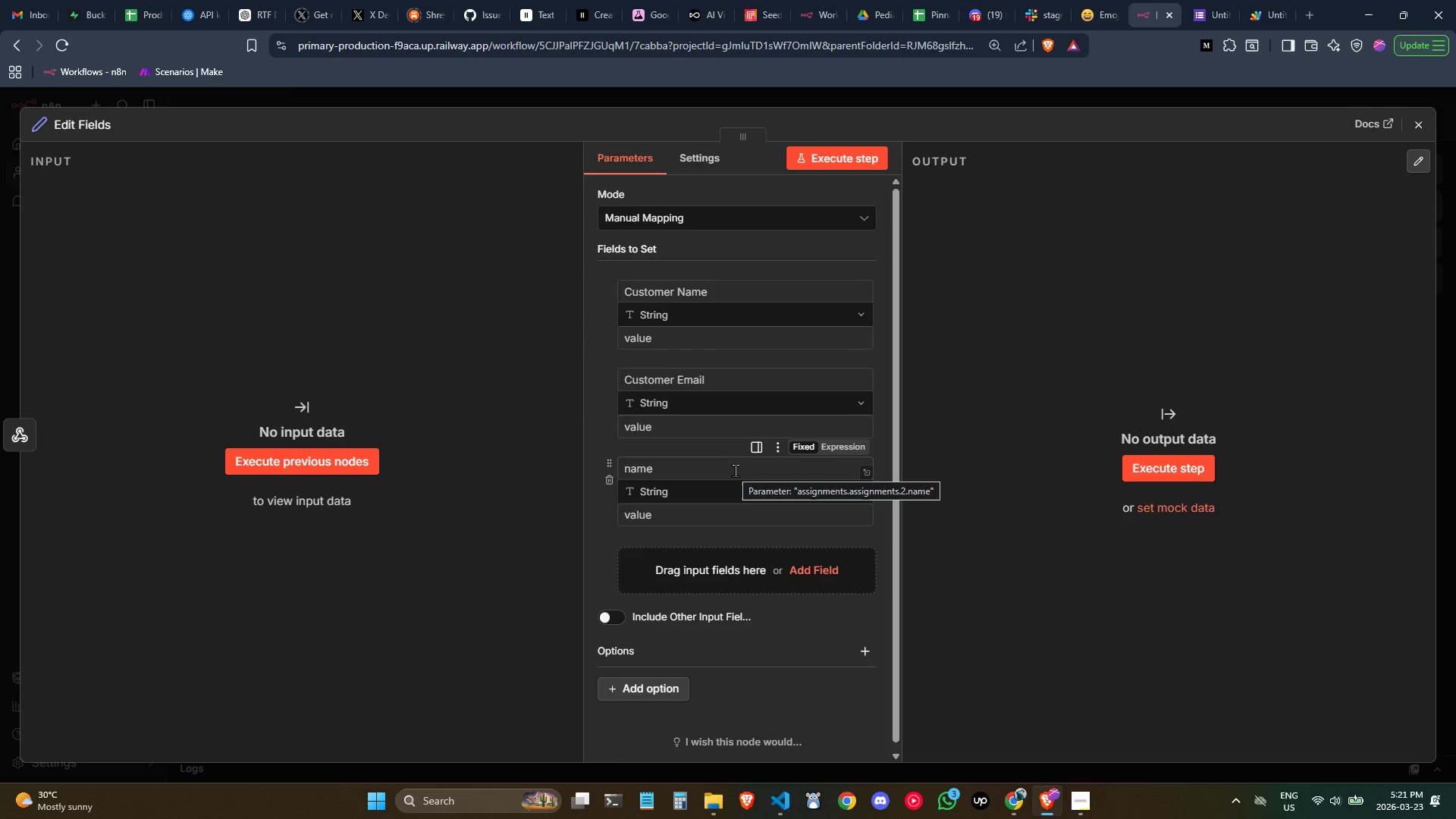 
left_click([688, 460])
 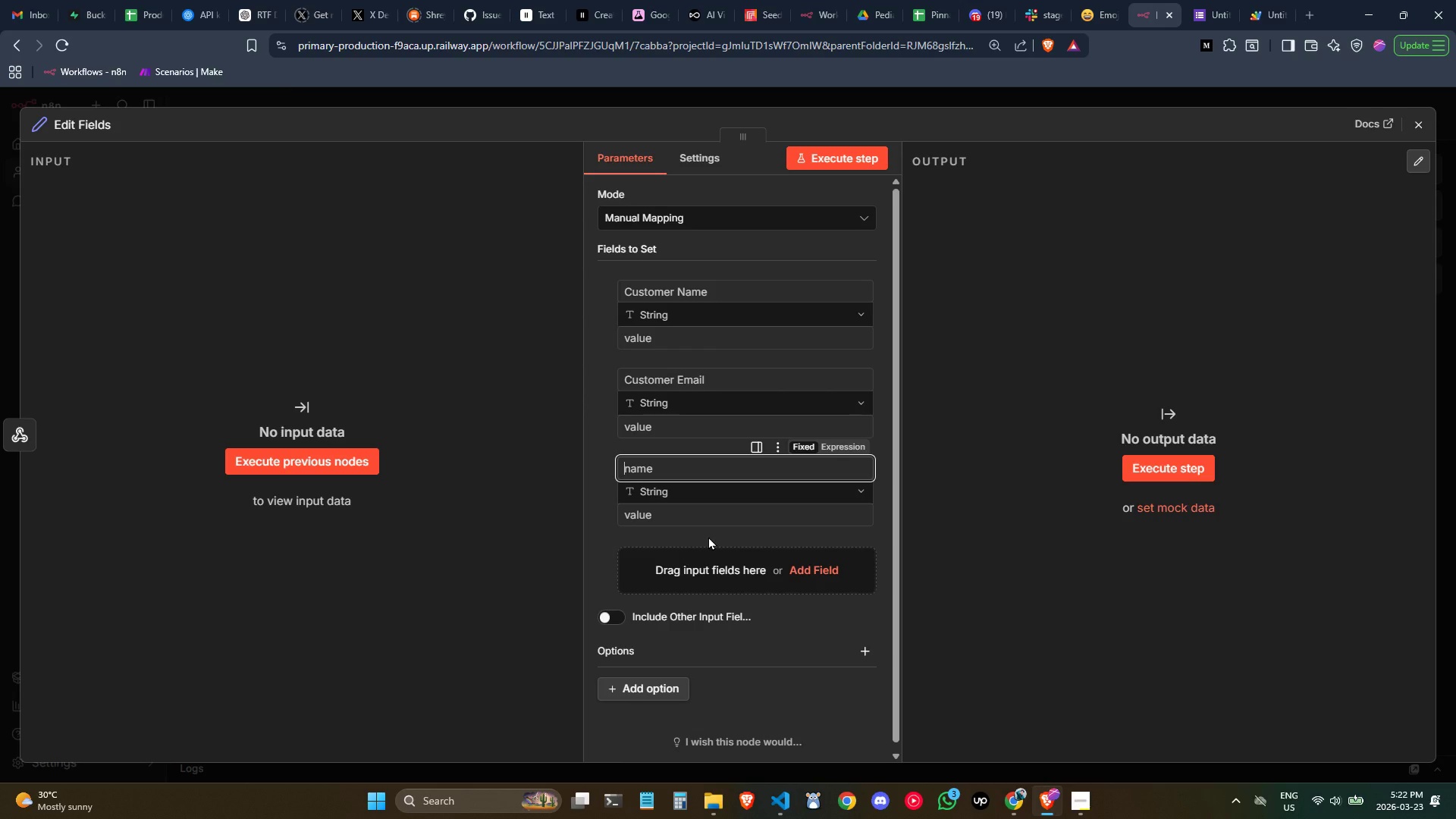 
wait(29.66)
 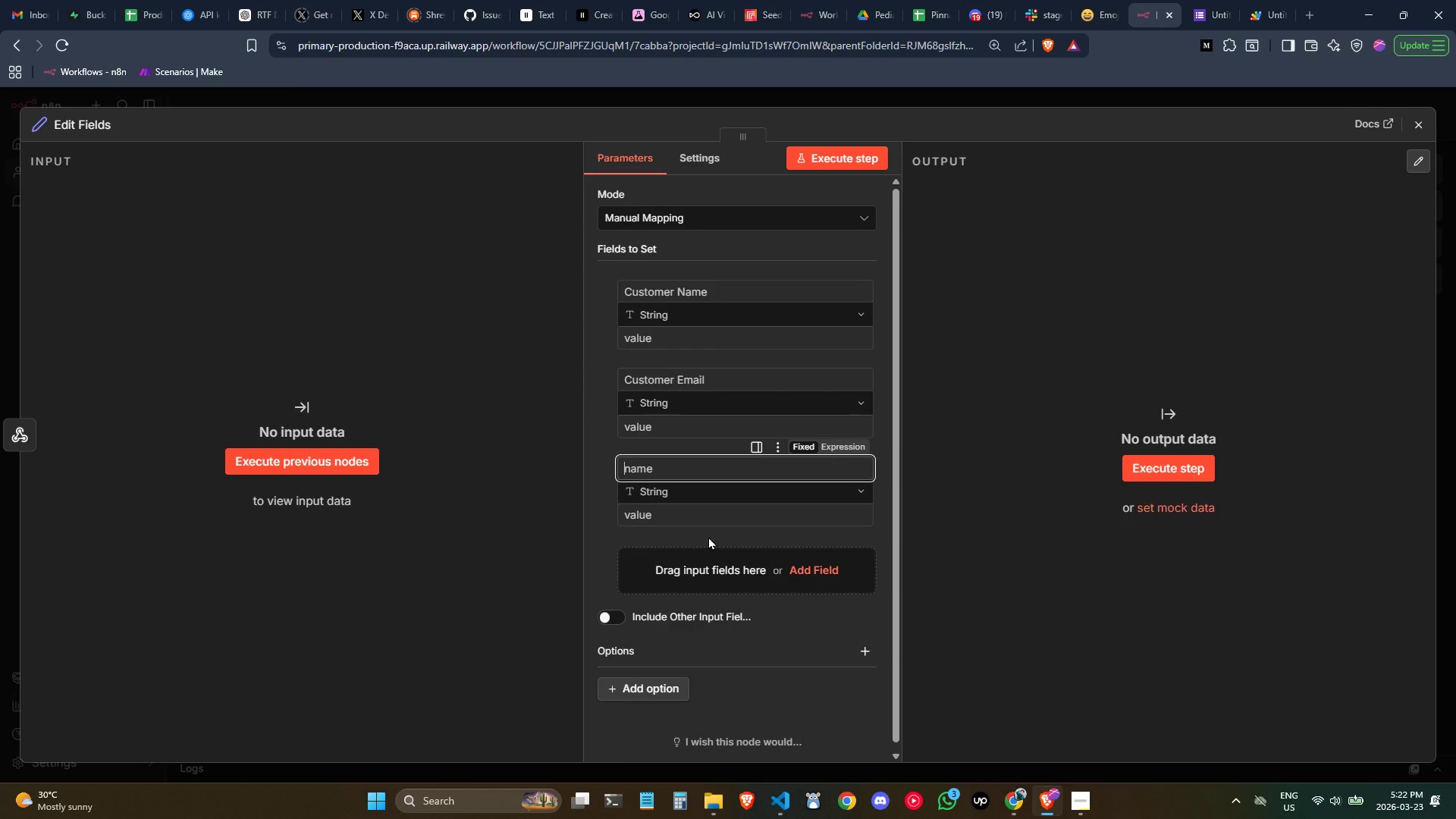 
type(Customer Phone)
 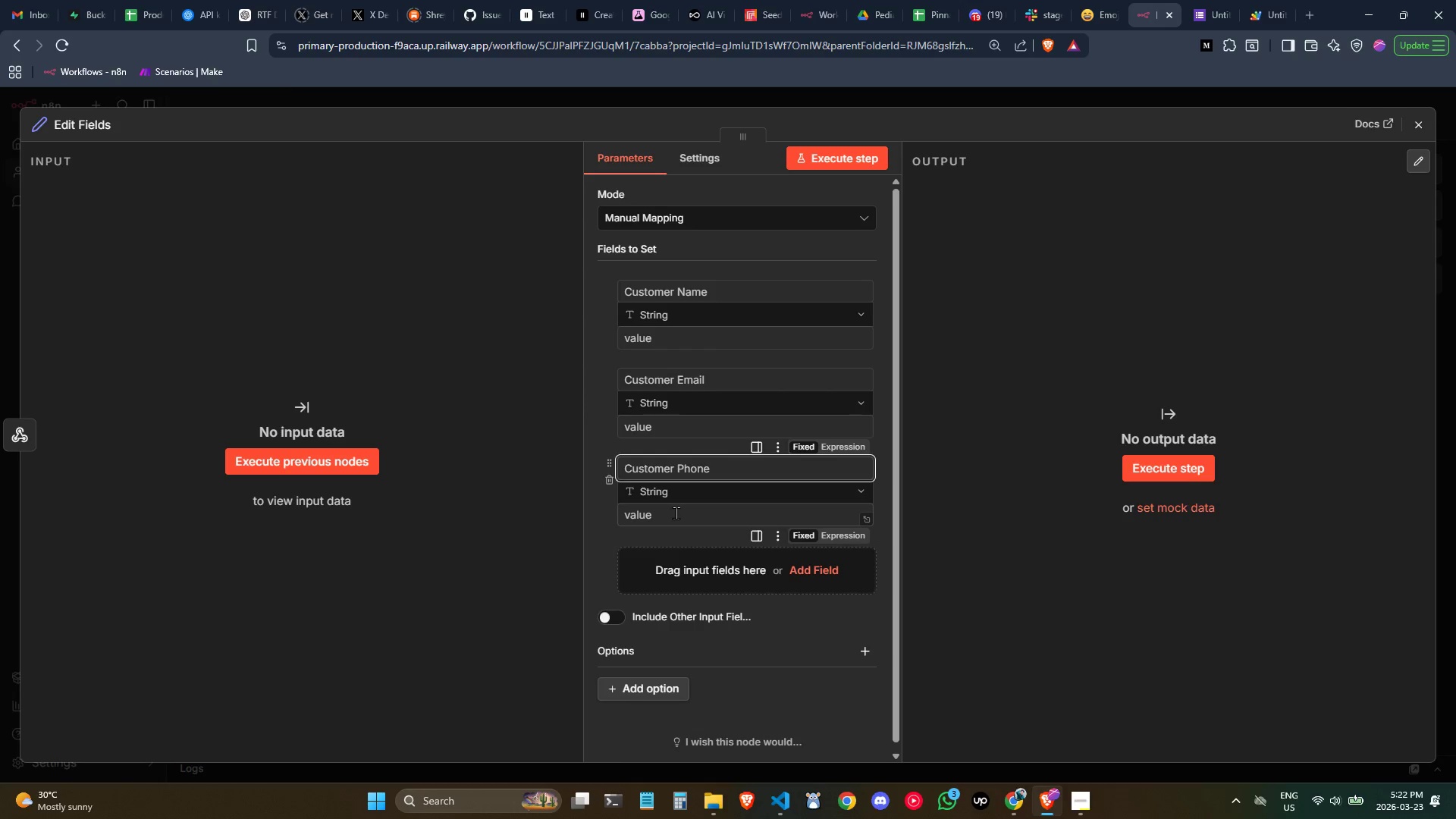 
mouse_move([740, 555])
 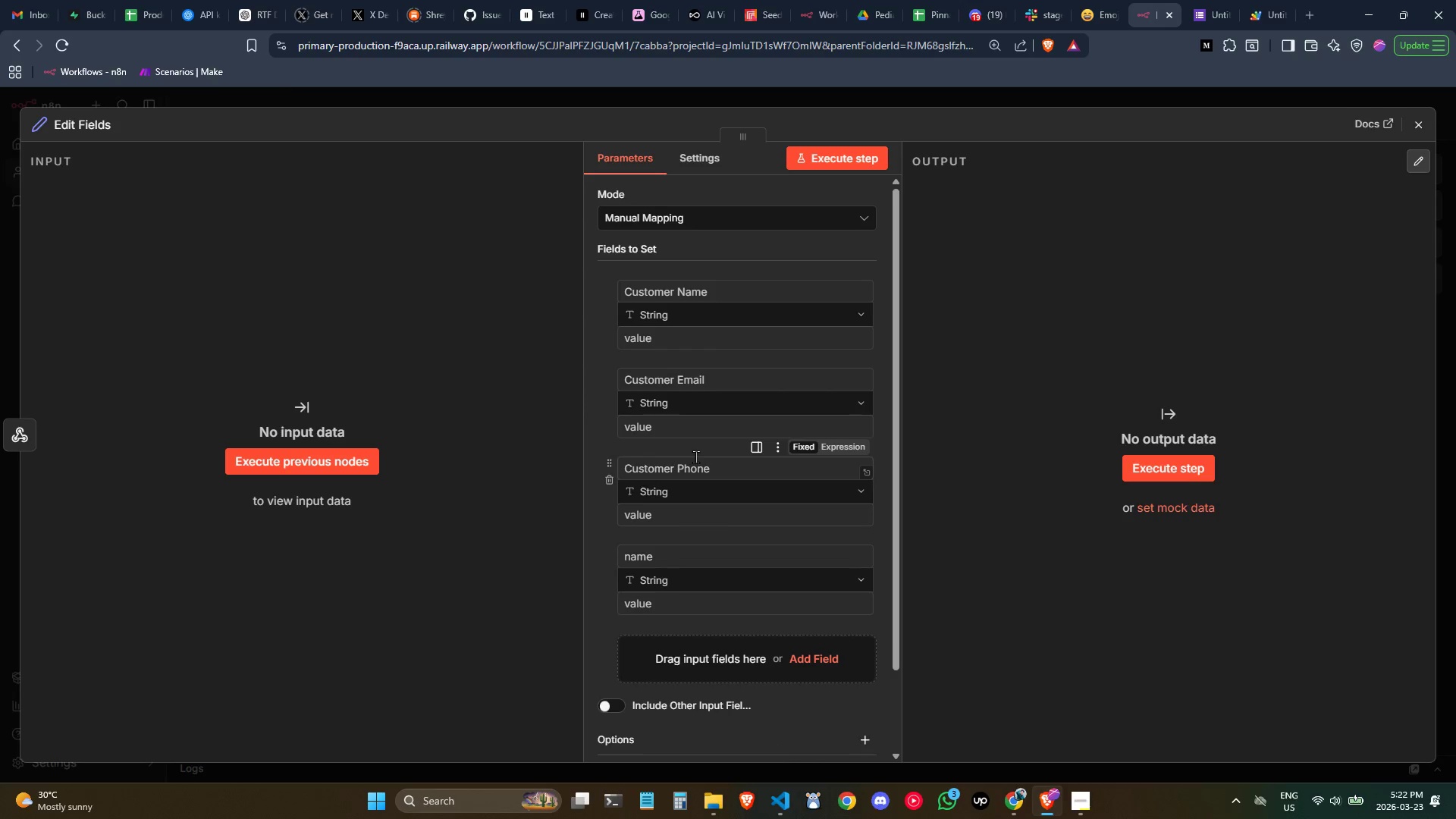 
type(Ewui)
 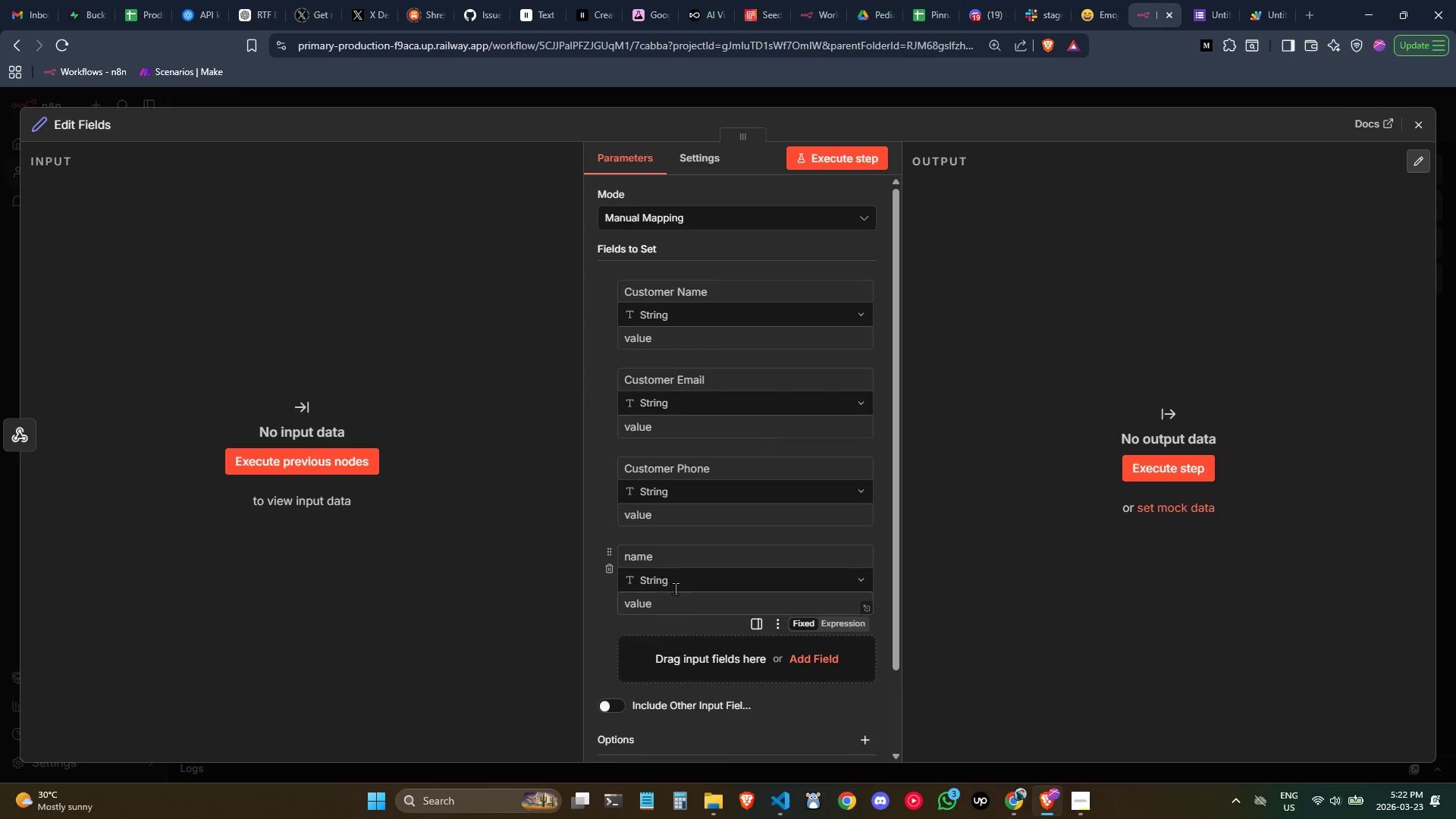 
left_click([668, 557])
 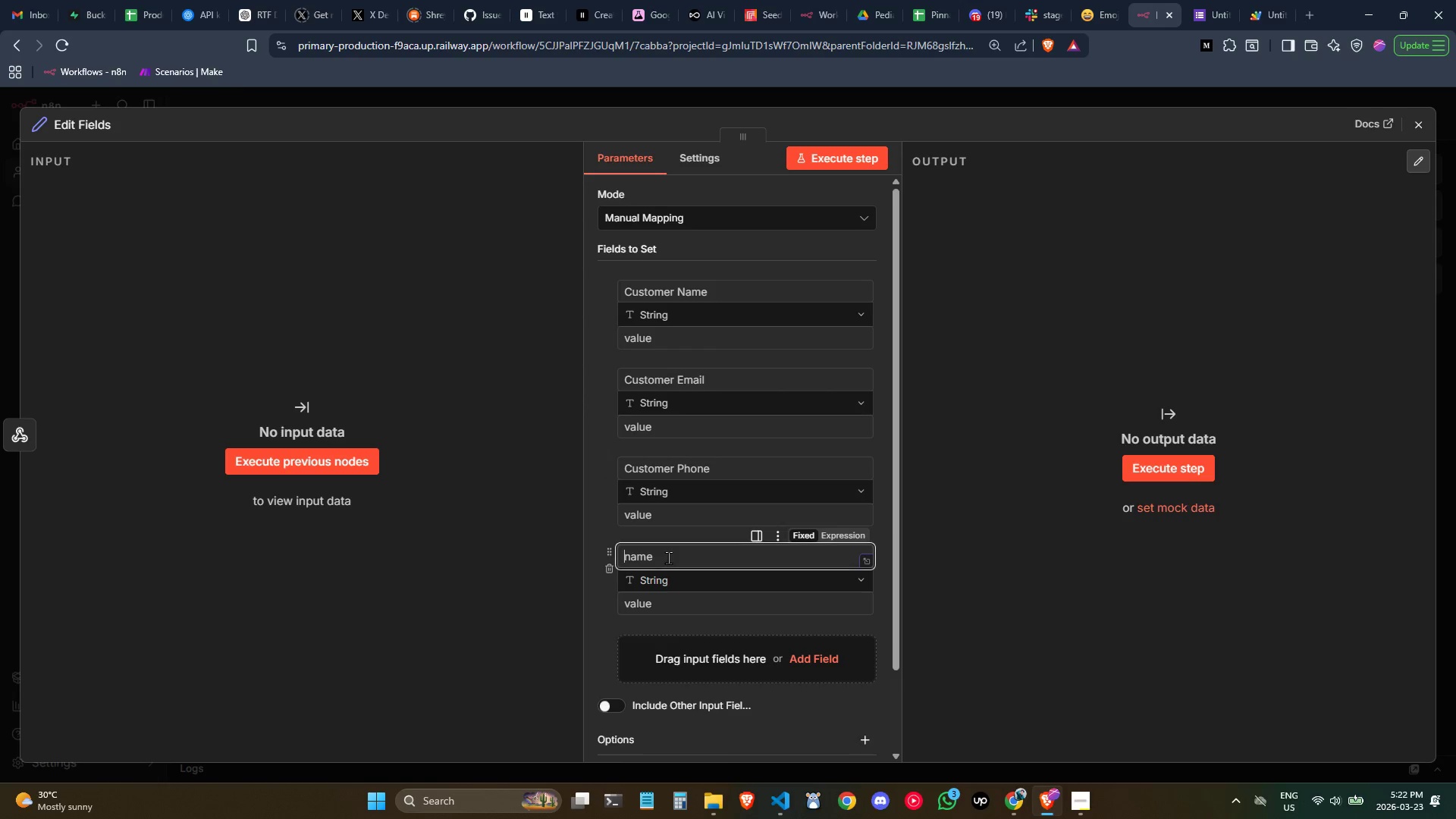 
type(Ewu)
key(Backspace)
key(Backspace)
type(quime)
key(Backspace)
key(Backspace)
type(pment Type)
 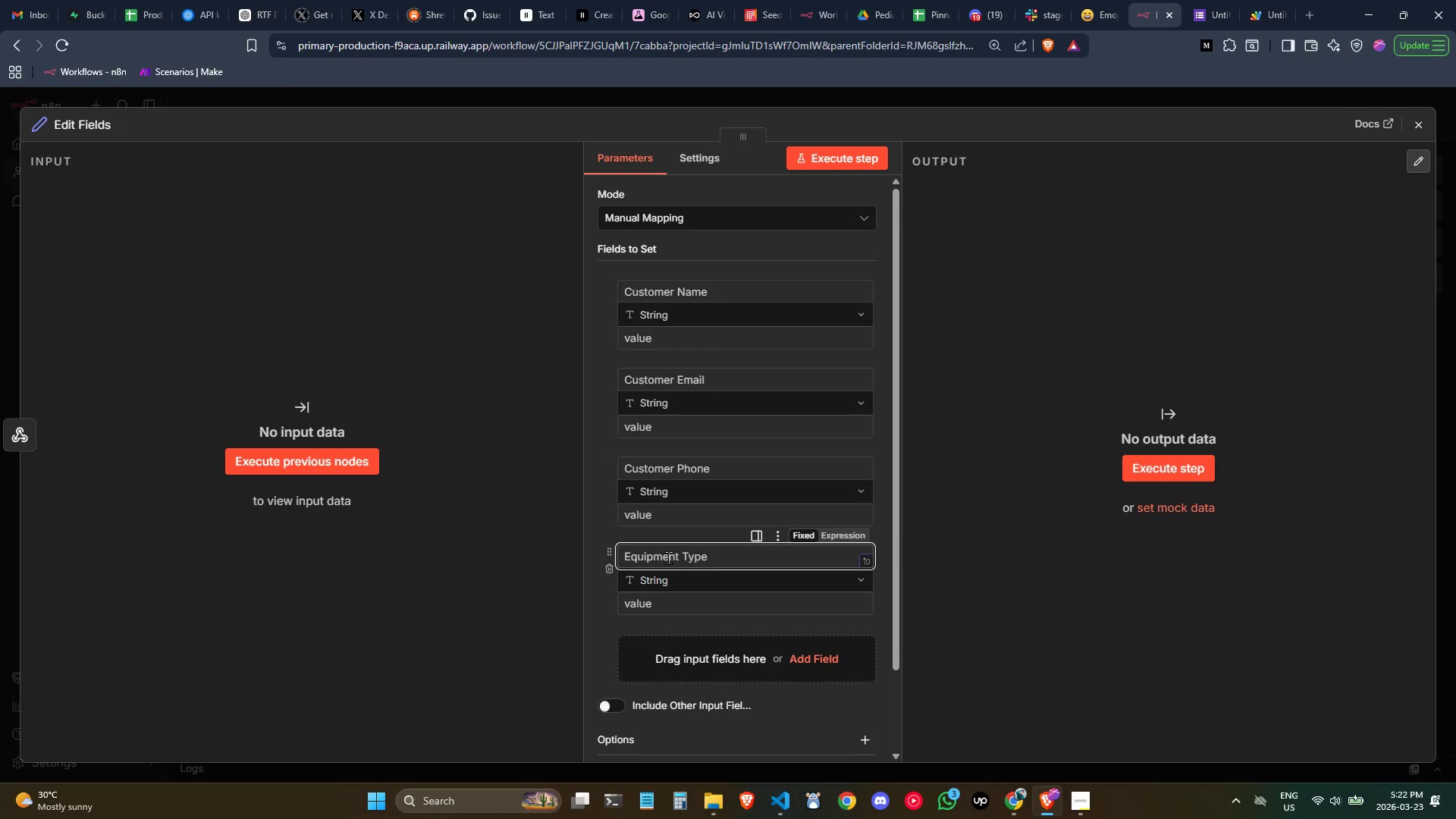 
wait(7.42)
 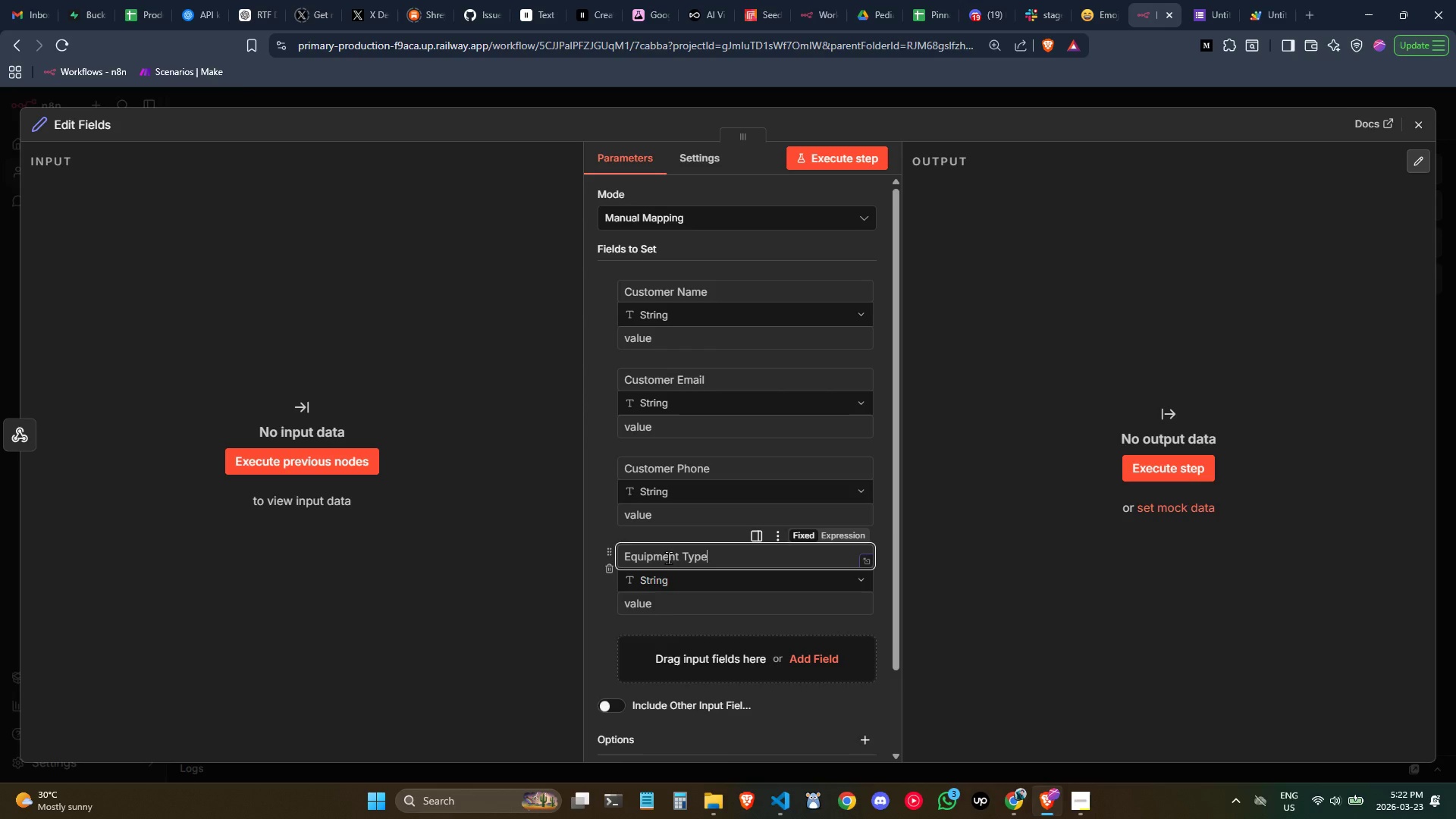 
left_click([703, 655])
 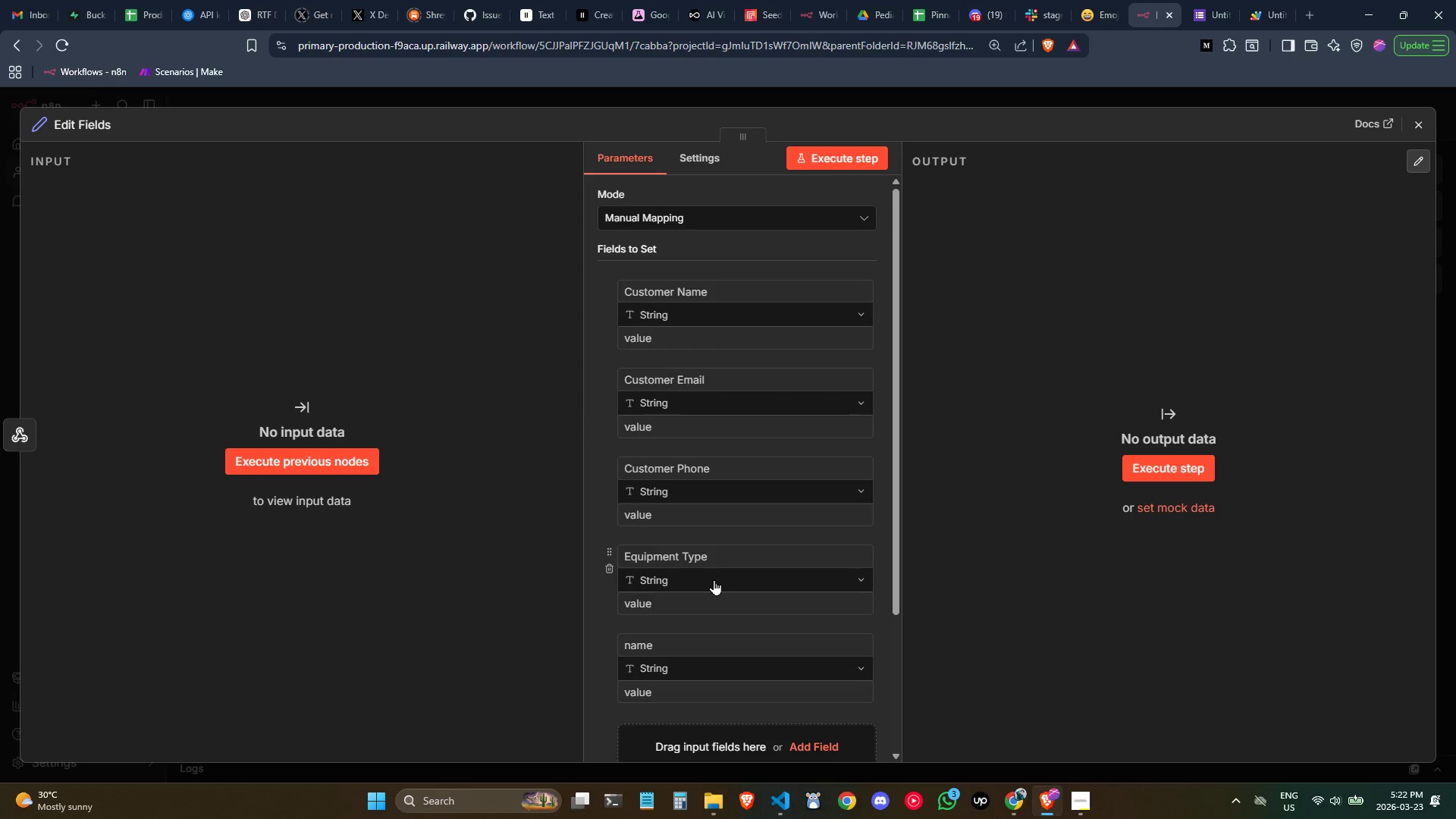 
hold_key(key=ShiftLeft, duration=0.86)
 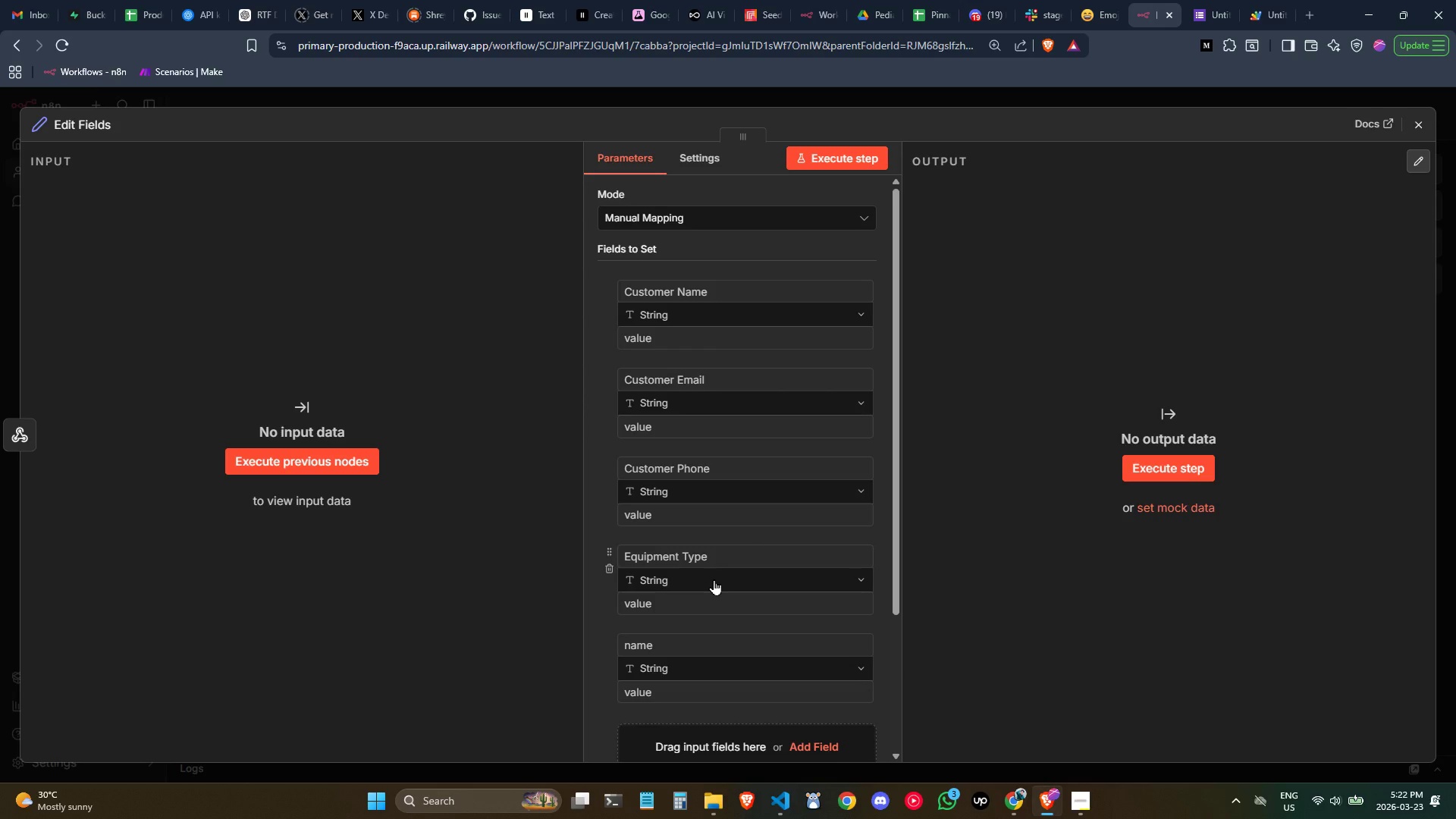 
type(Equi)
 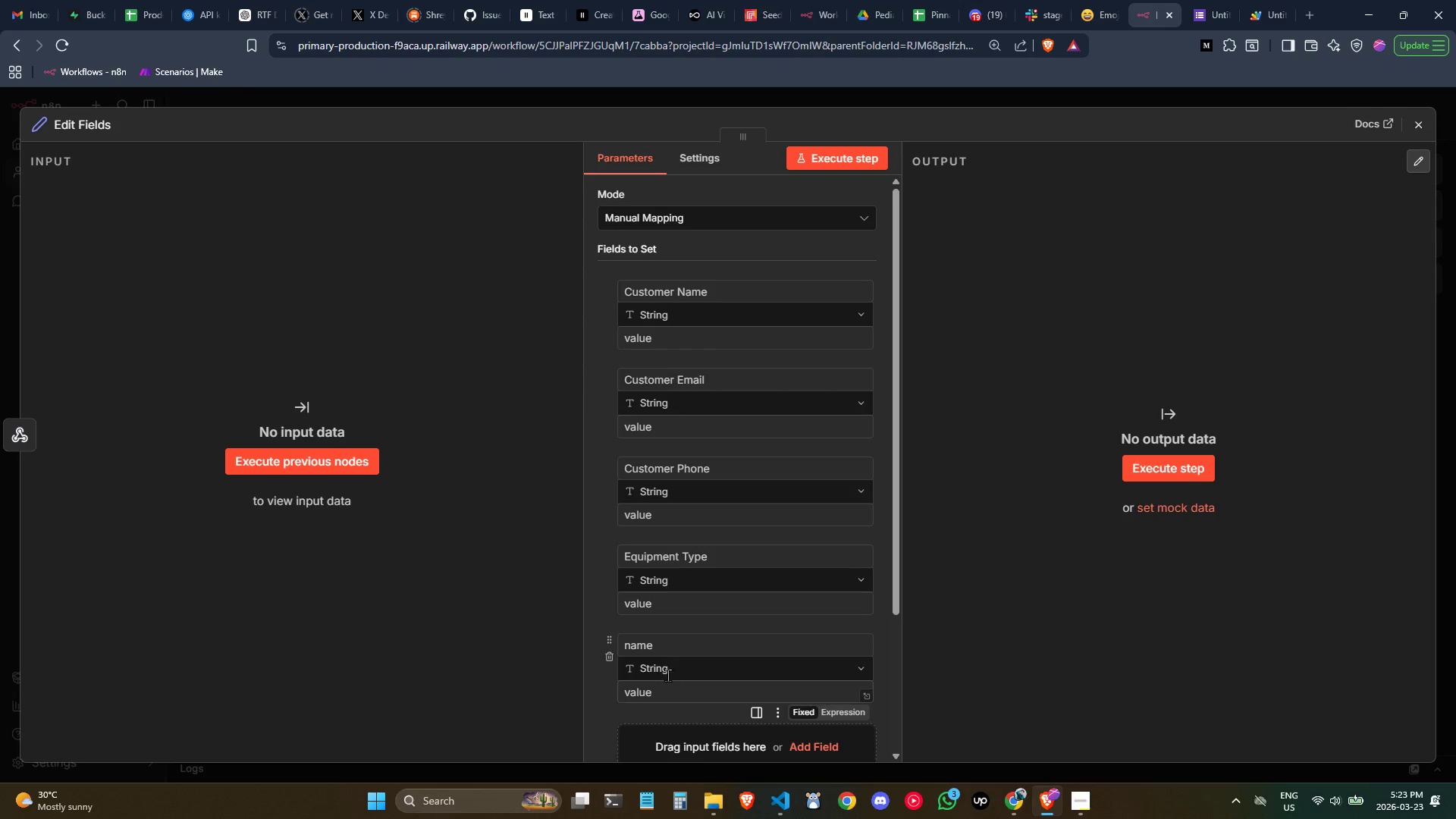 
left_click([661, 648])
 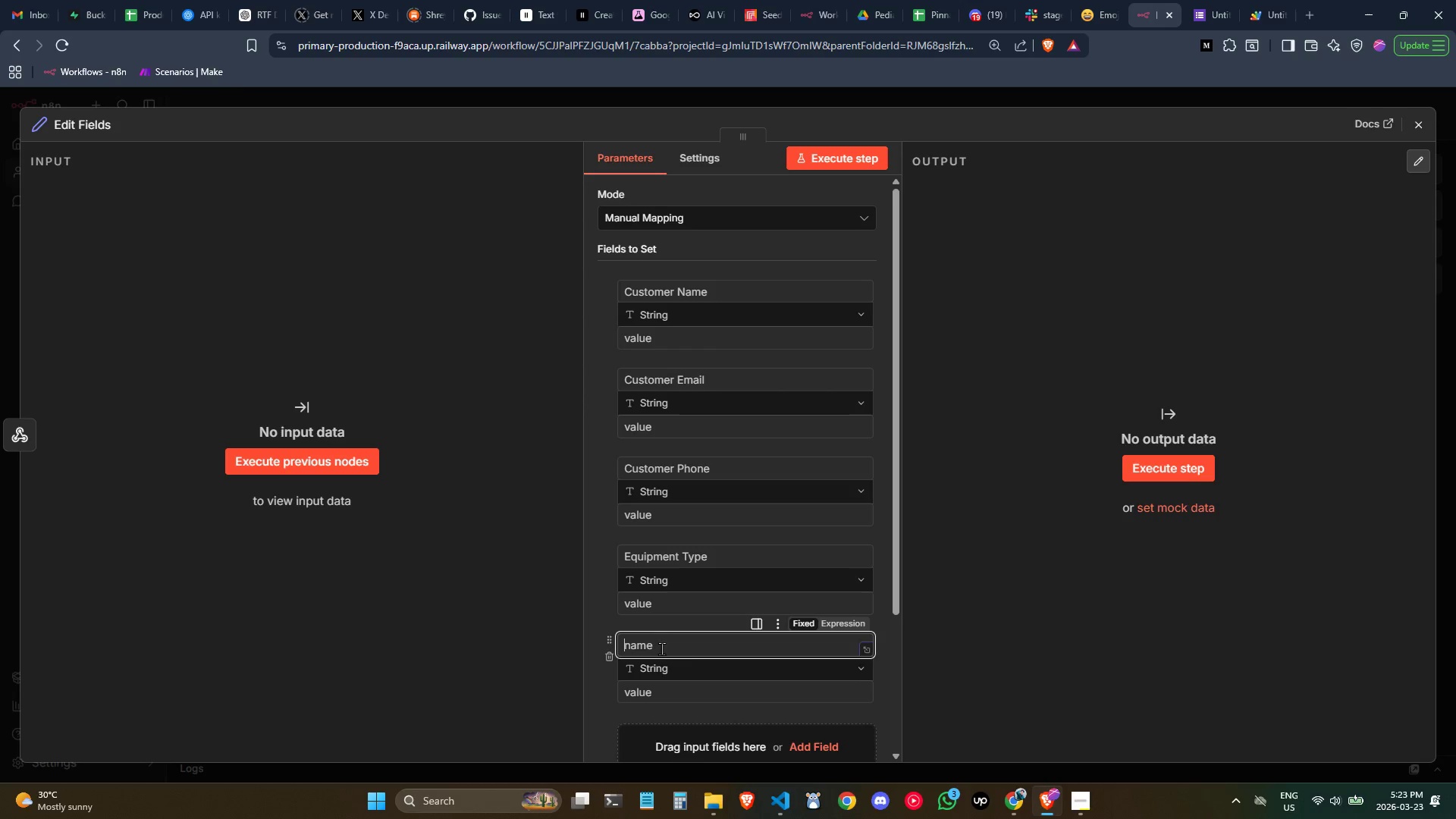 
type(Equipment)
 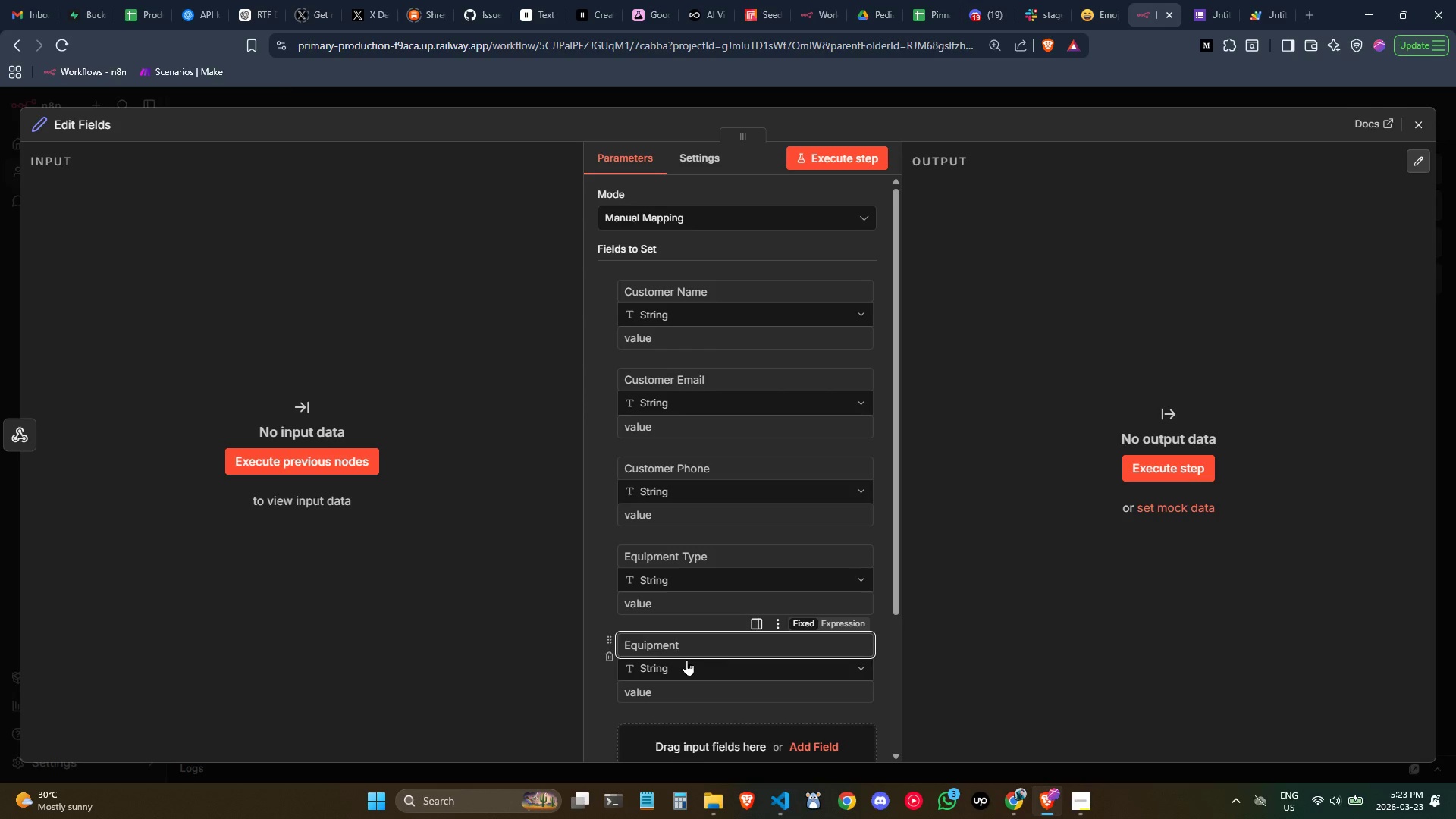 
wait(8.55)
 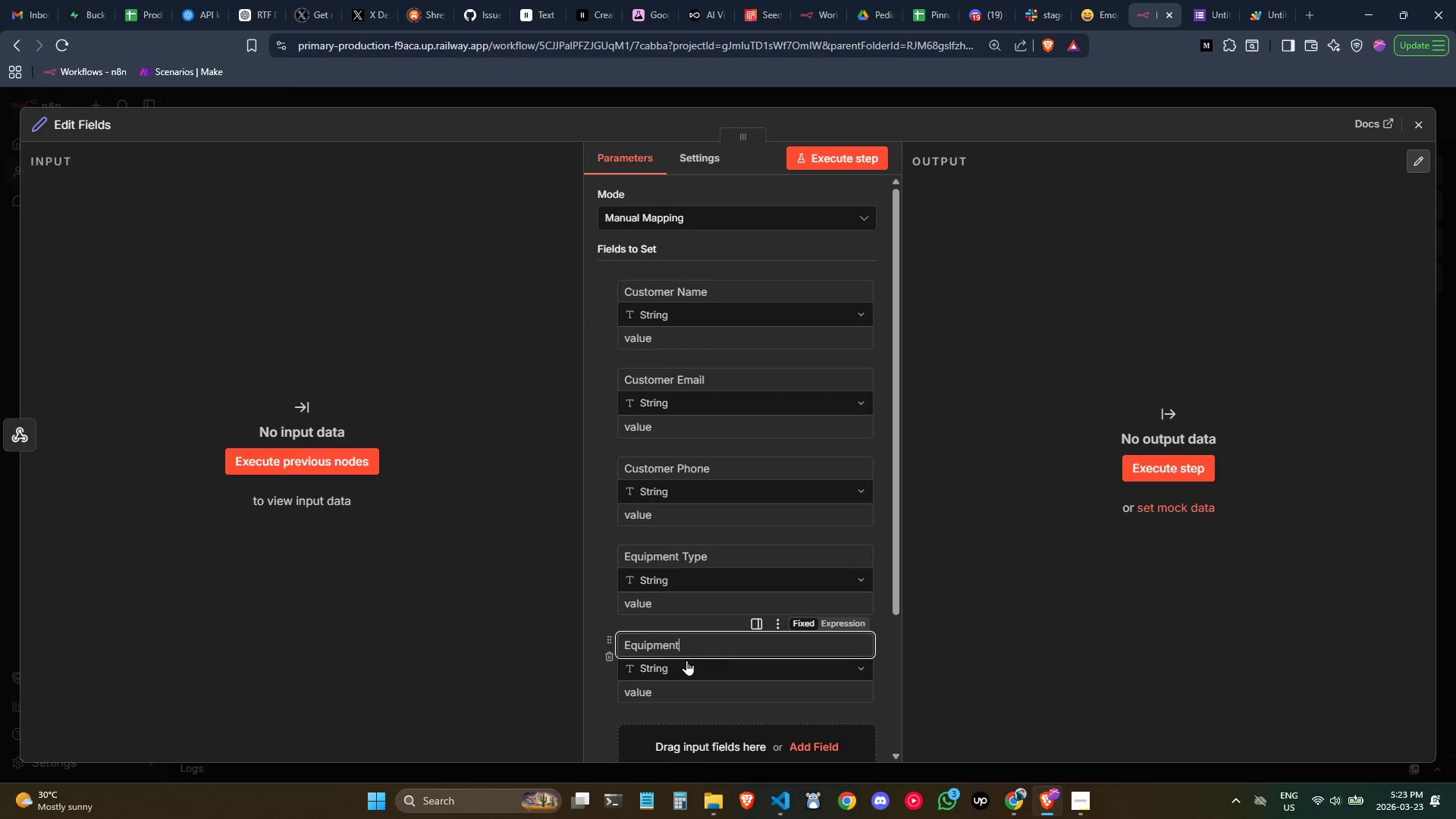 
type( Description)
 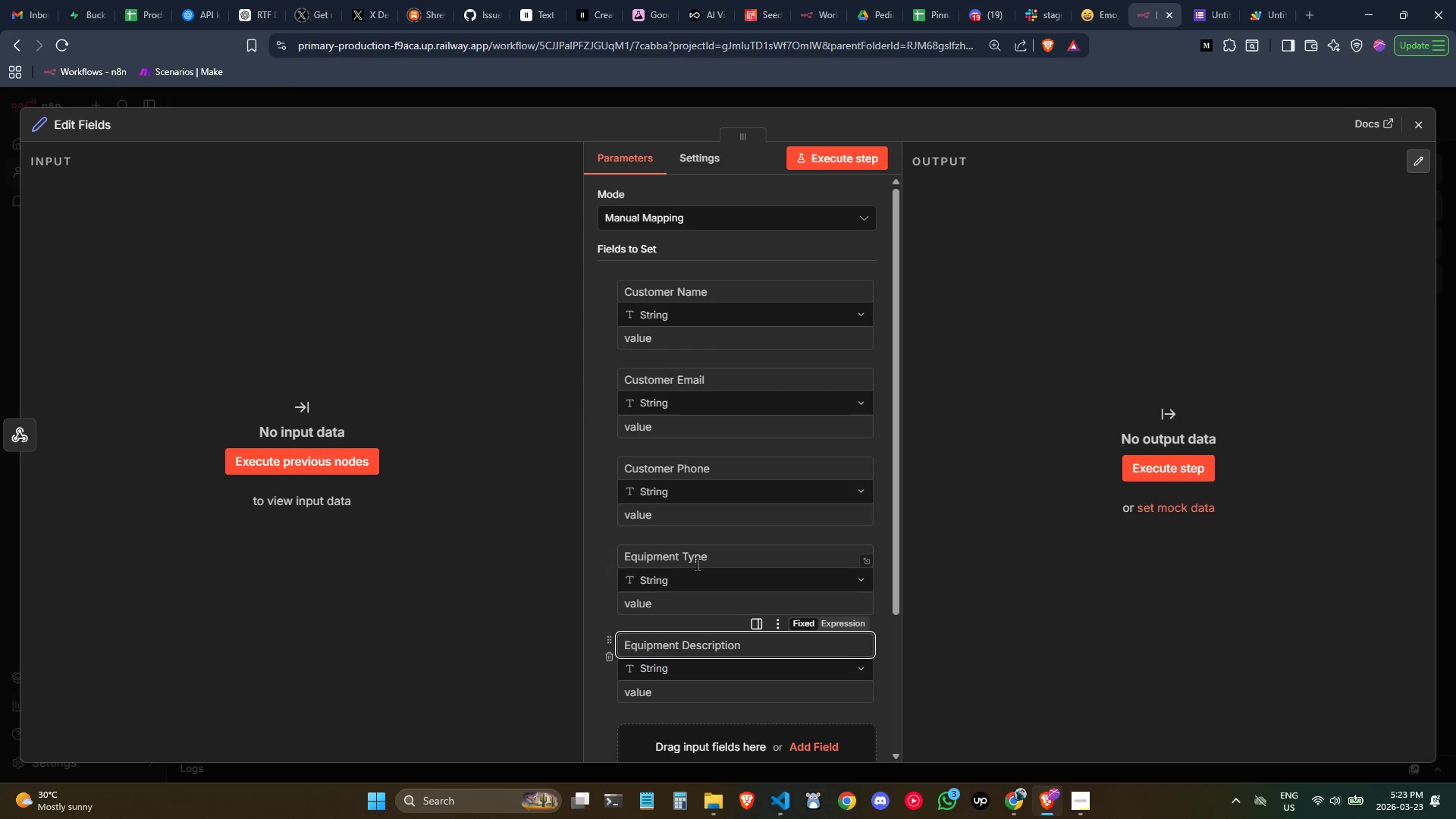 
scroll: coordinate [692, 562], scroll_direction: down, amount: 1.0
 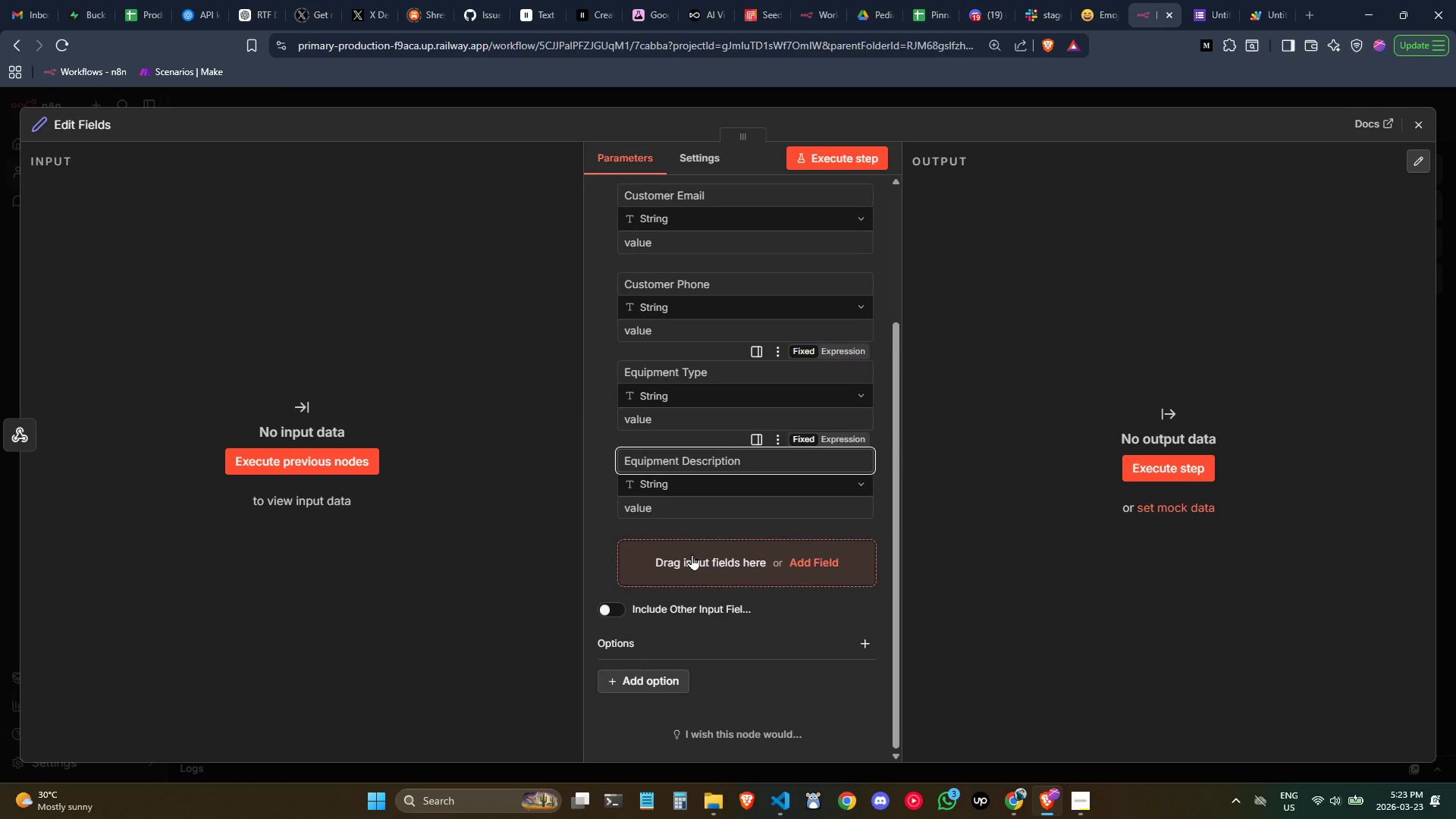 
left_click([697, 557])
 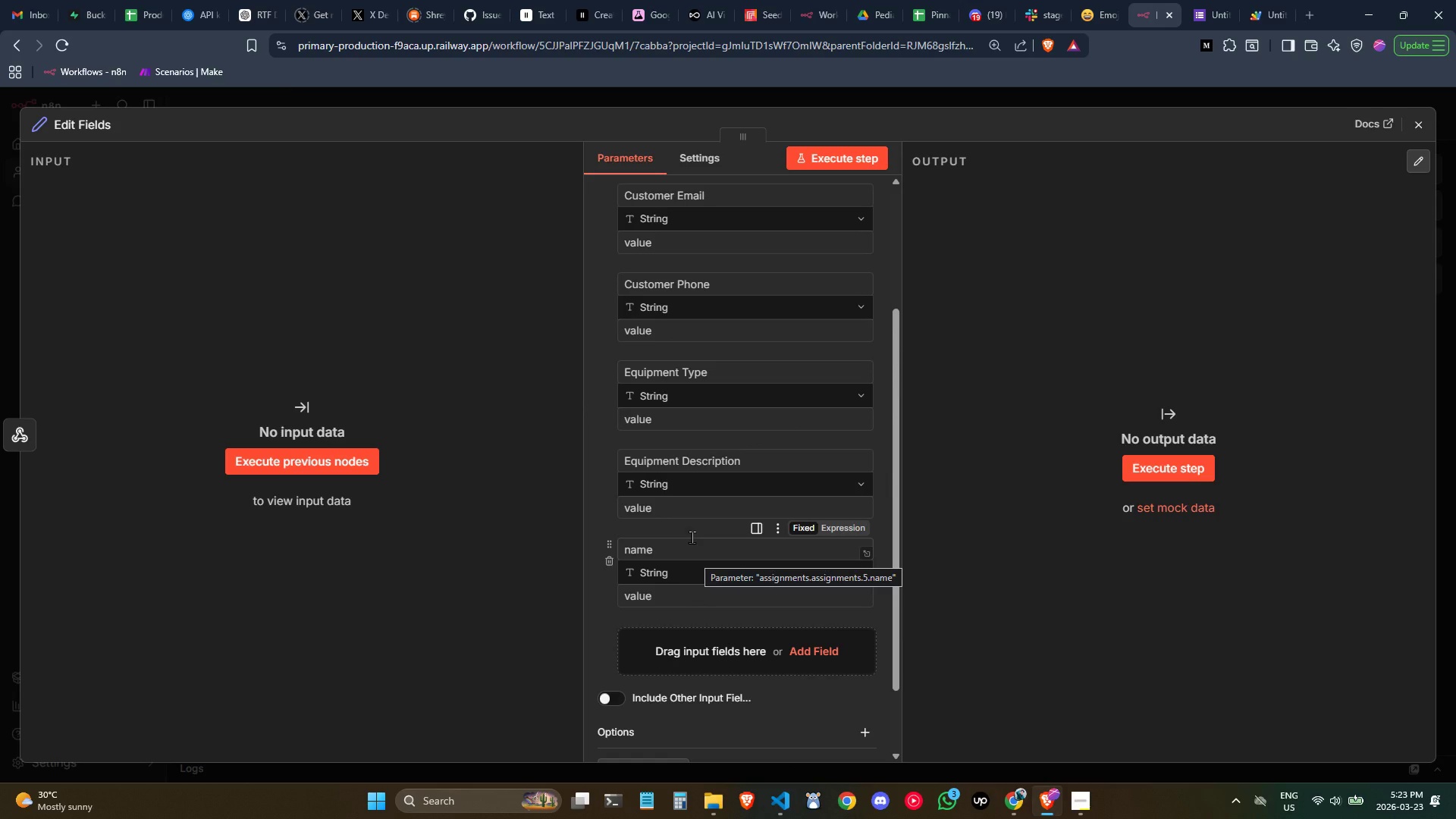 
scroll: coordinate [692, 537], scroll_direction: down, amount: 1.0
 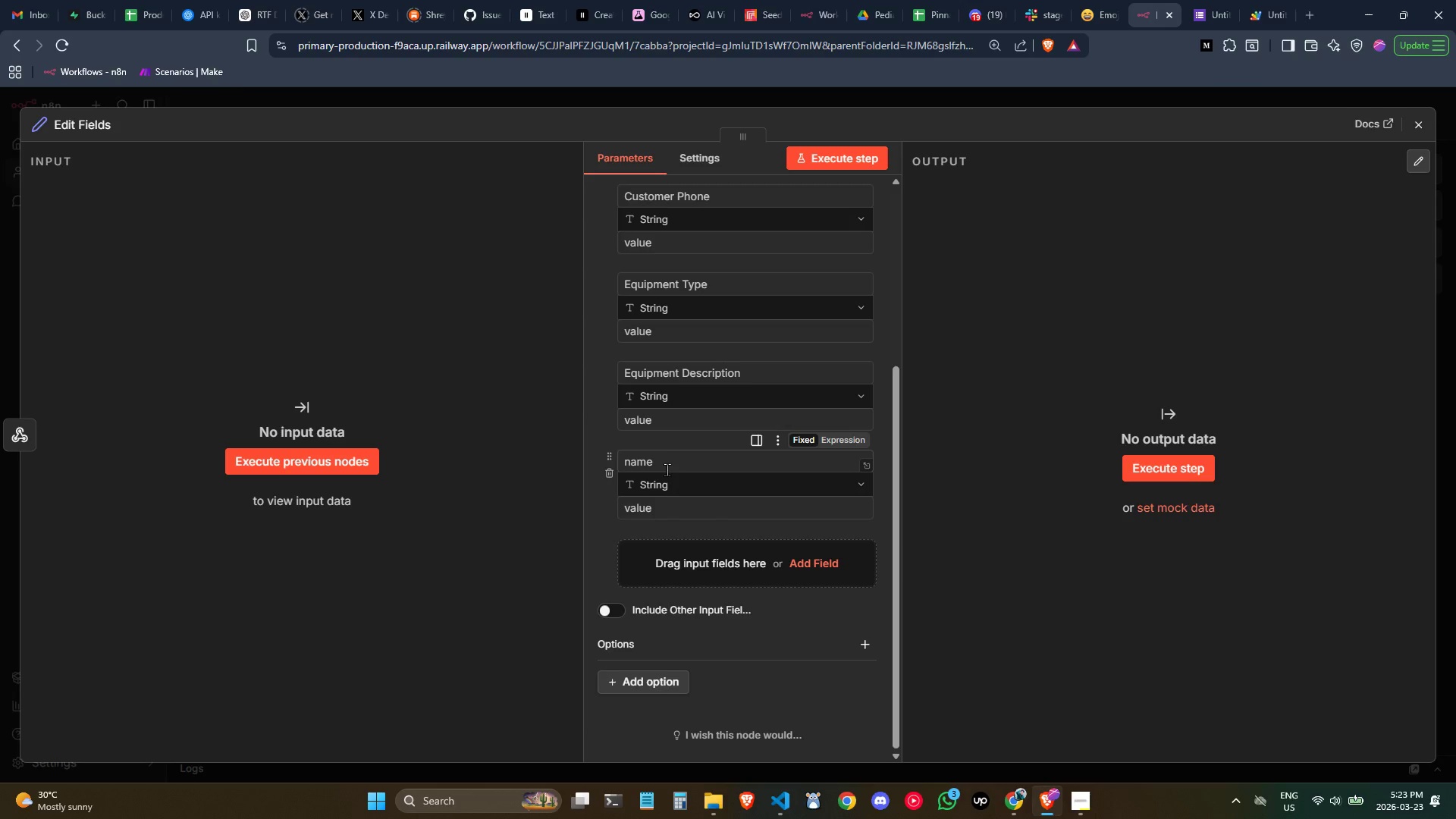 
left_click([667, 458])
 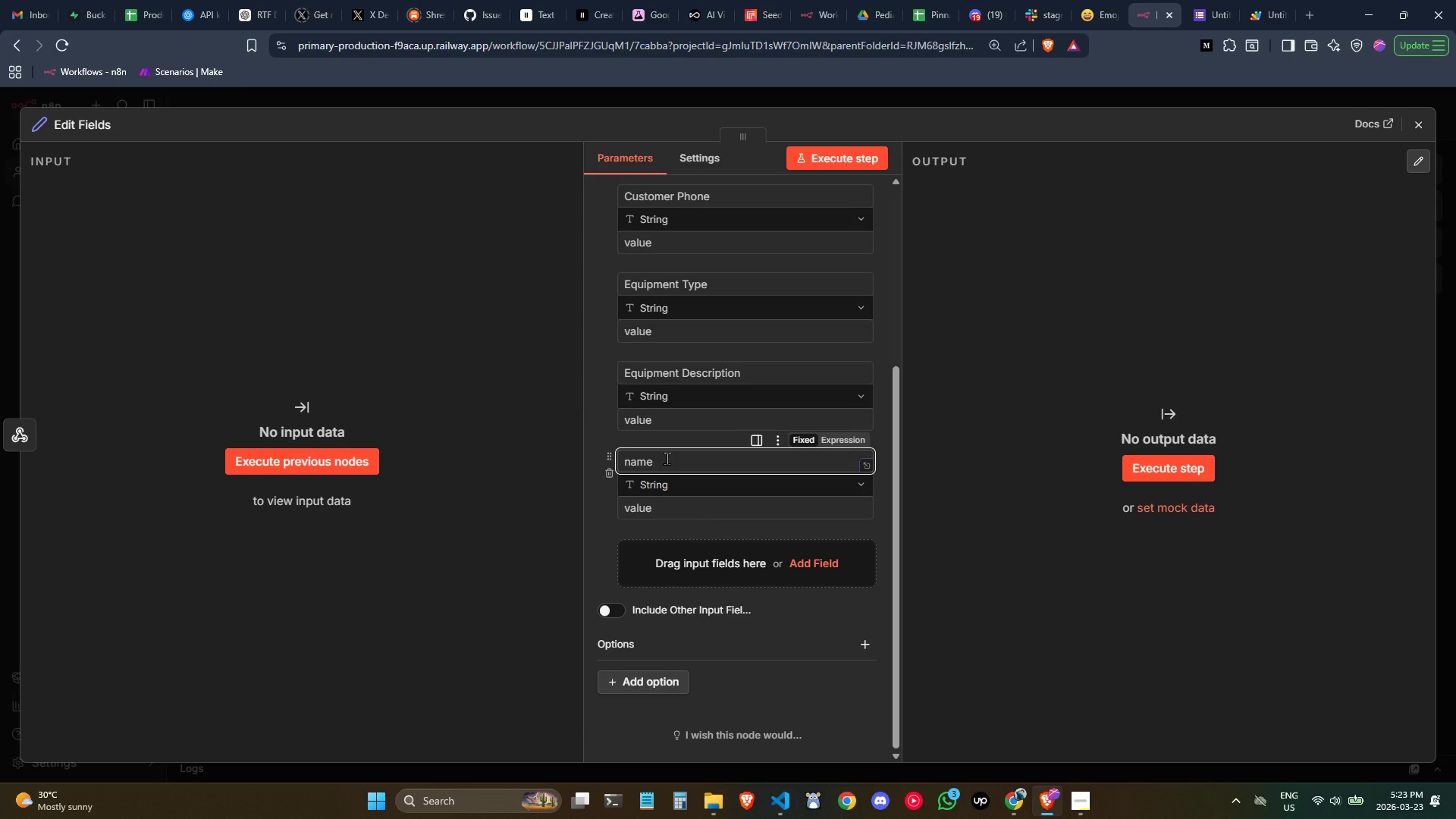 
wait(5.52)
 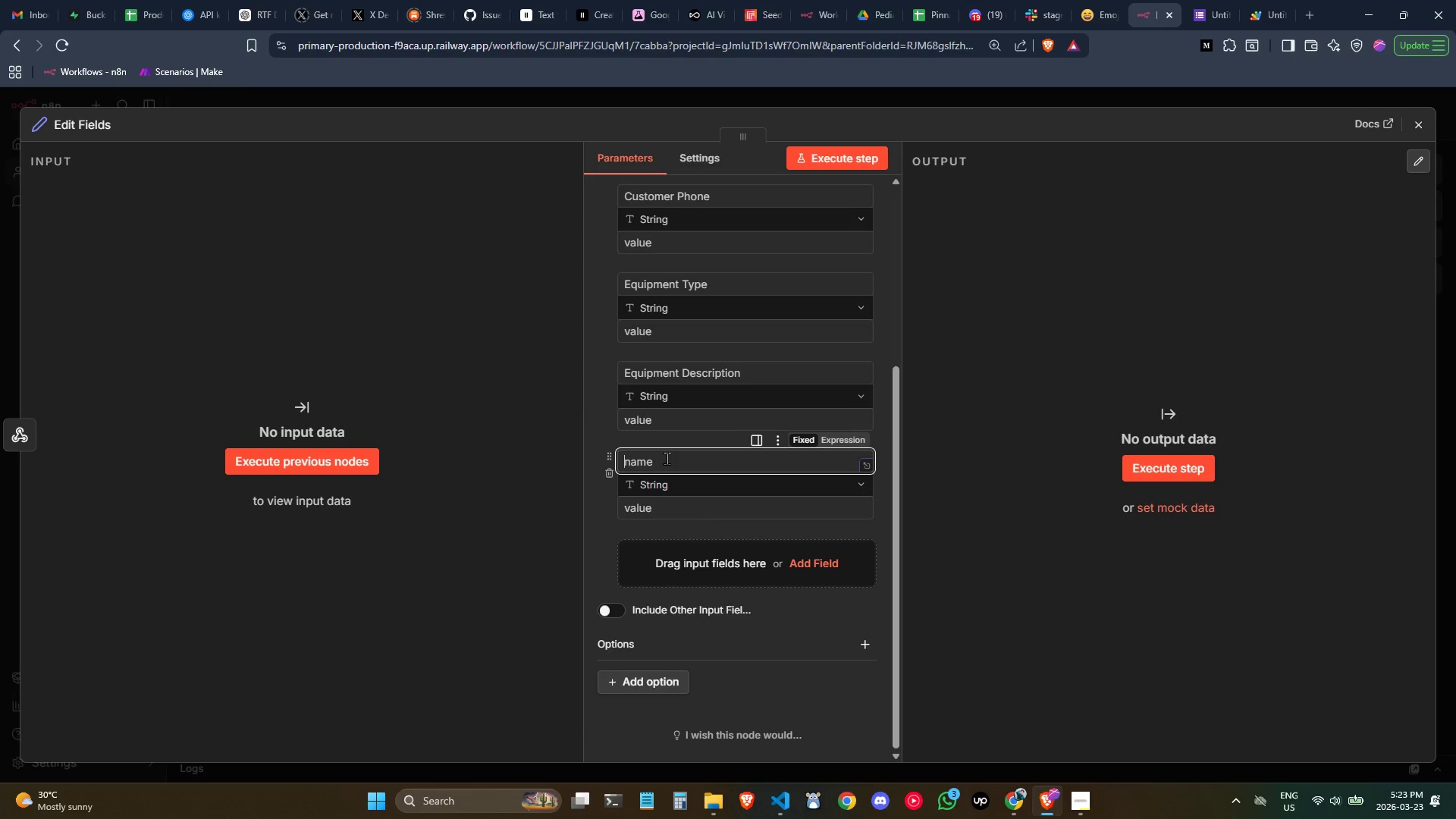 
type(Maintenacn)
key(Backspace)
key(Backspace)
type(nce)
 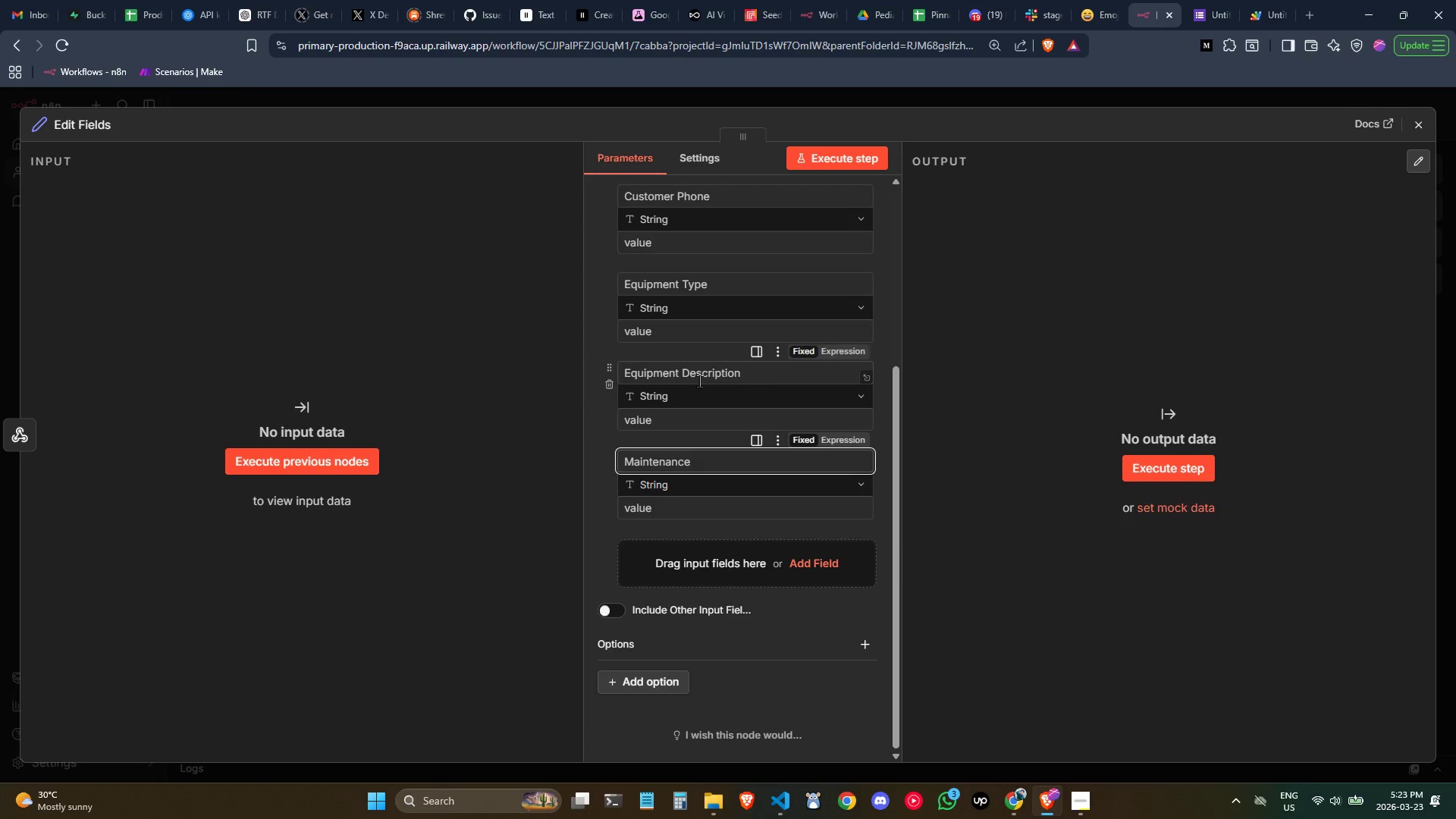 
type( Details)
 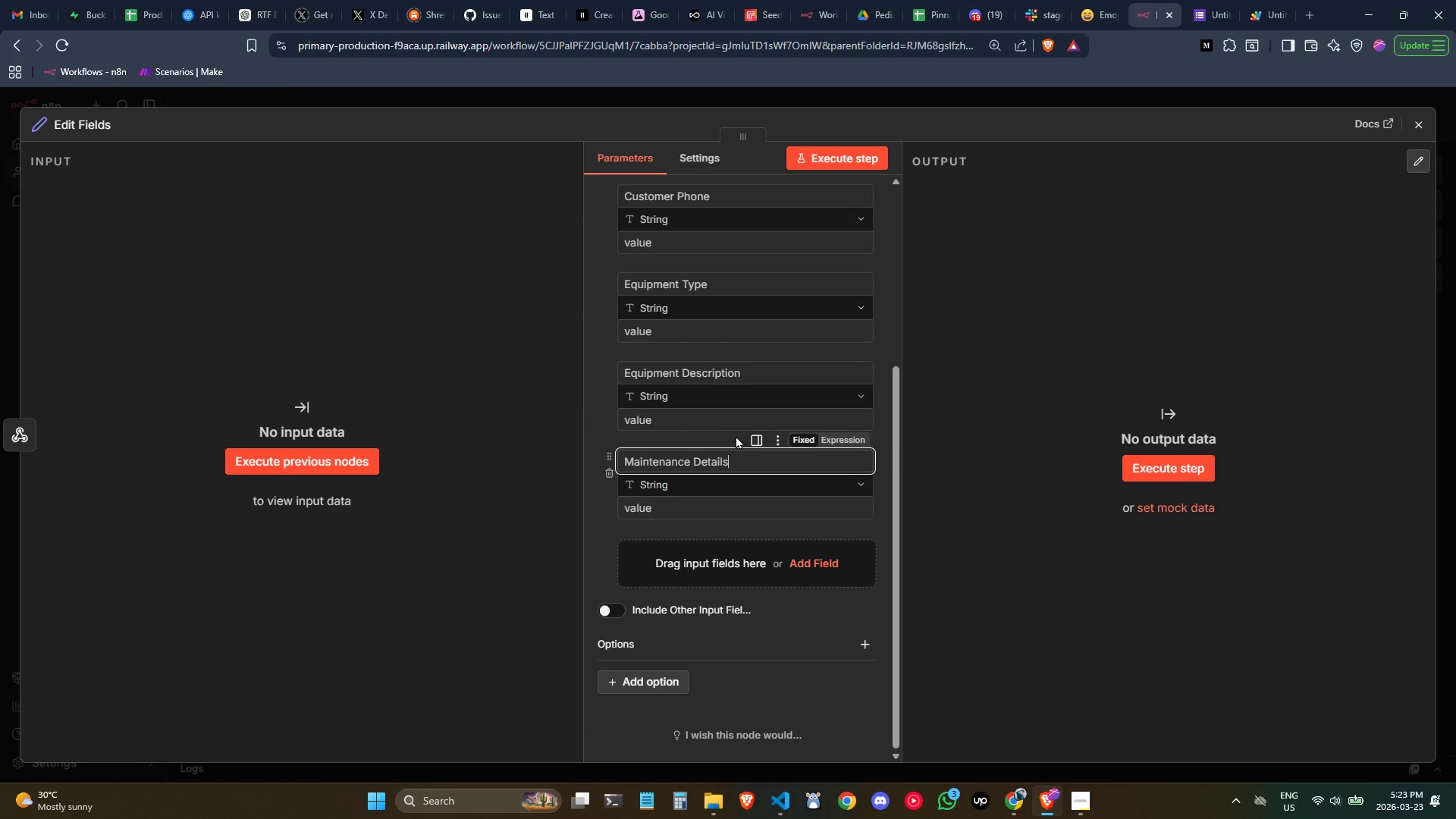 
wait(5.66)
 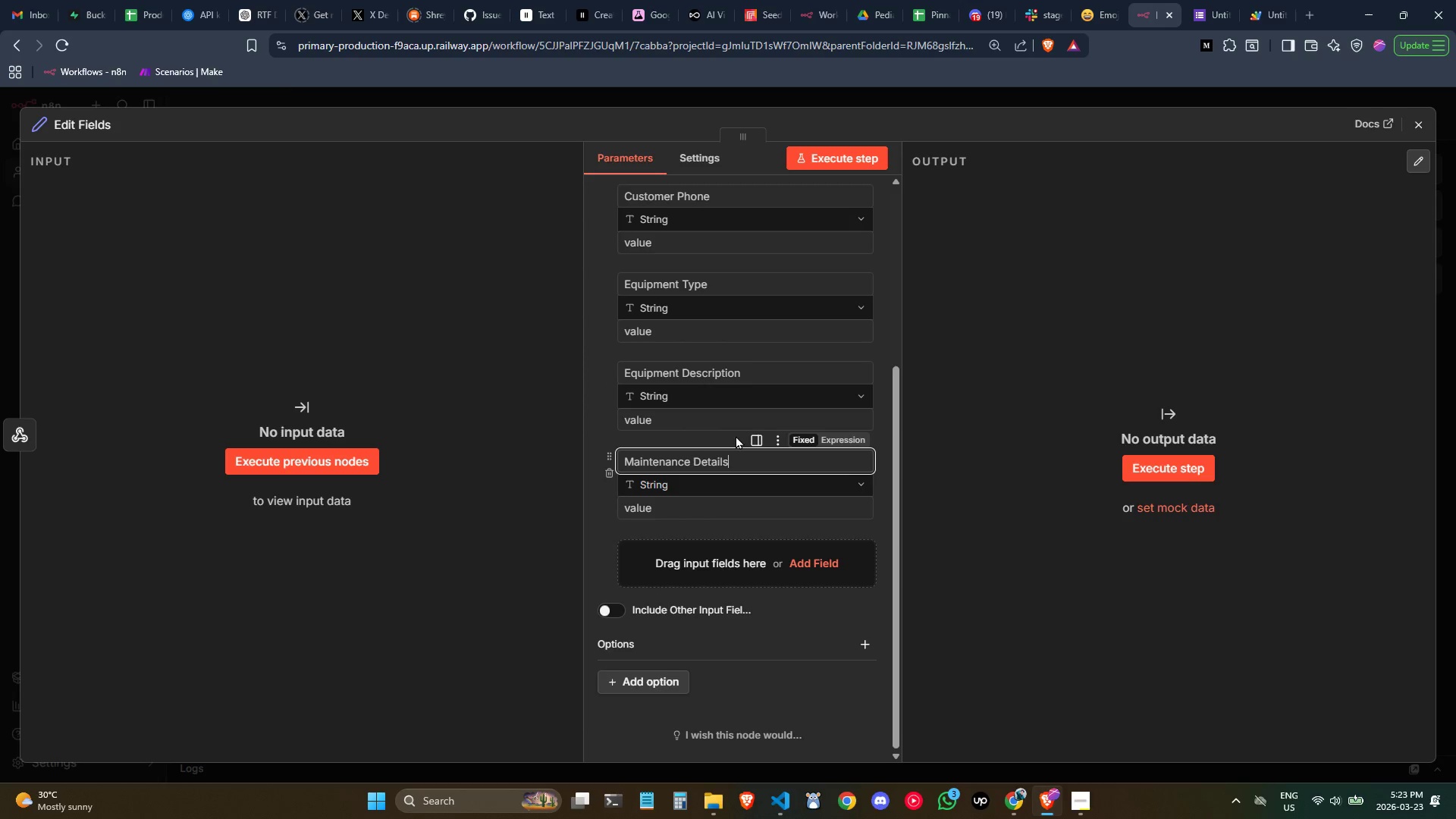 
left_click([723, 551])
 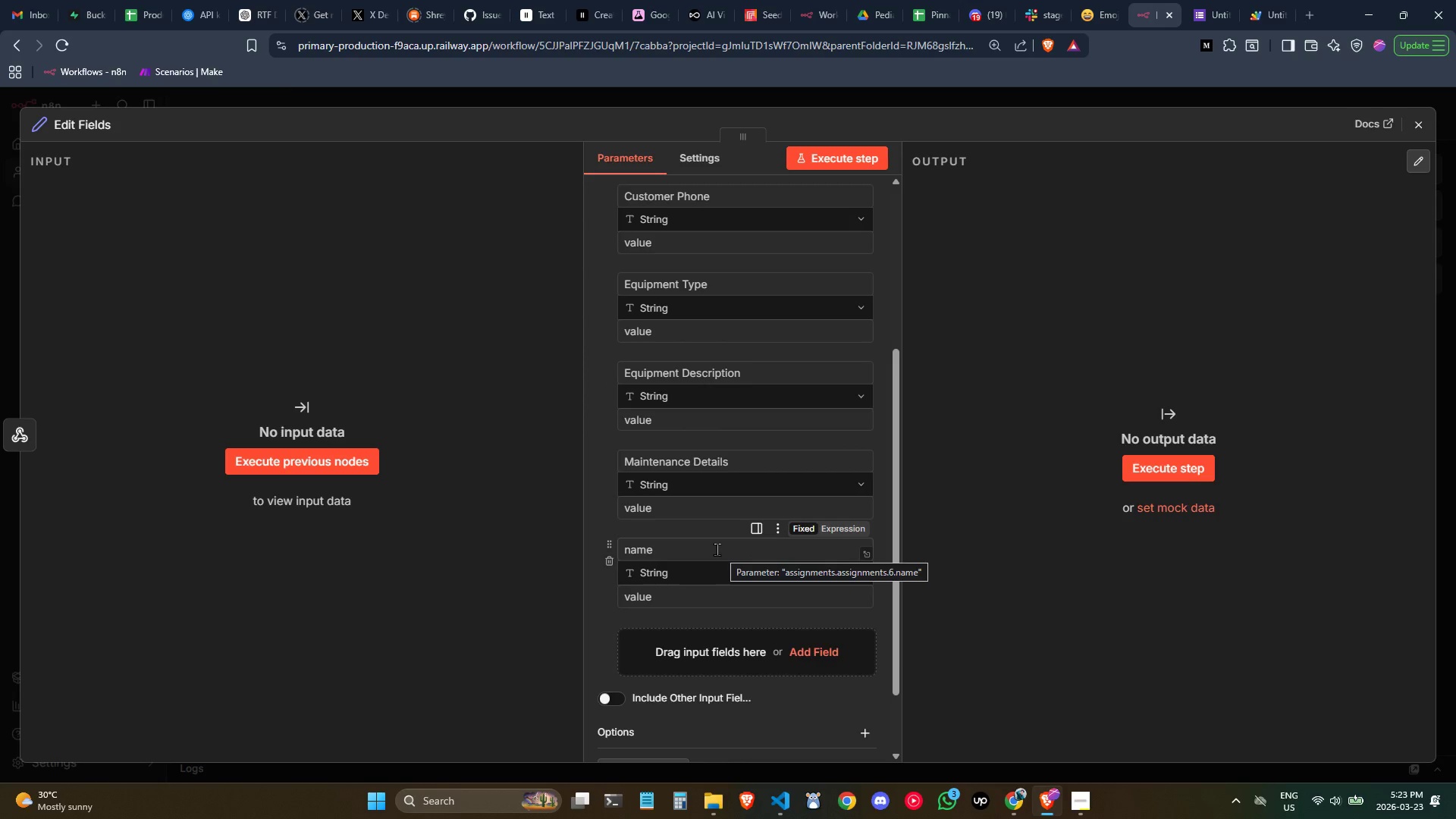 
left_click([716, 548])
 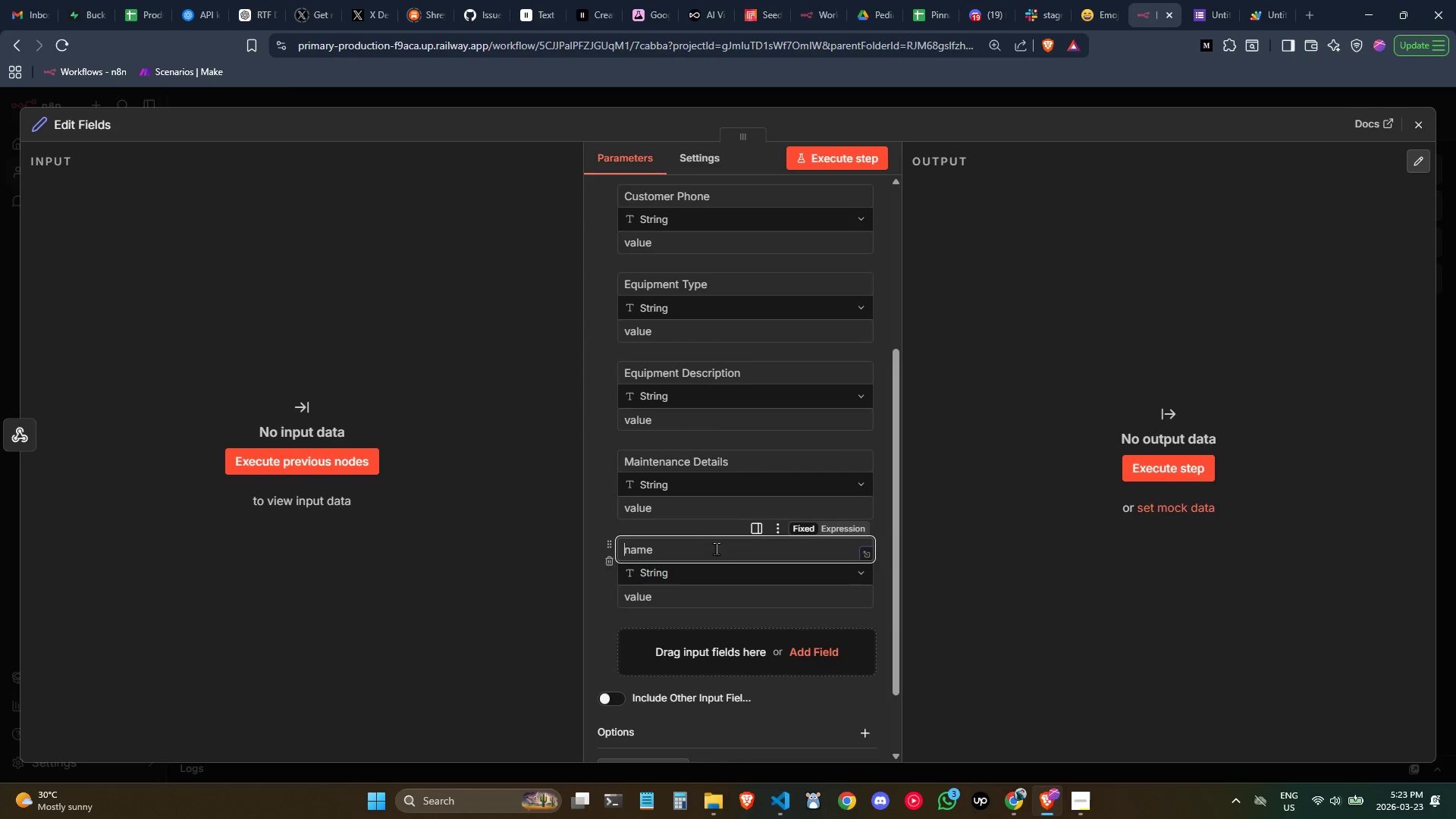 
type(Estimated Cost)
 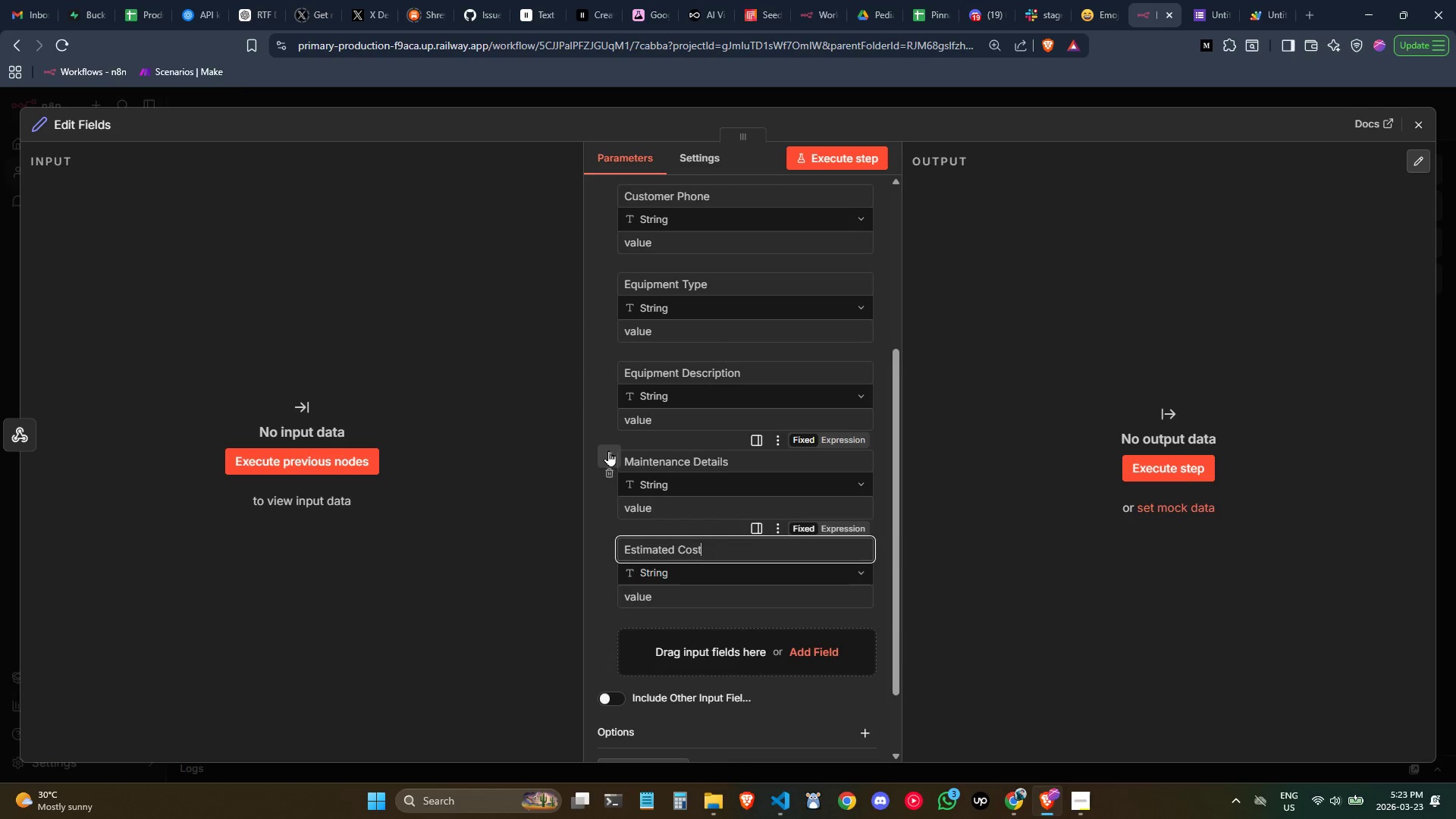 
left_click([597, 435])
 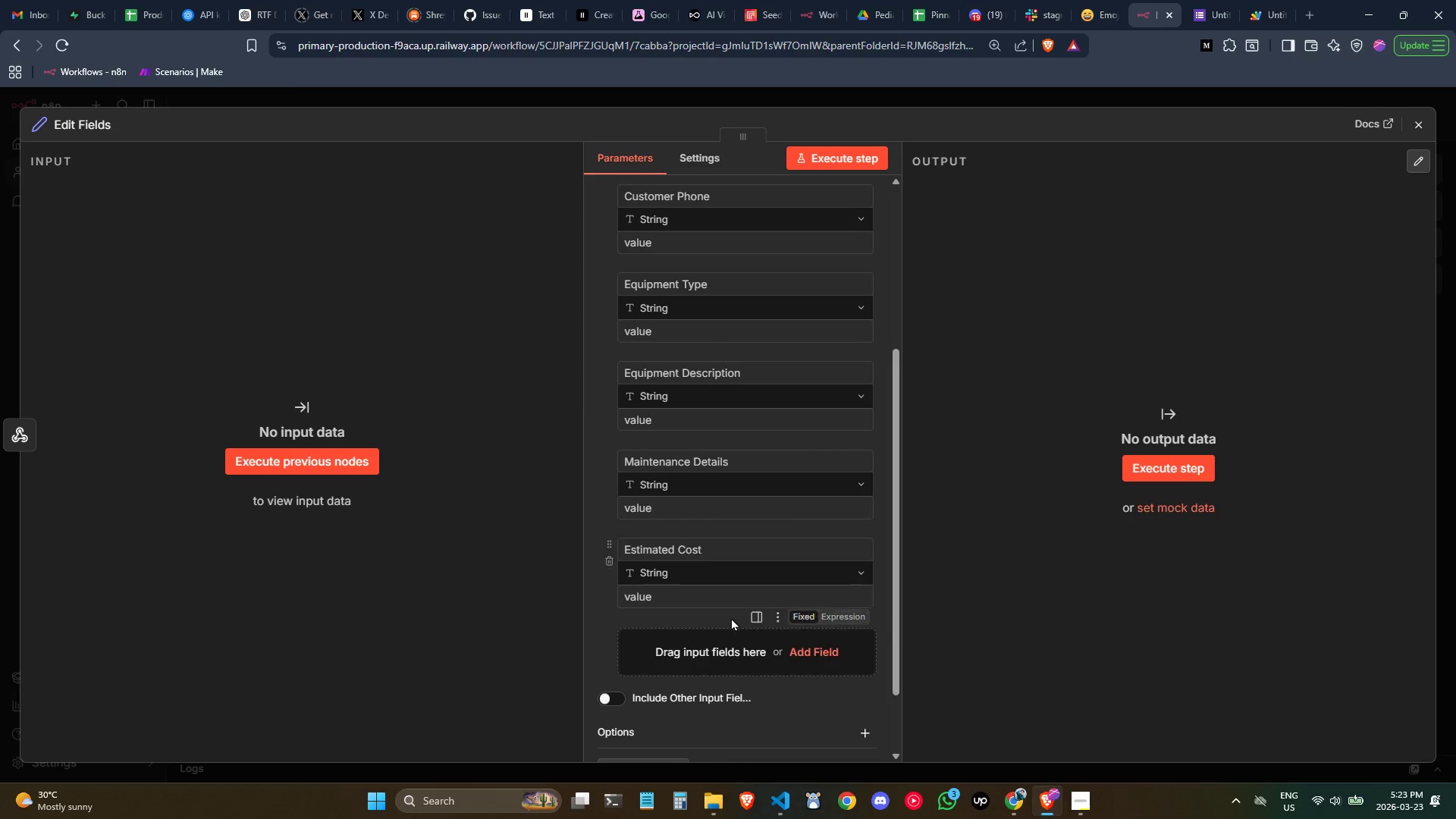 
left_click([735, 632])
 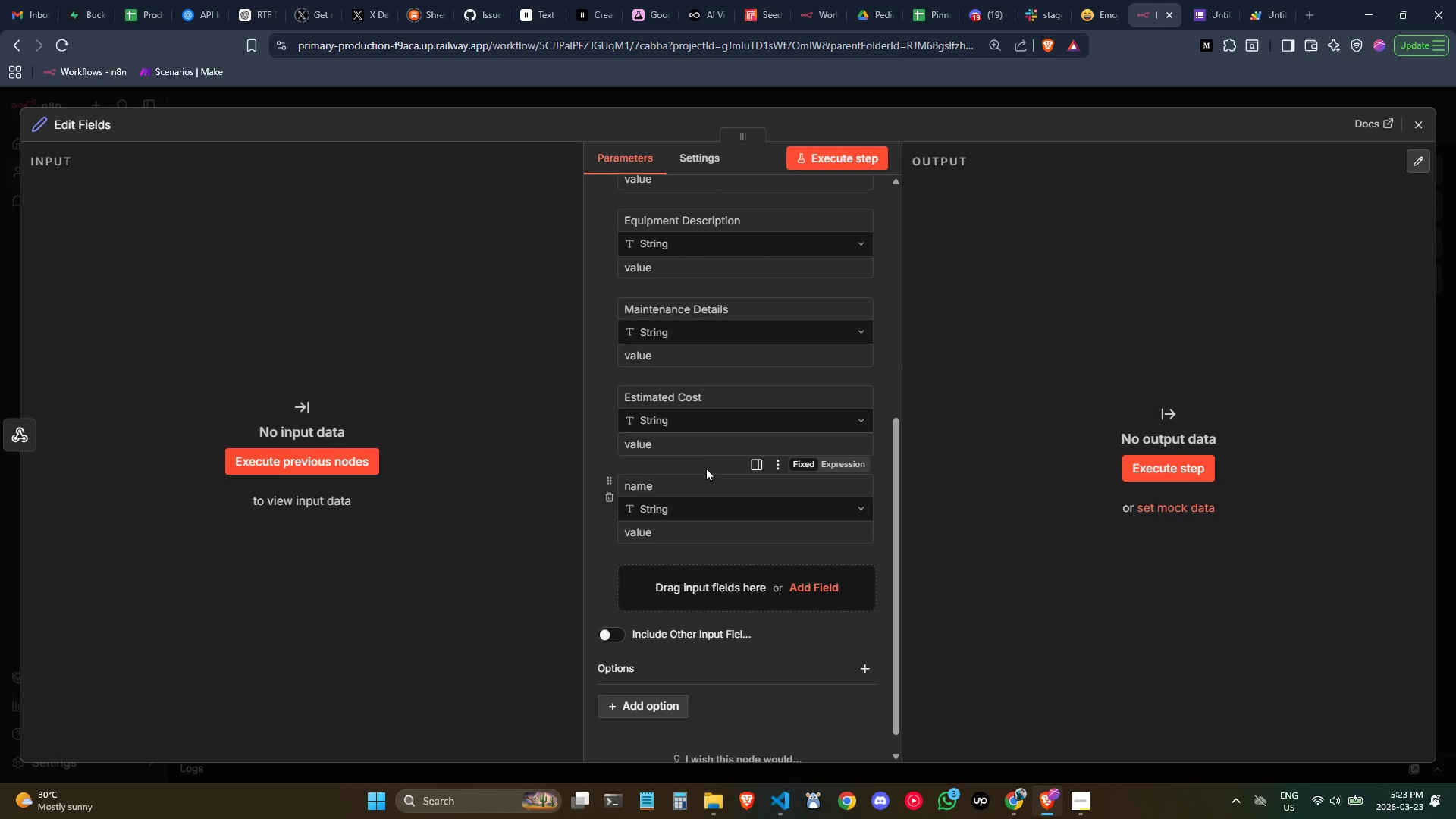 
left_click([682, 487])
 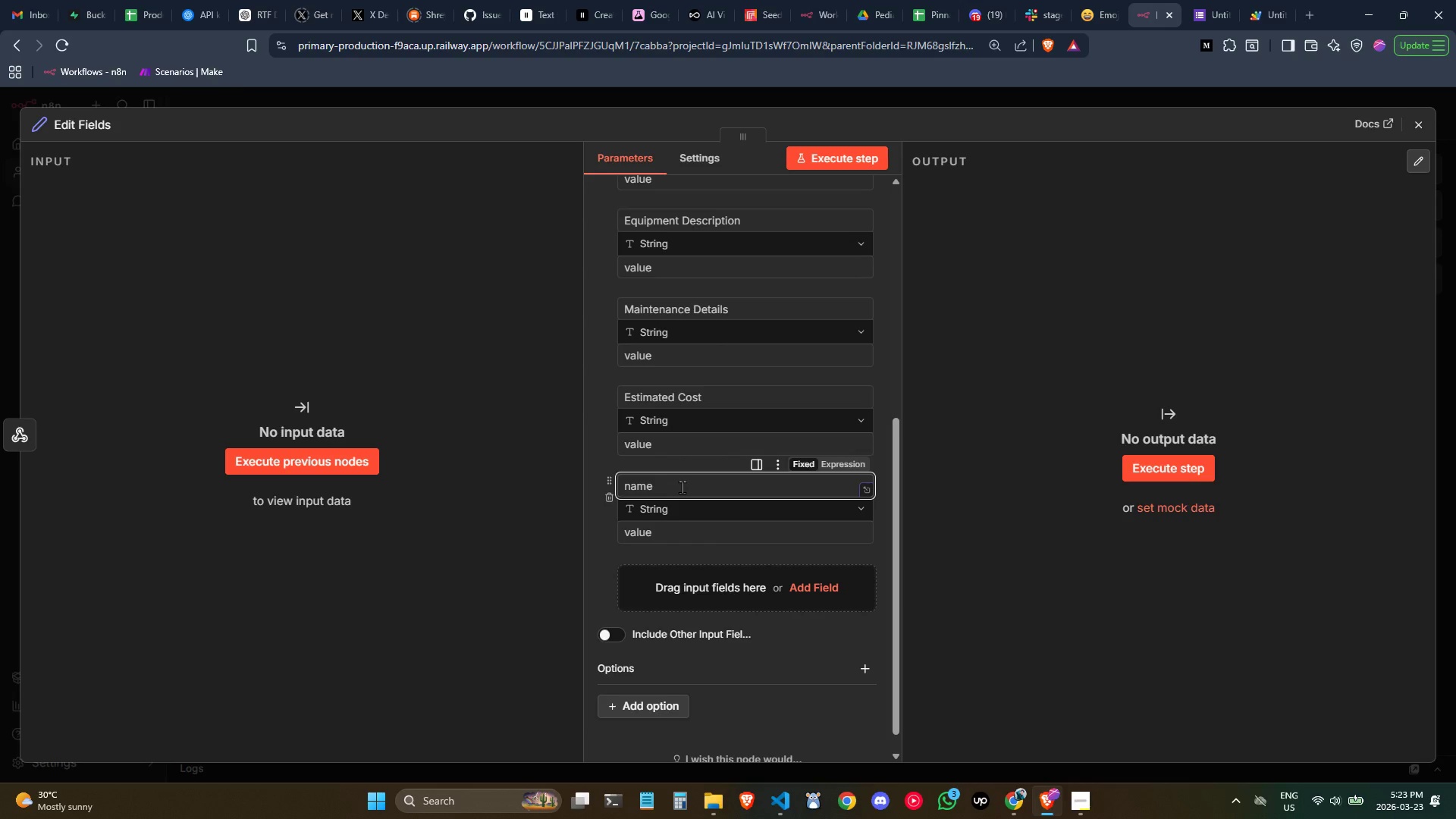 
wait(14.64)
 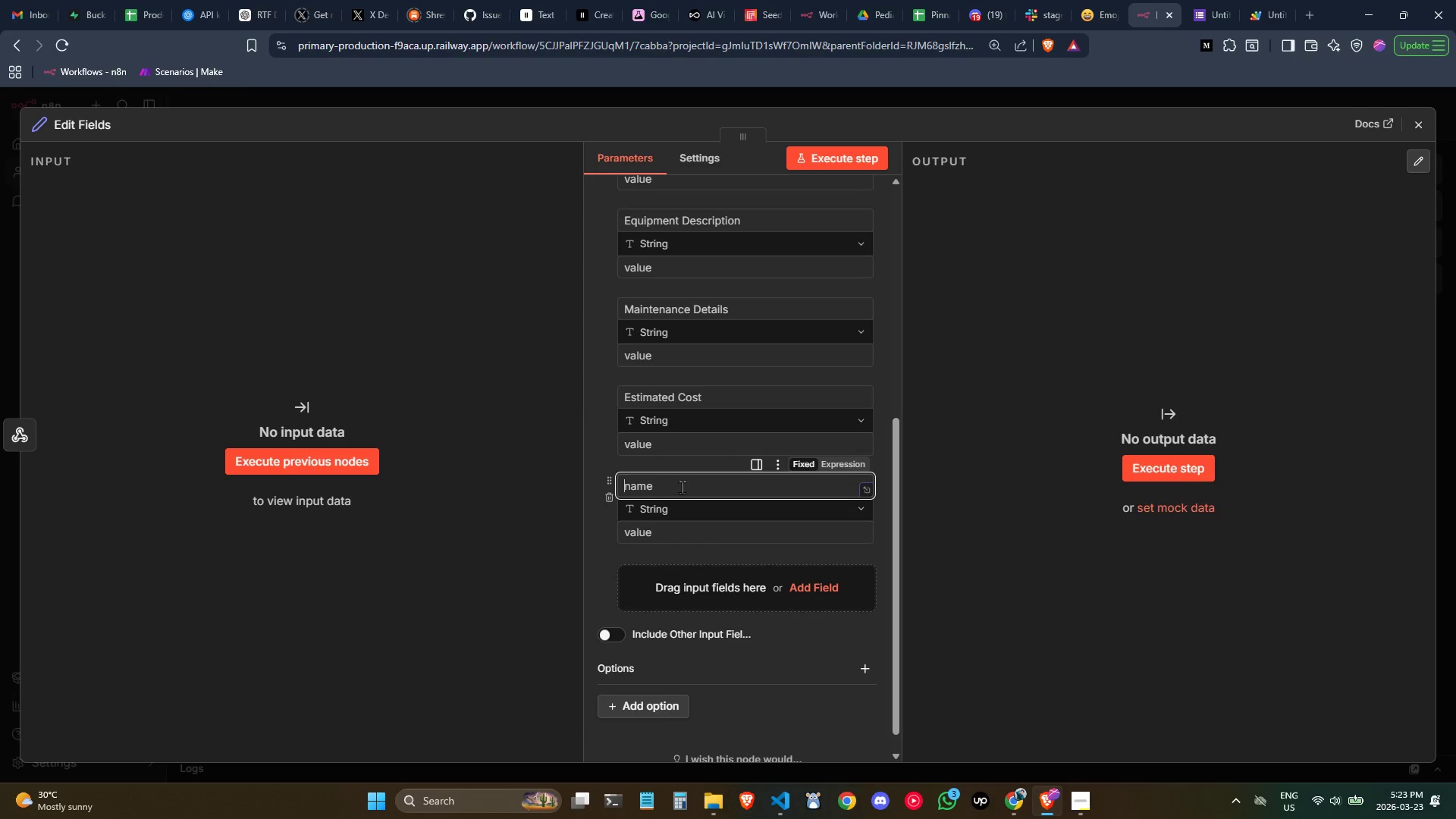 
type(Request ID)
 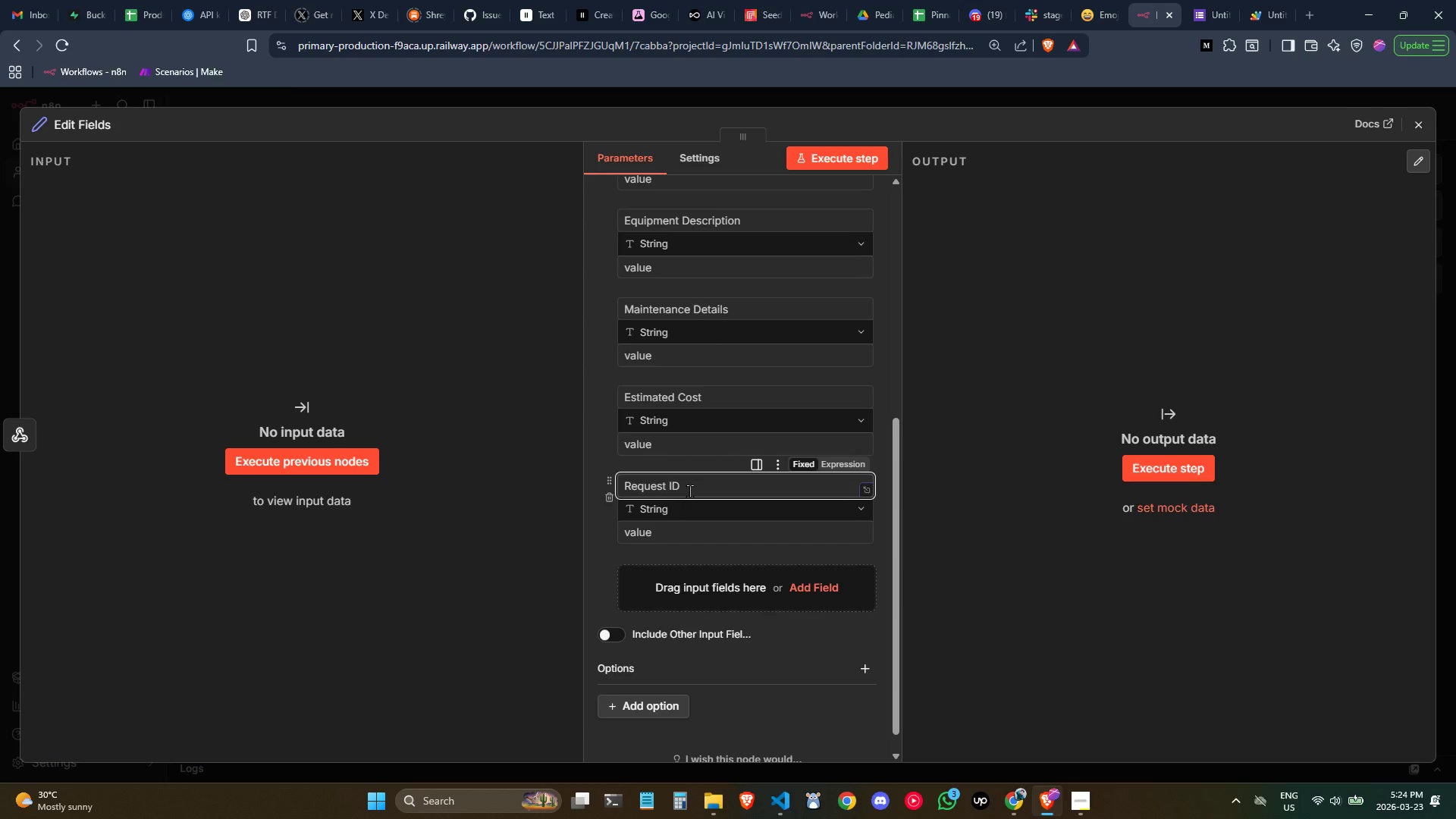 
left_click([732, 584])
 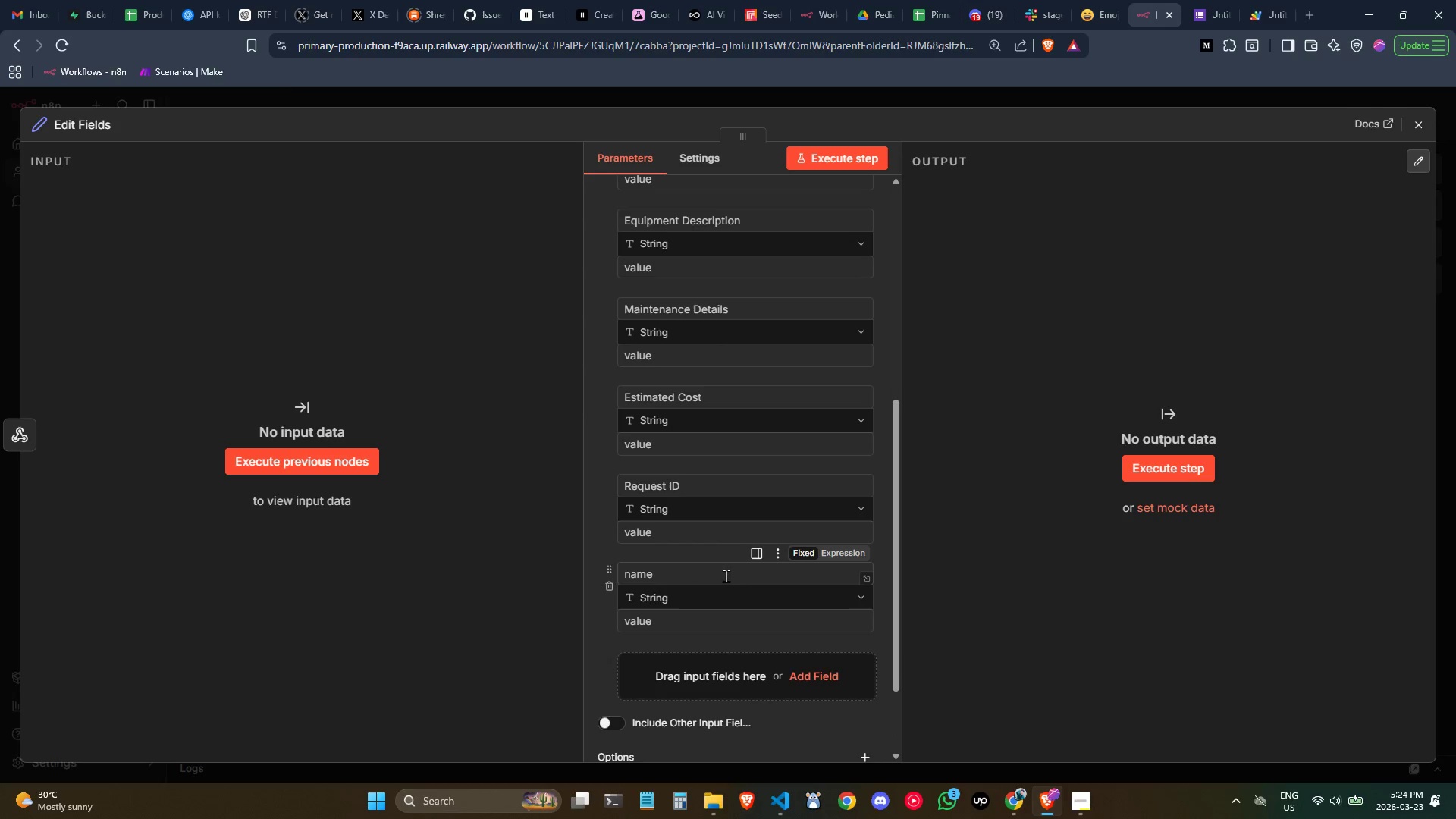 
left_click([704, 579])
 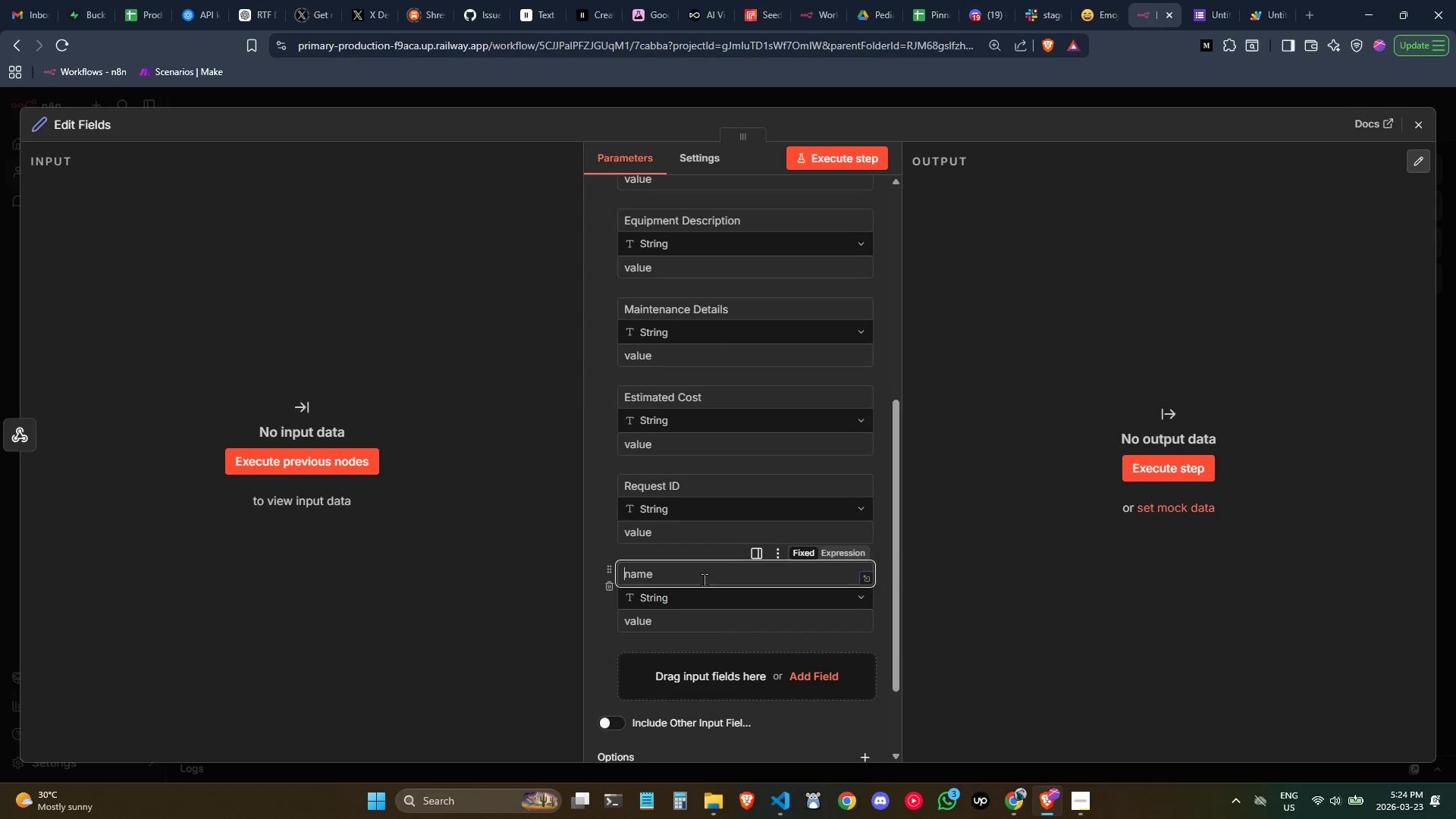 
type(Submission Timesam)
key(Backspace)
key(Backspace)
type(tamp)
 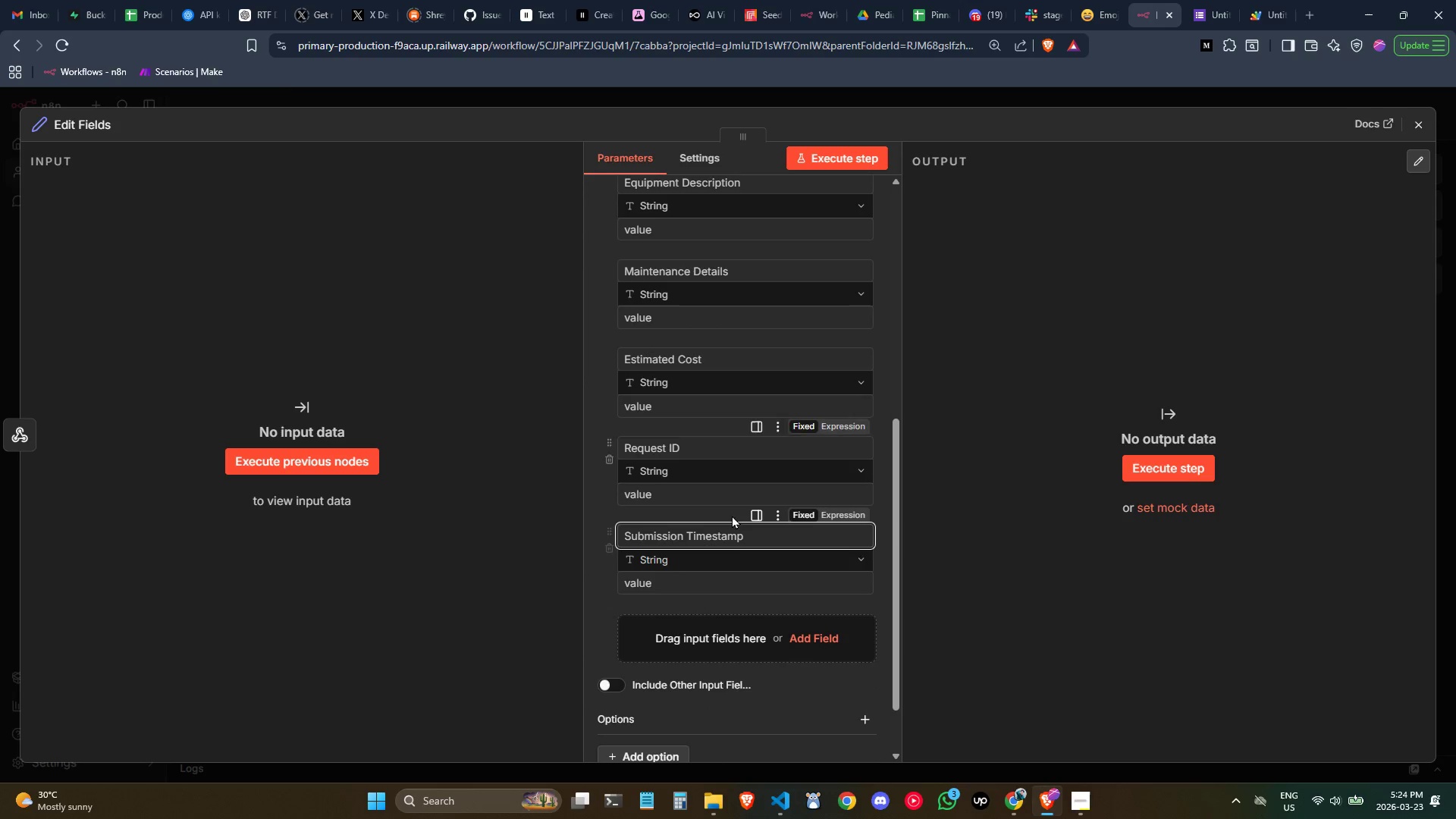 
left_click([728, 635])
 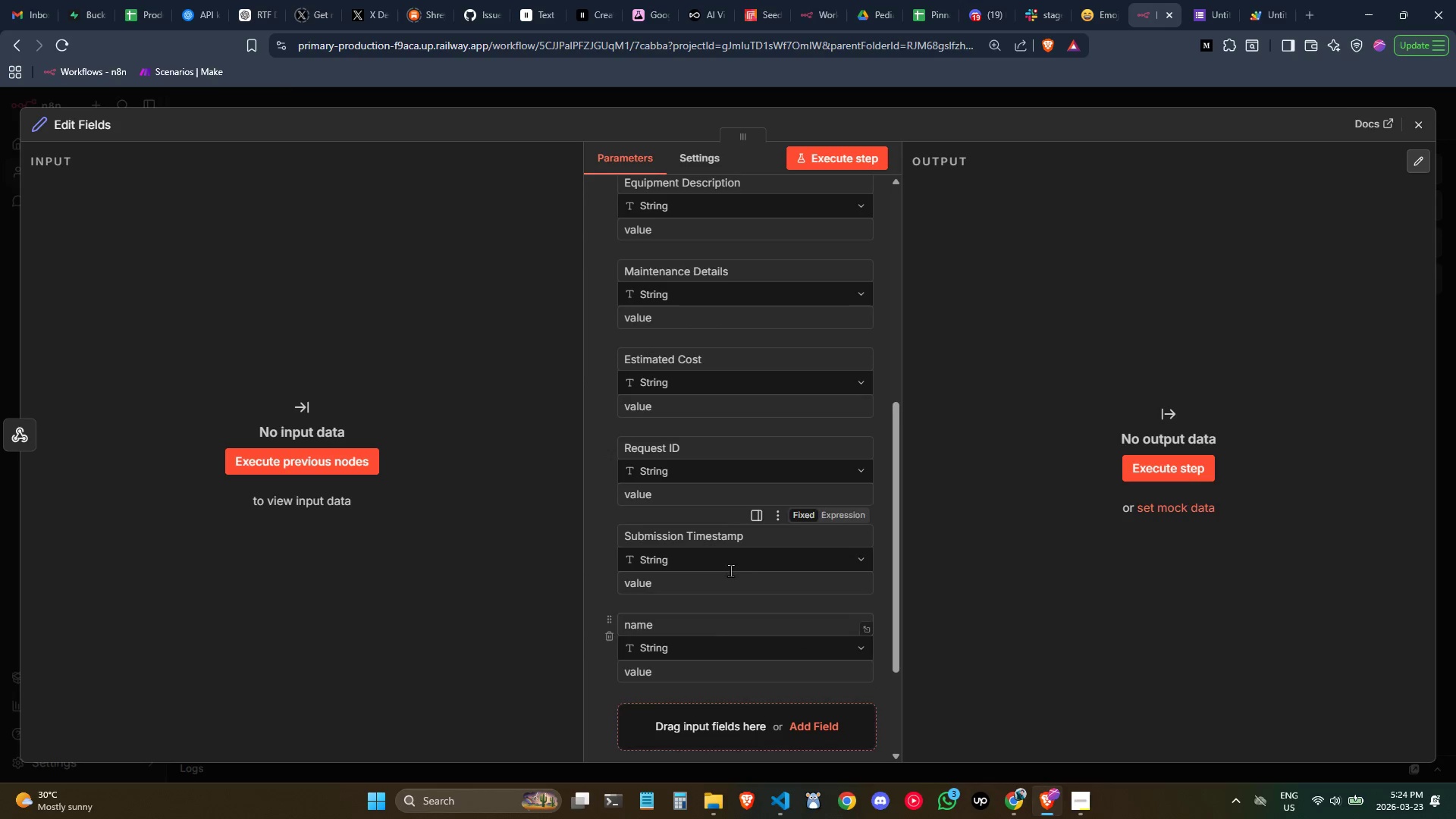 
mouse_move([751, 528])
 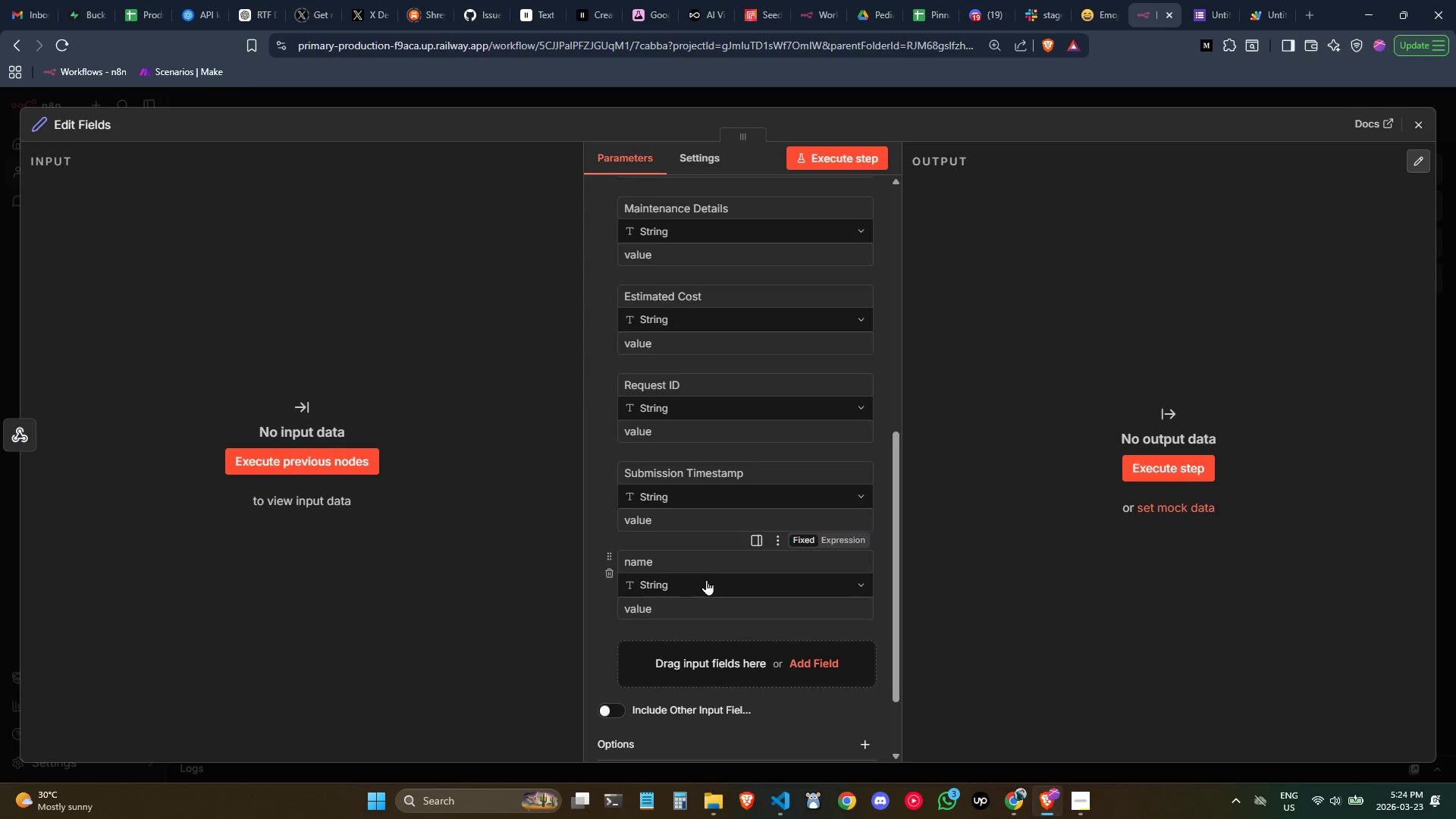 
left_click([695, 560])
 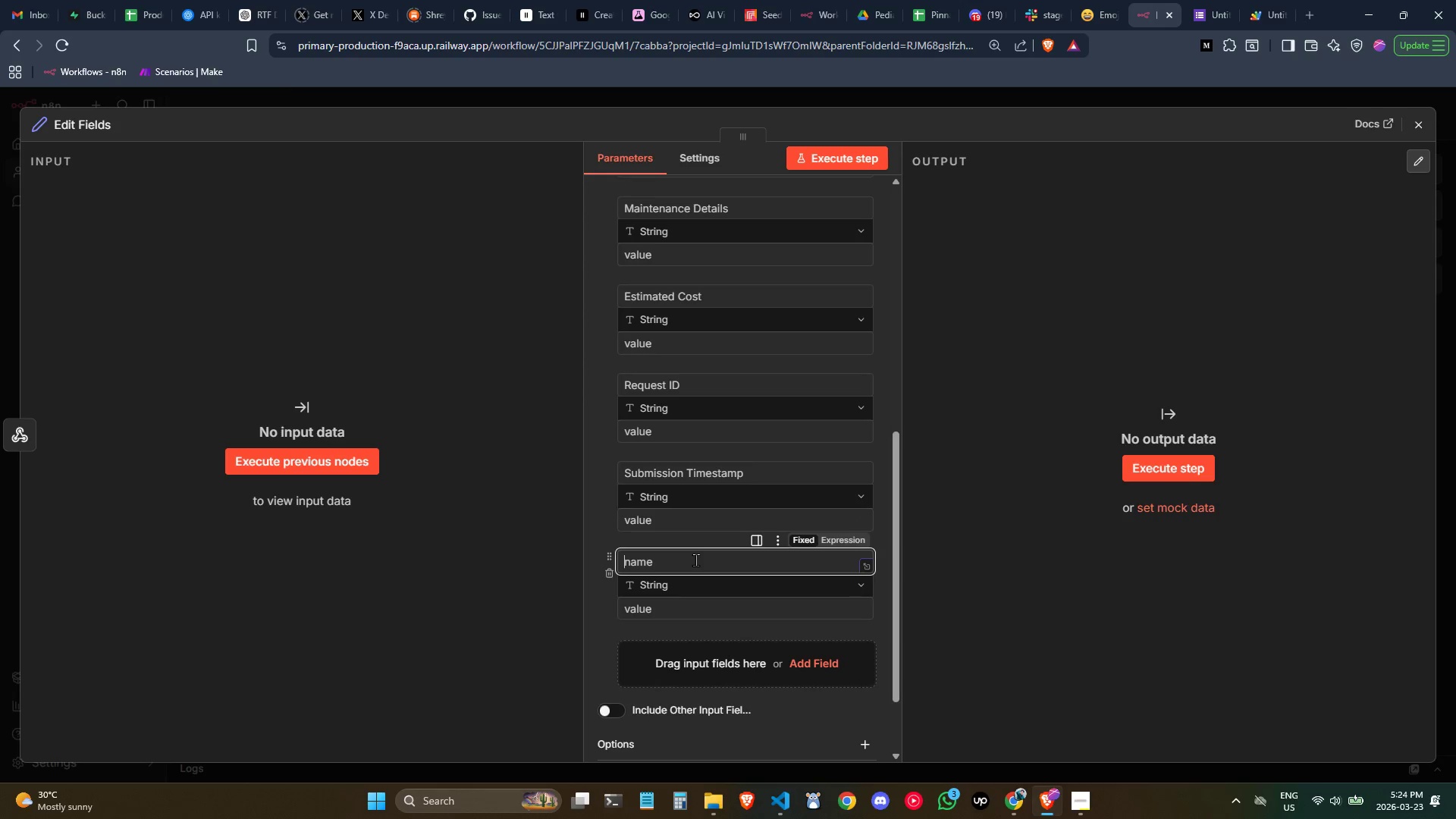 
type(Status)
 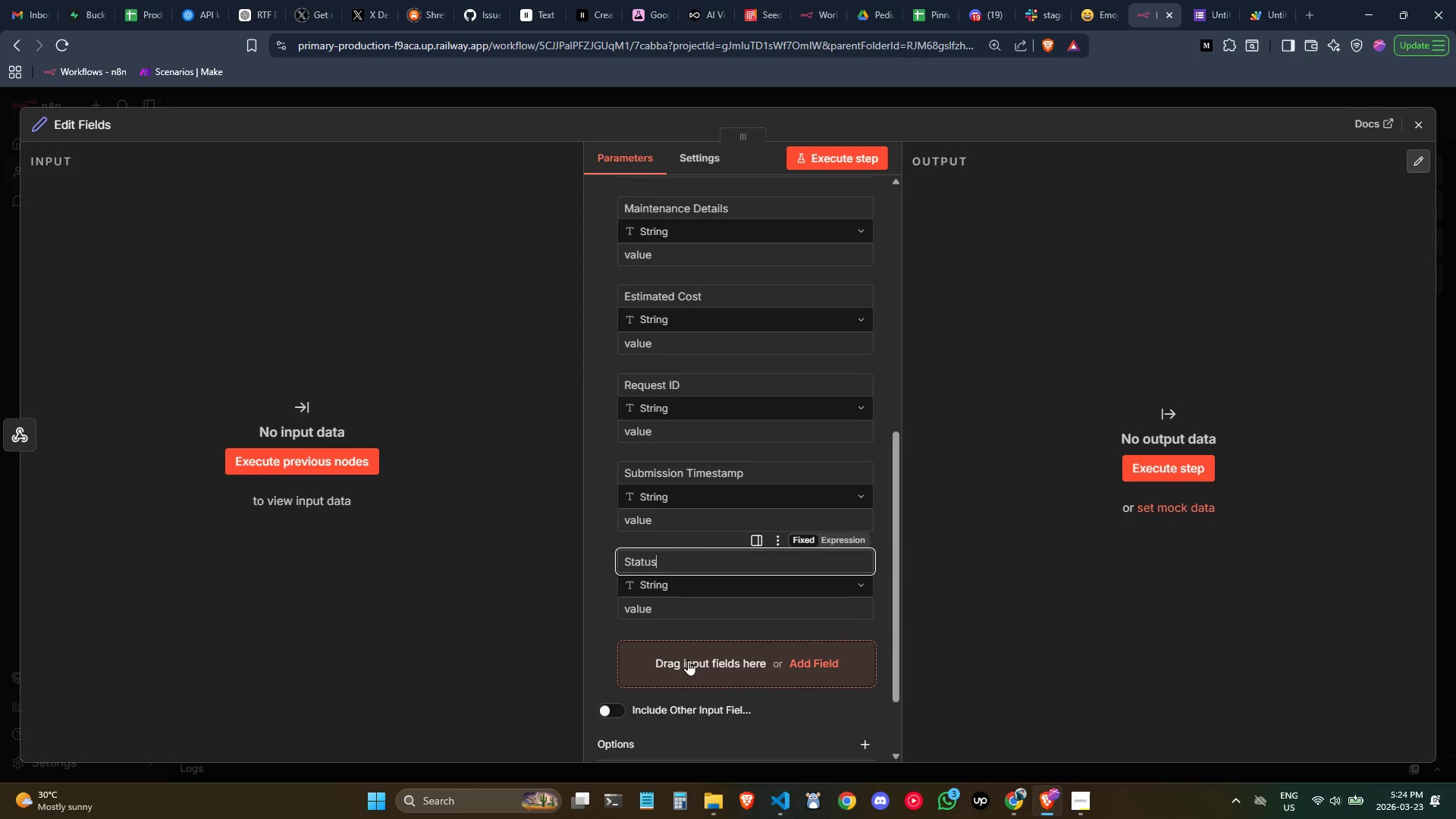 
mouse_move([640, 544])
 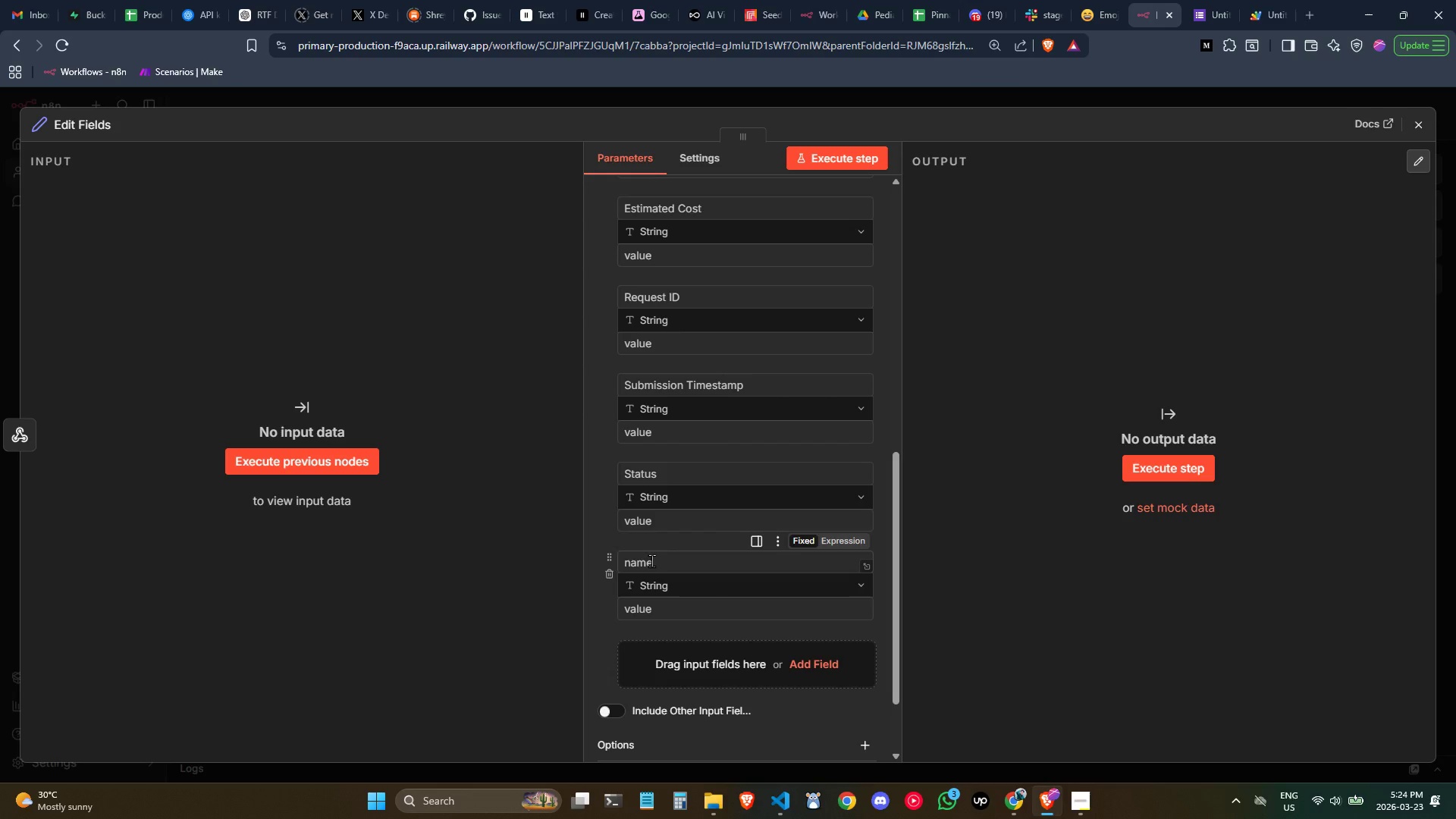 
left_click([651, 561])
 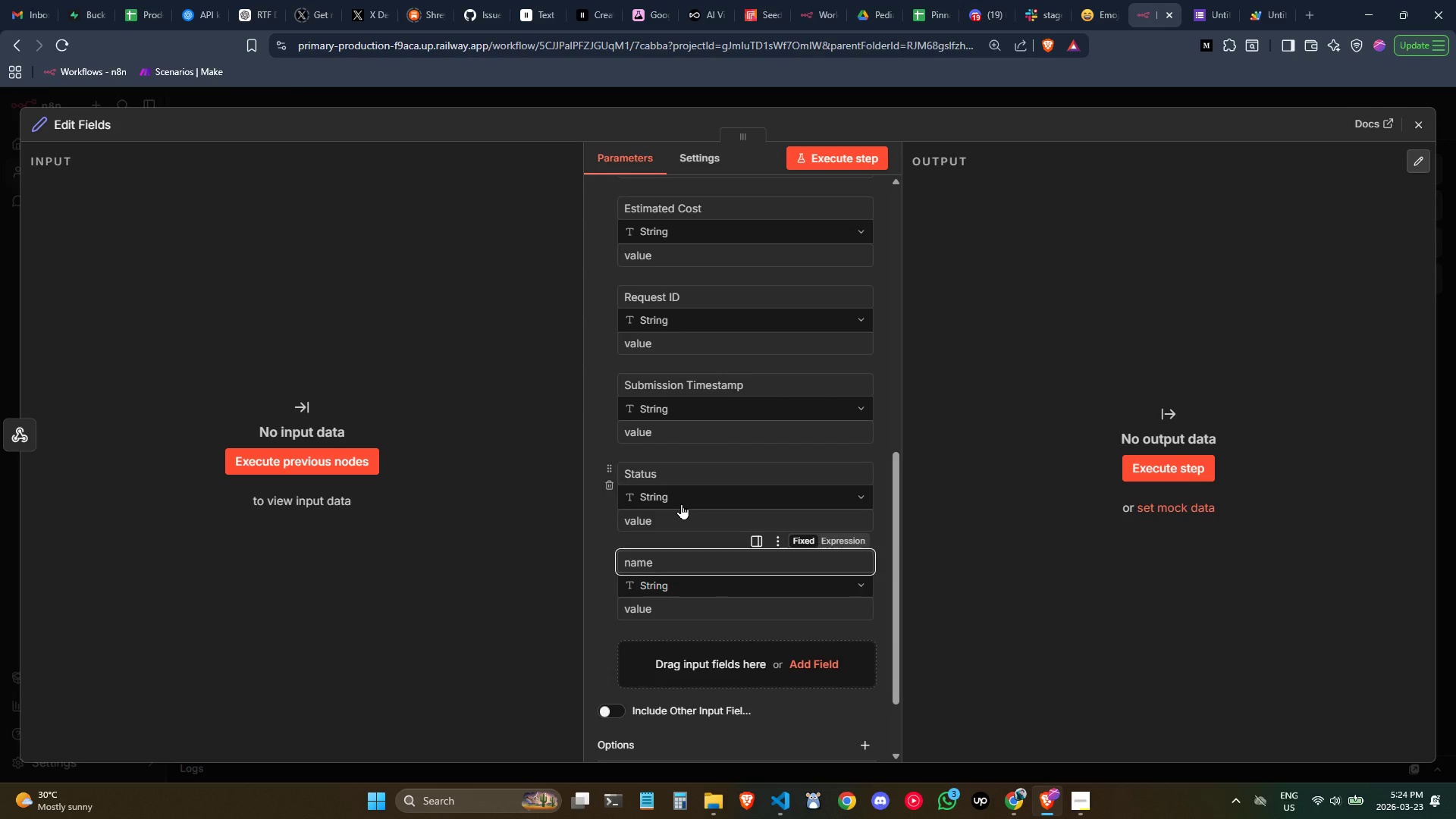 
wait(5.38)
 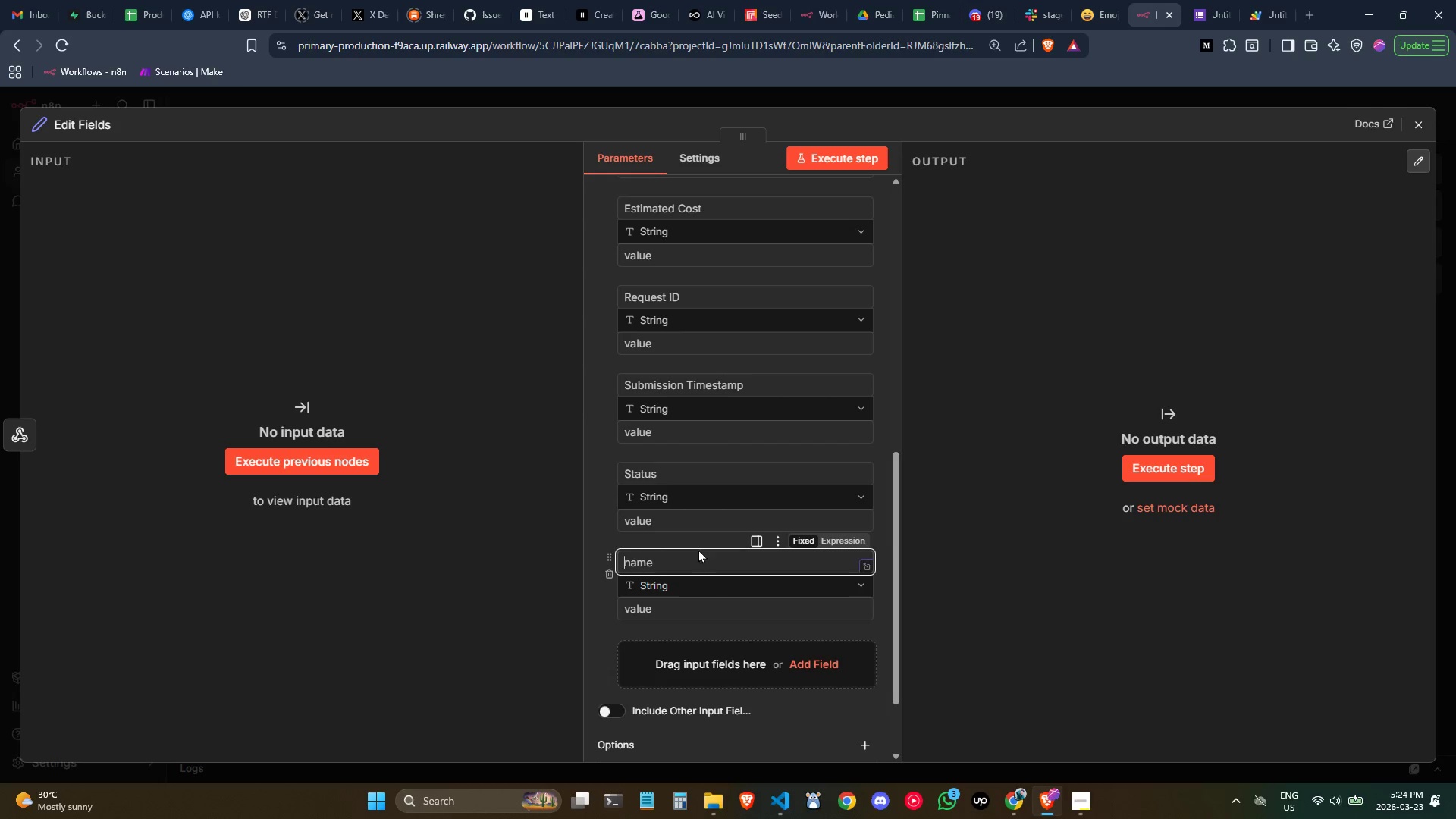 
type(Status)
 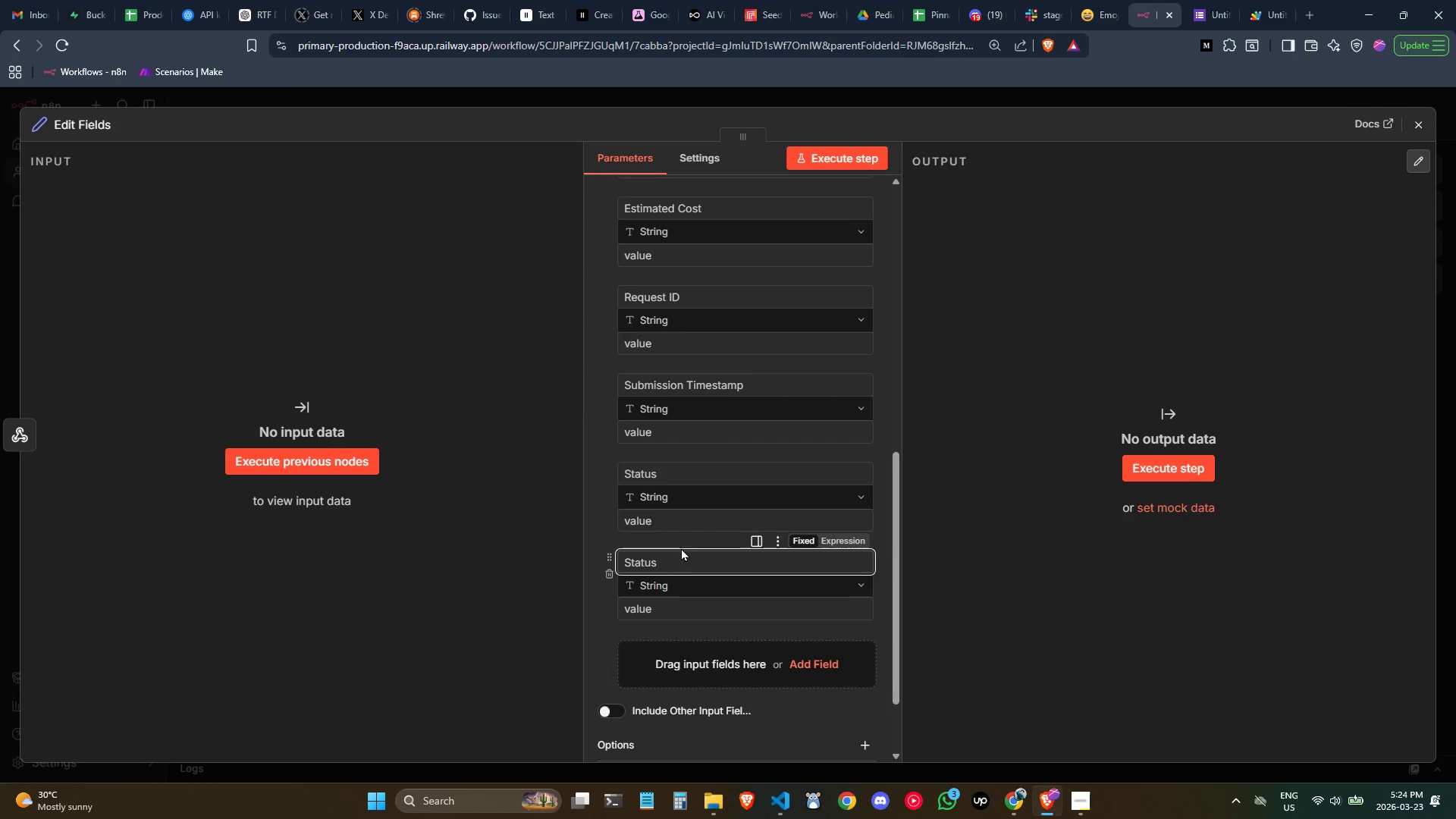 
left_click([662, 565])
 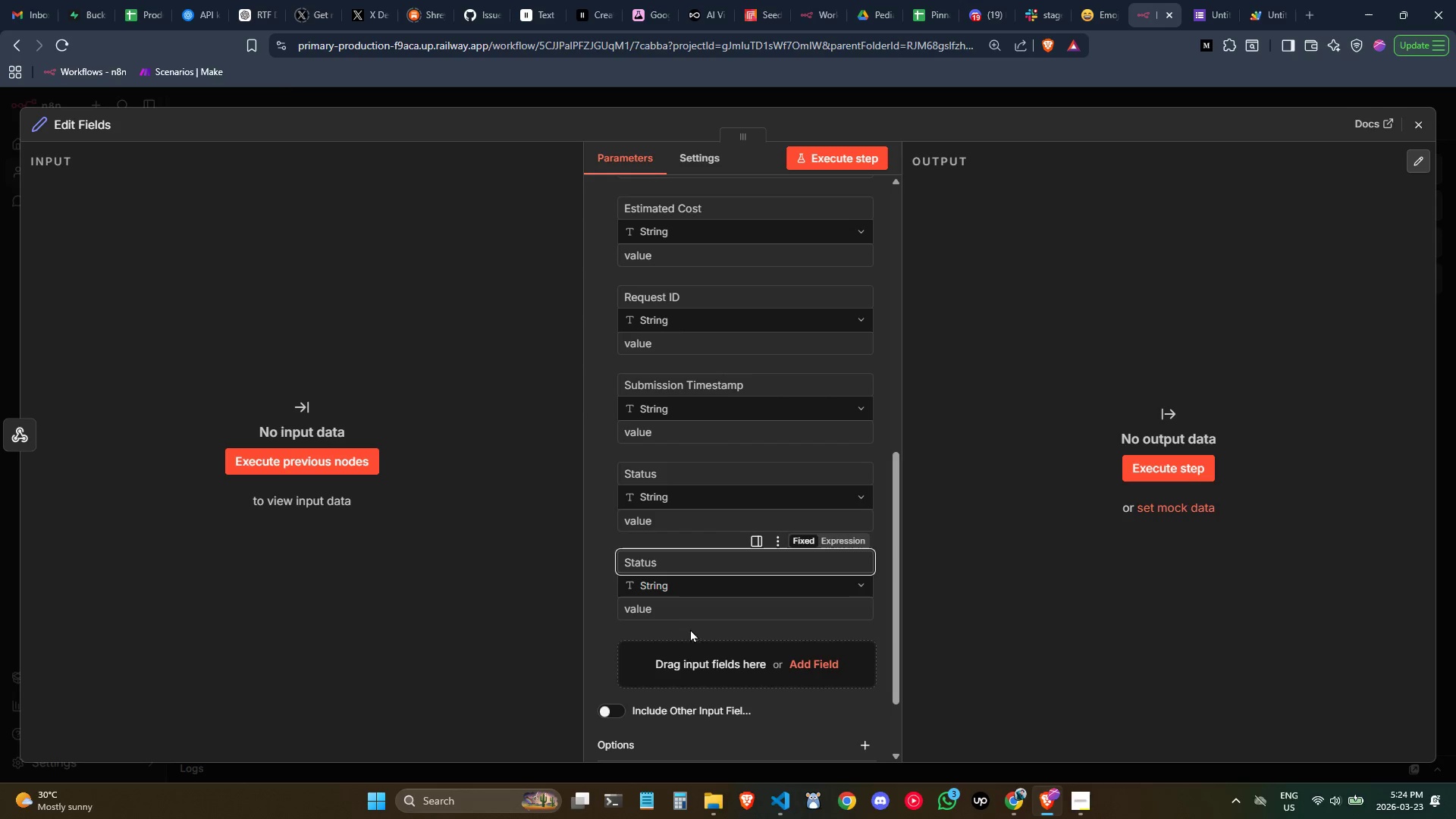 
left_click([689, 646])
 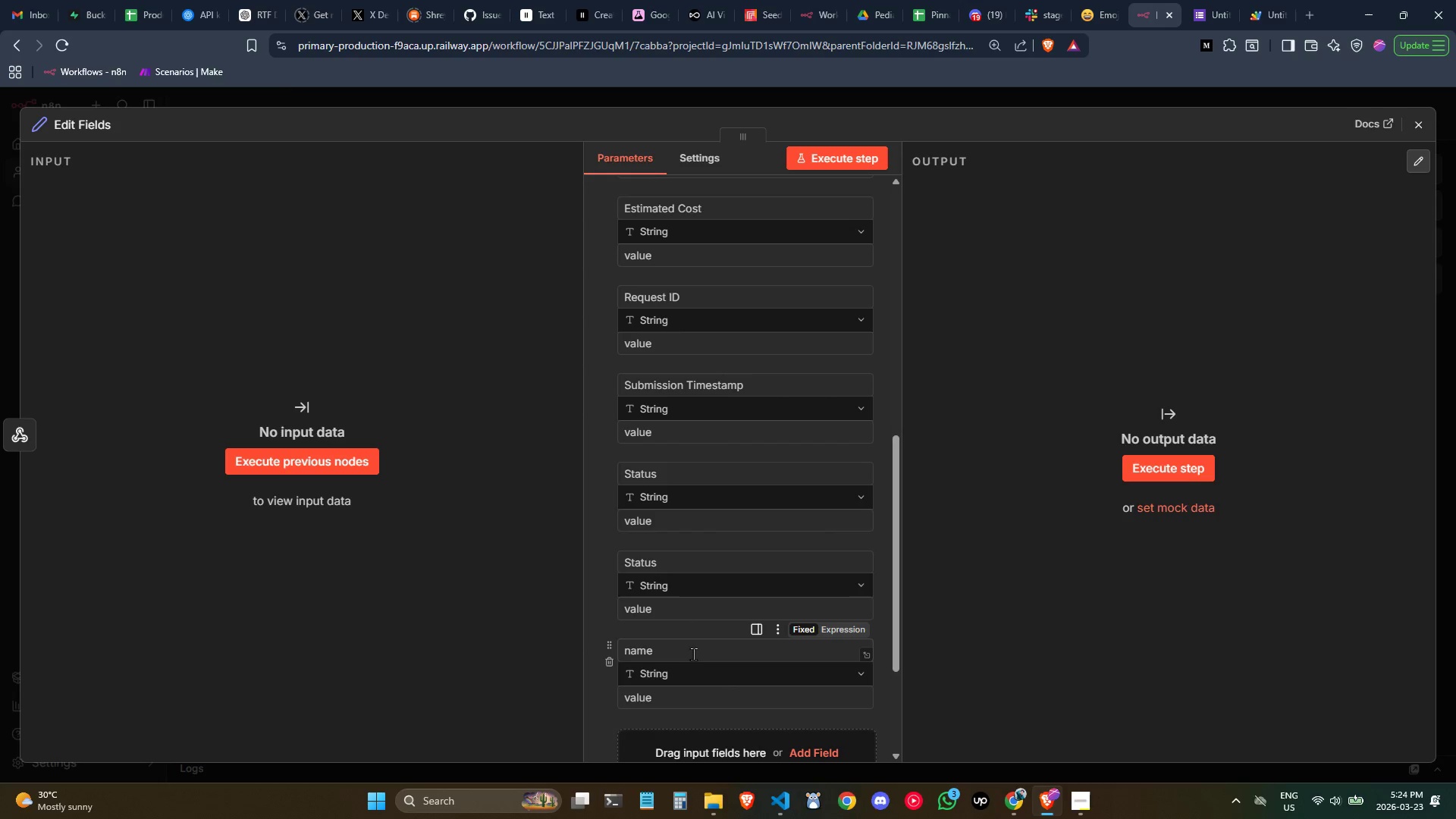 
left_click([687, 650])
 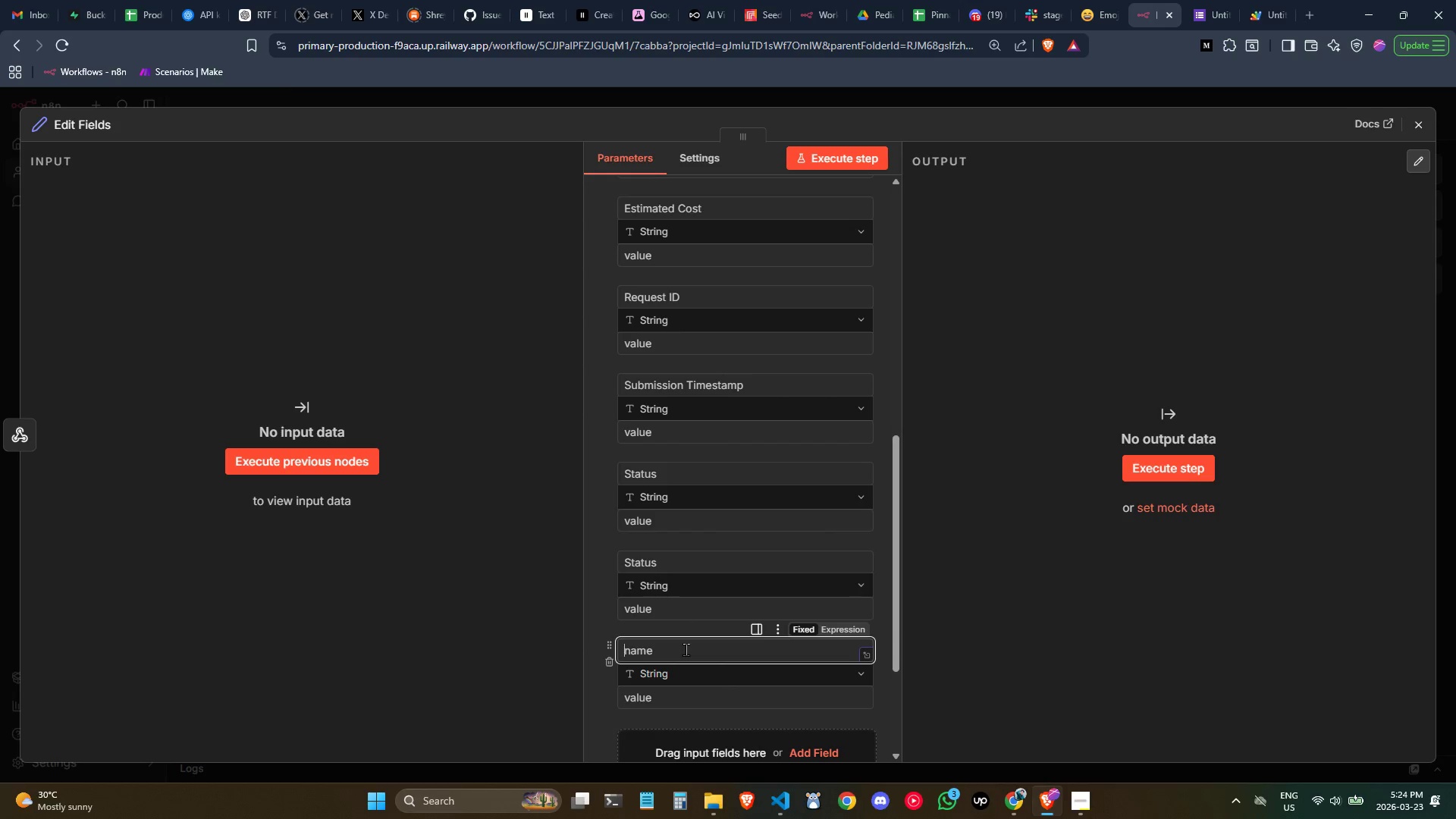 
type(Senior Tech appro)
key(Backspace)
key(Backspace)
key(Backspace)
key(Backspace)
key(Backspace)
 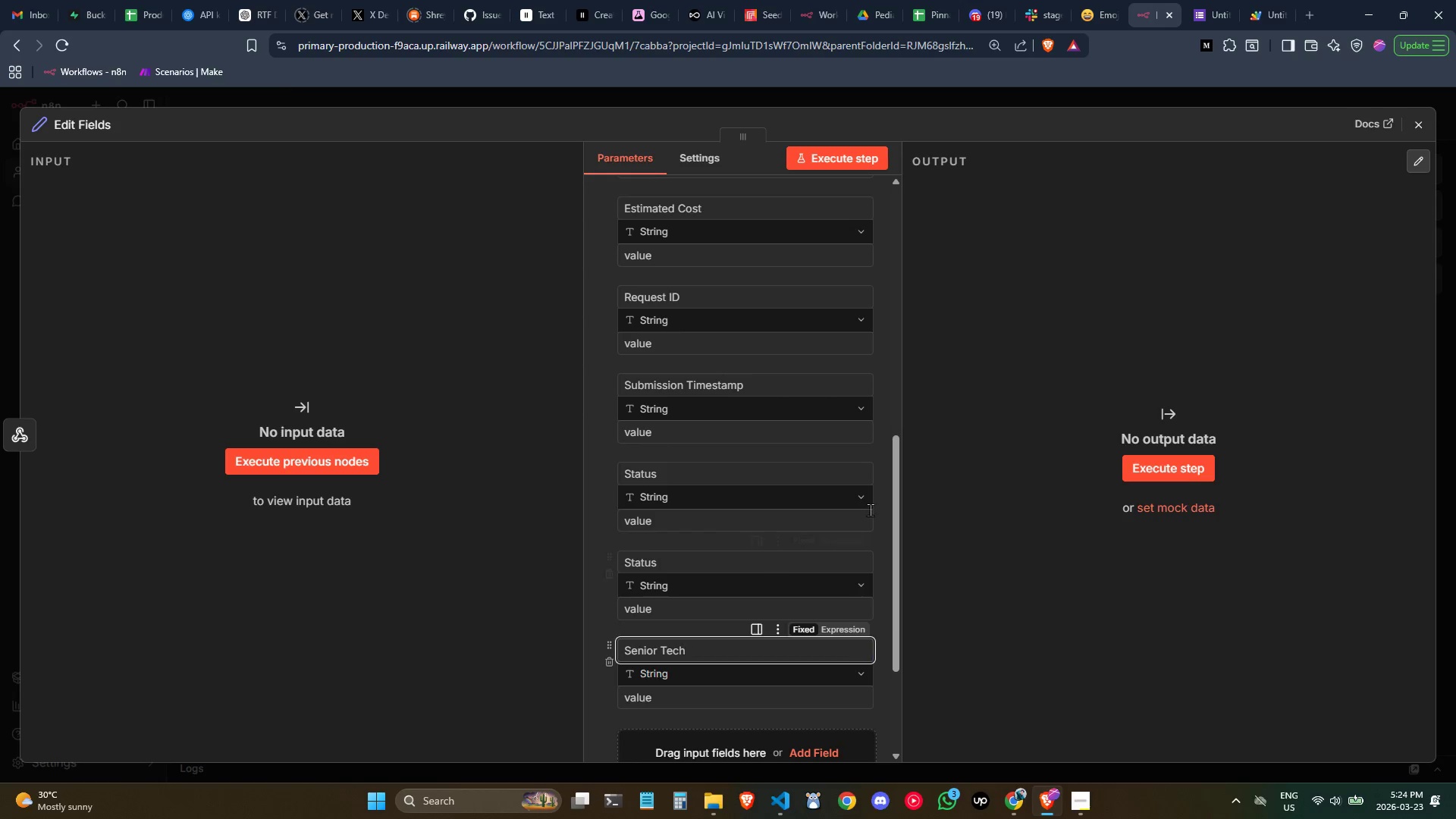 
type(Approval)
 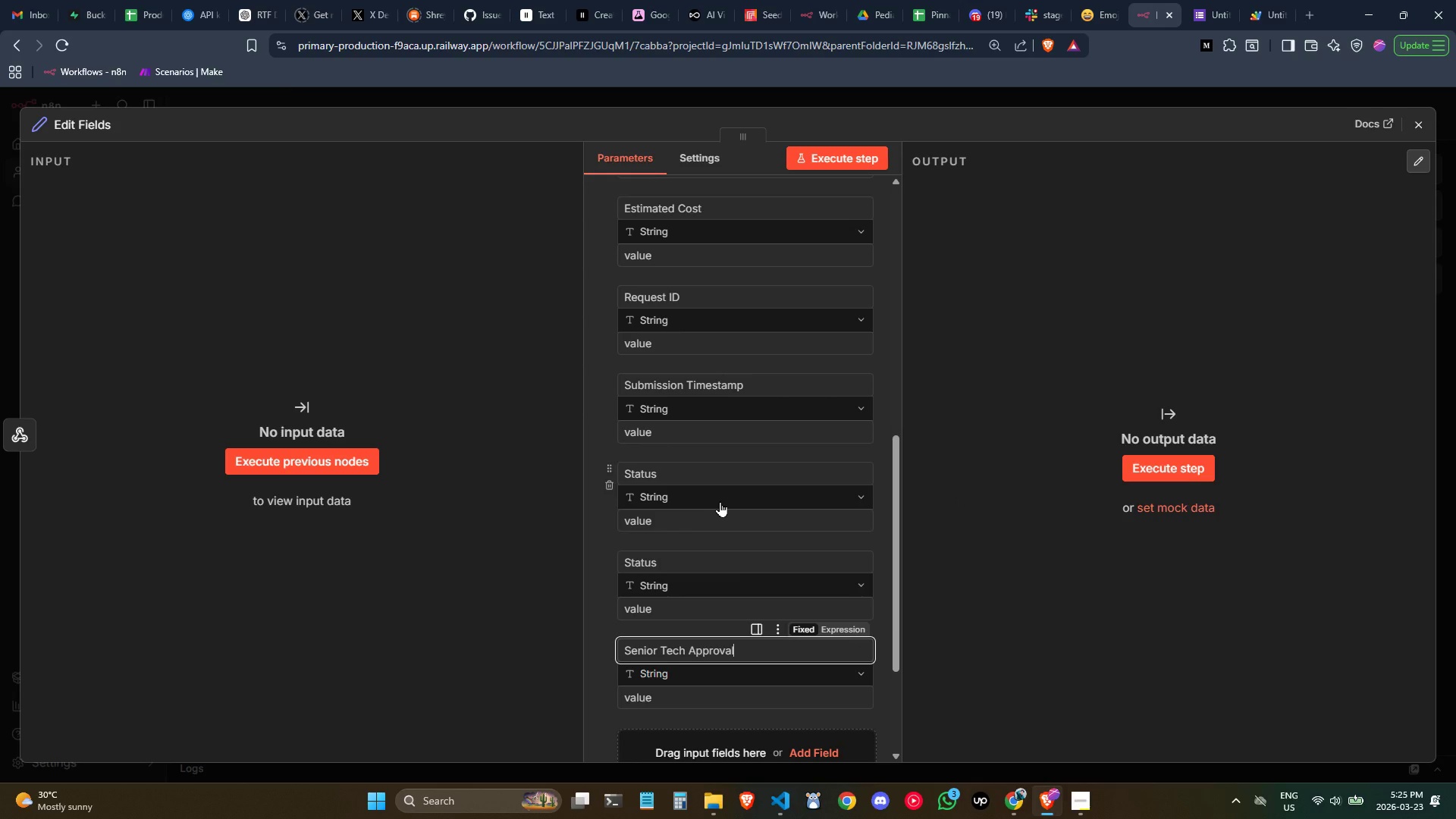 
scroll: coordinate [720, 510], scroll_direction: down, amount: 1.0
 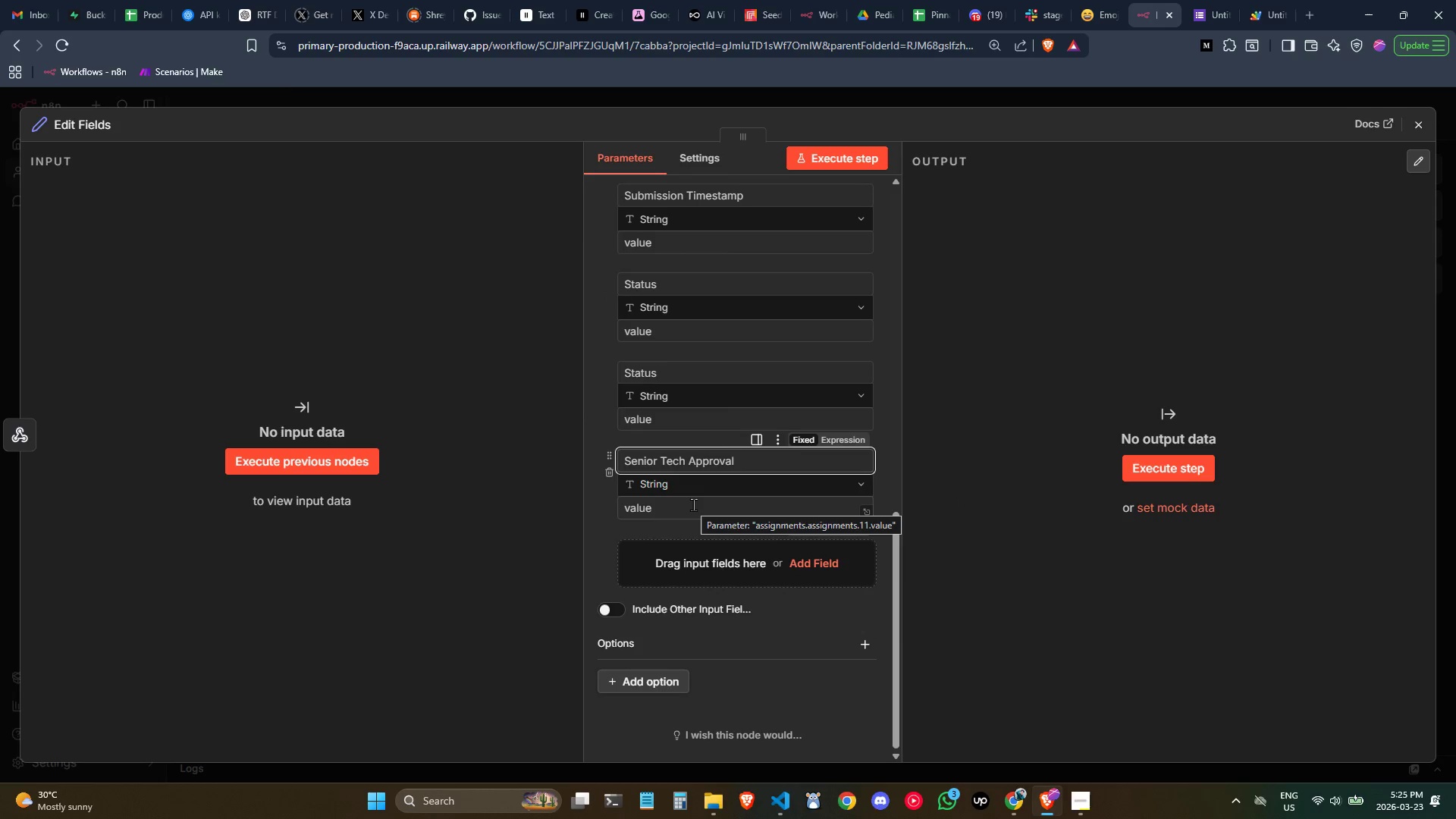 
left_click([693, 504])
 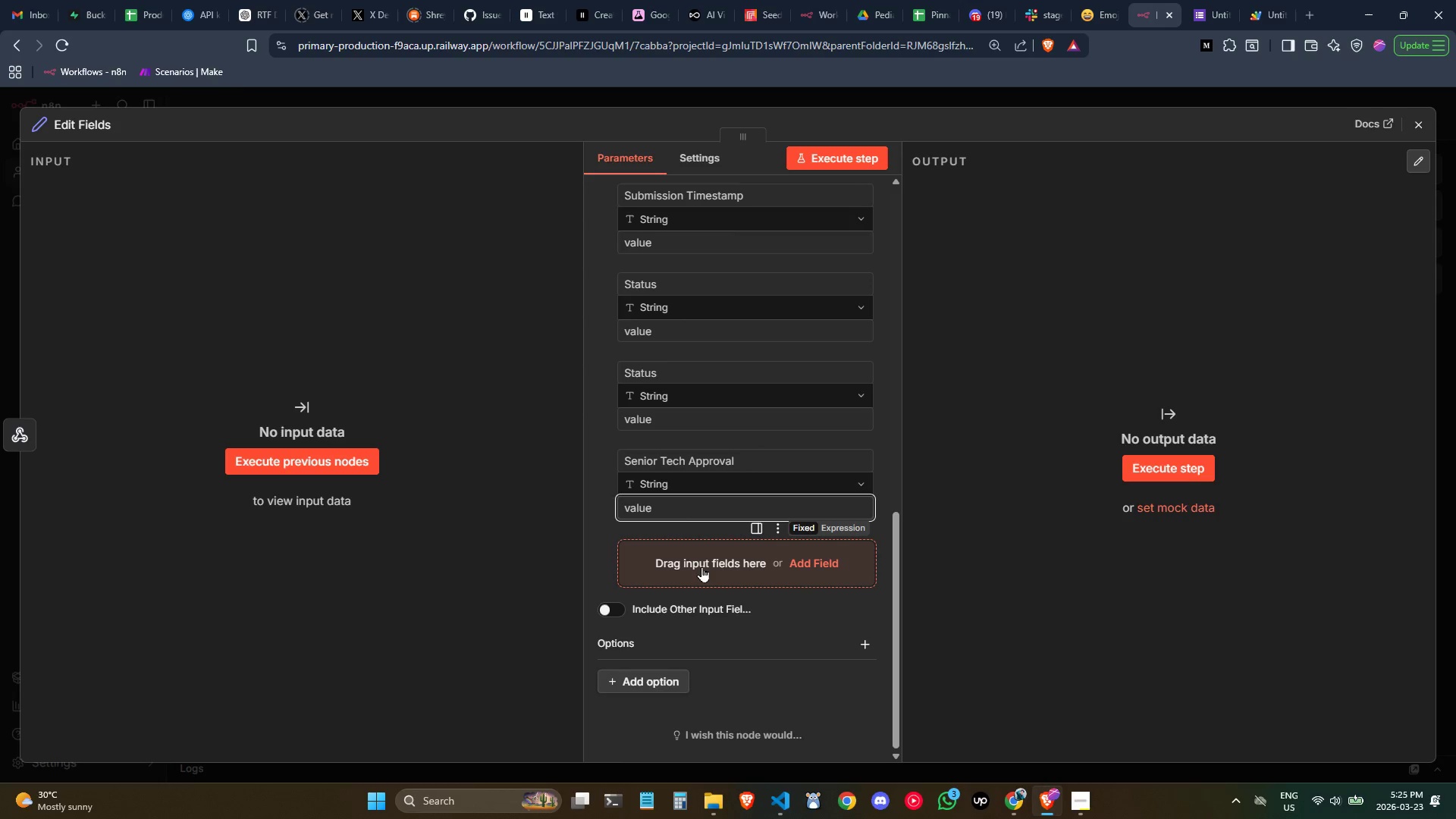 
left_click([702, 566])
 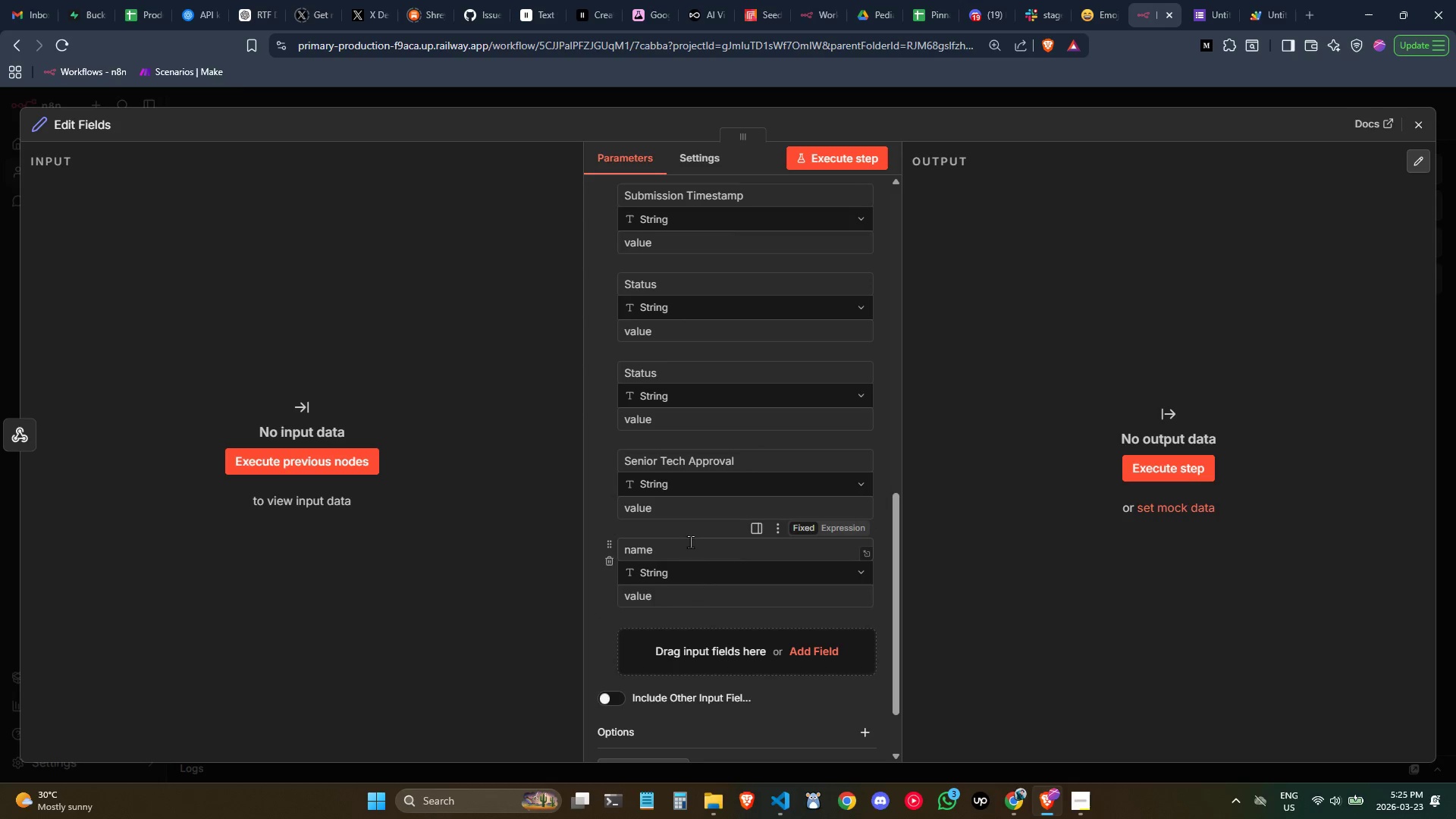 
left_click([690, 541])
 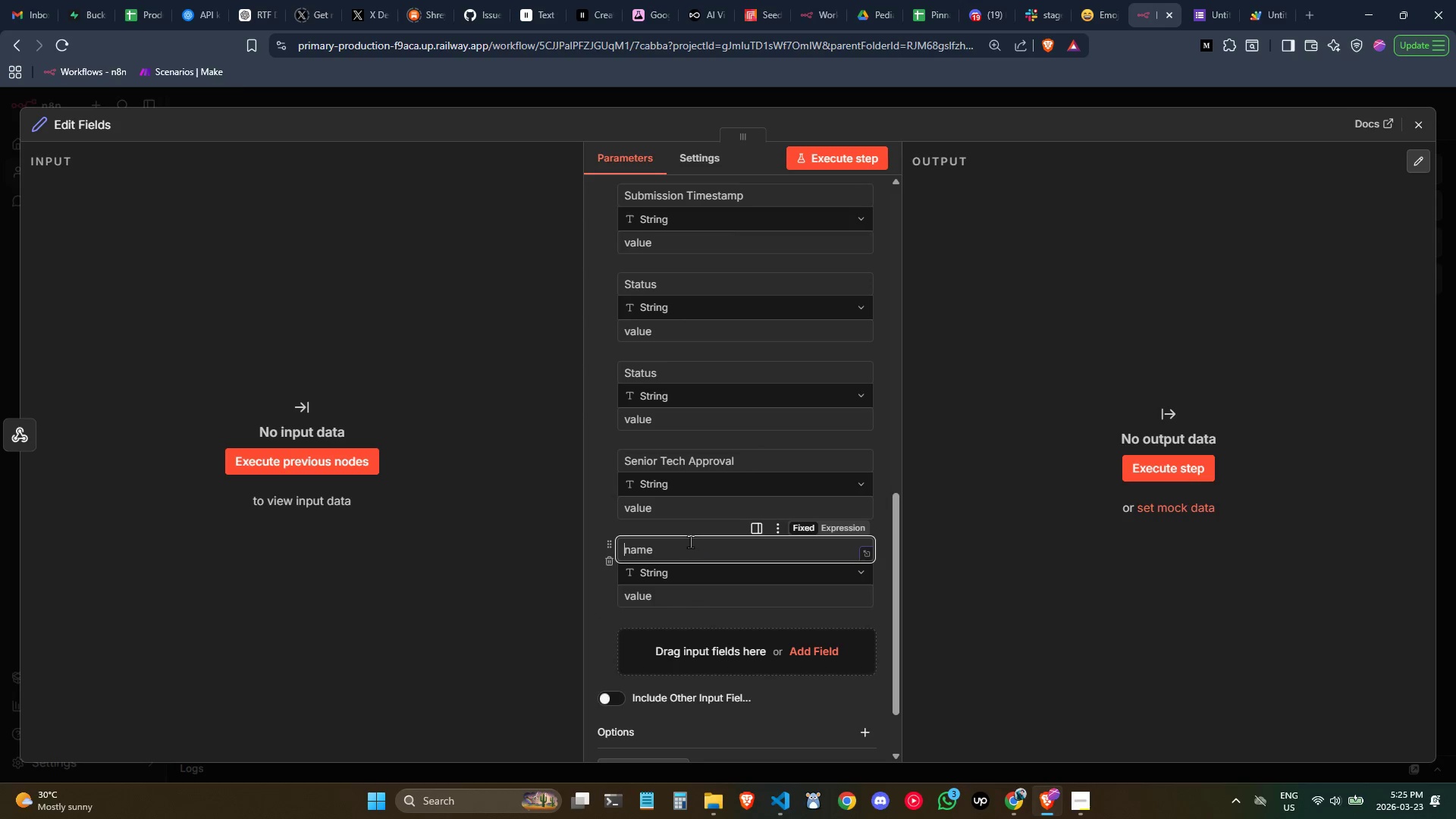 
type(Senior Tech Feedbacl)
key(Backspace)
type(k)
 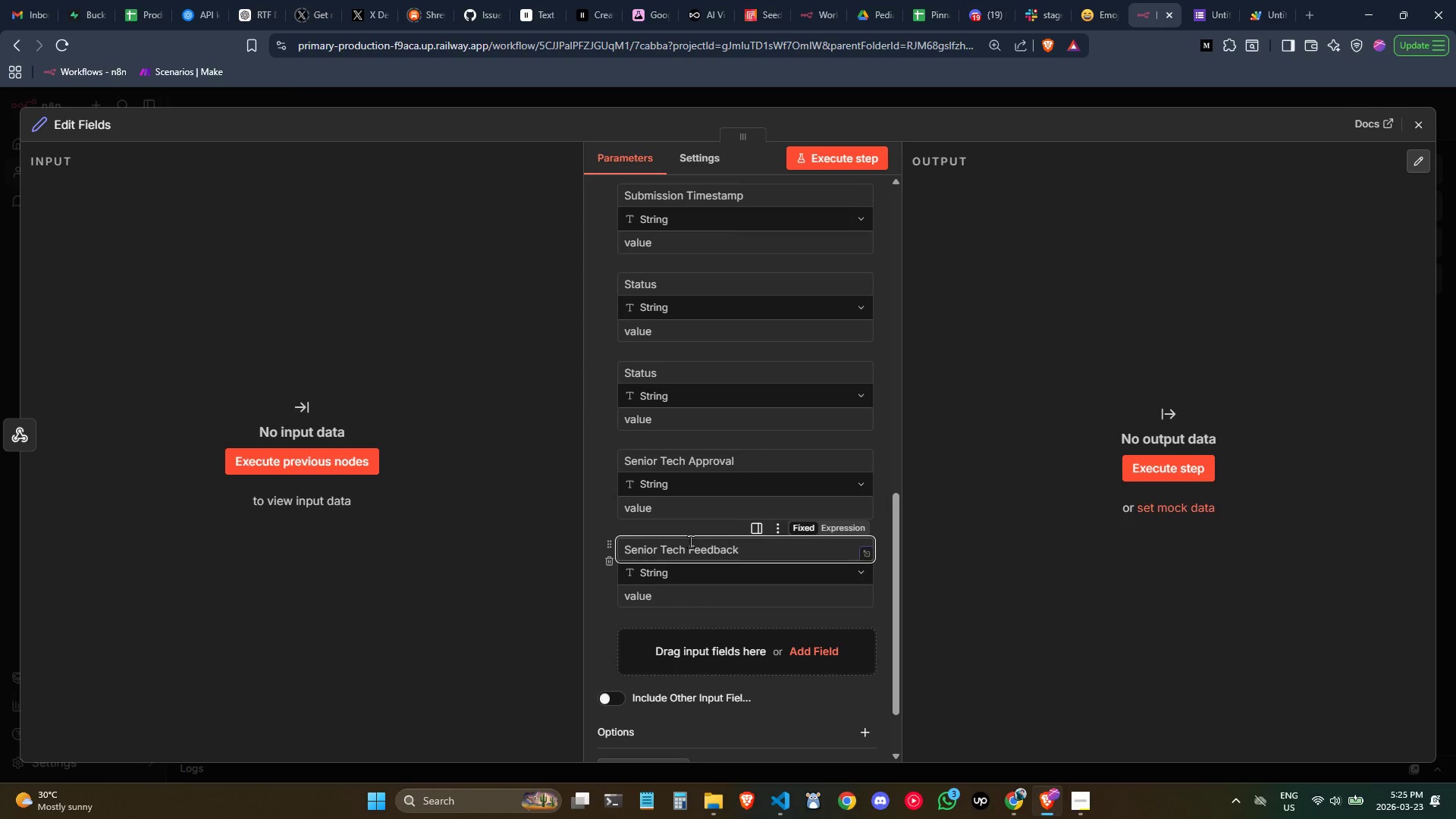 
wait(13.8)
 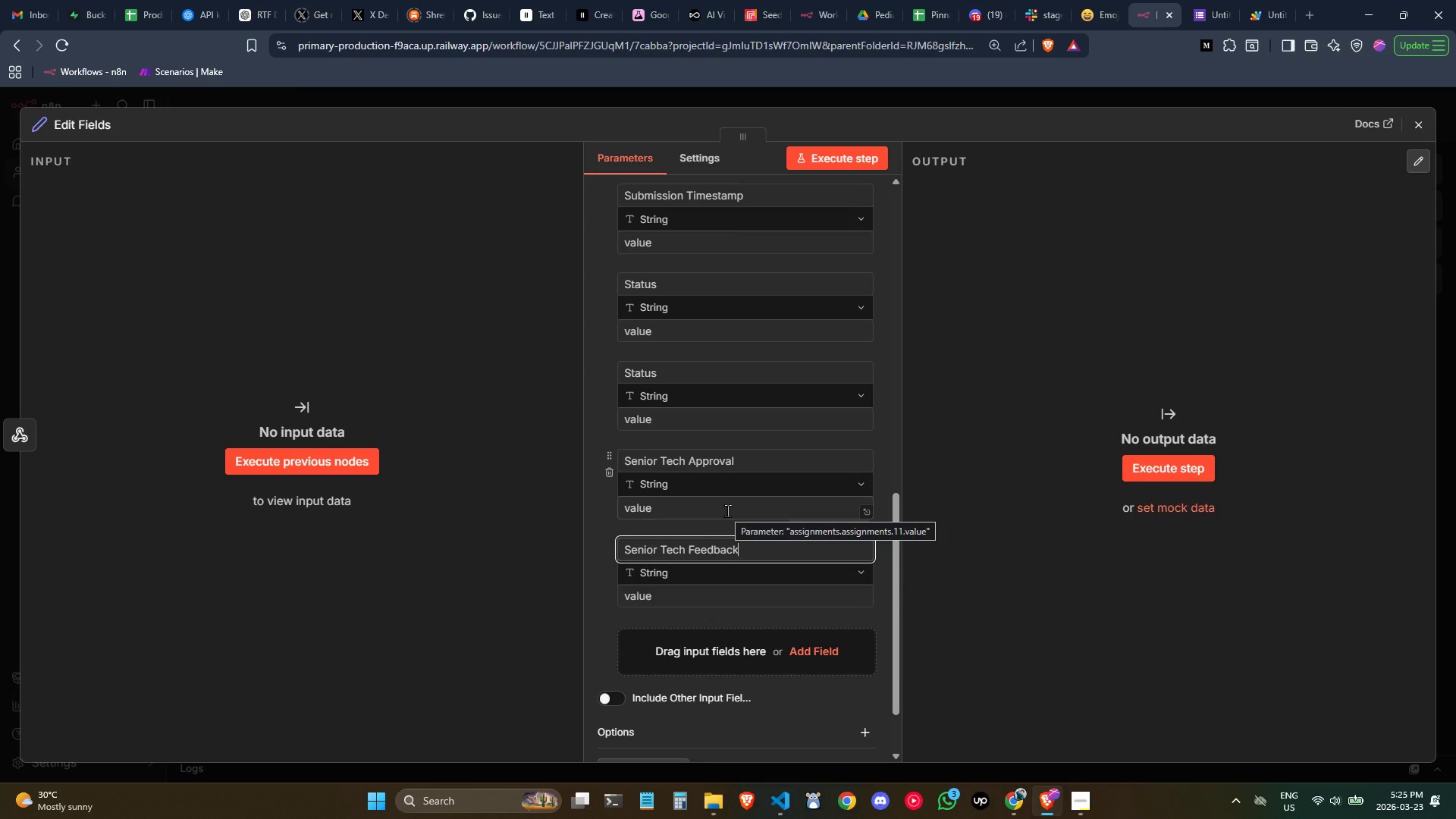 
left_click_drag(start_coordinate=[895, 587], to_coordinate=[903, 612])
 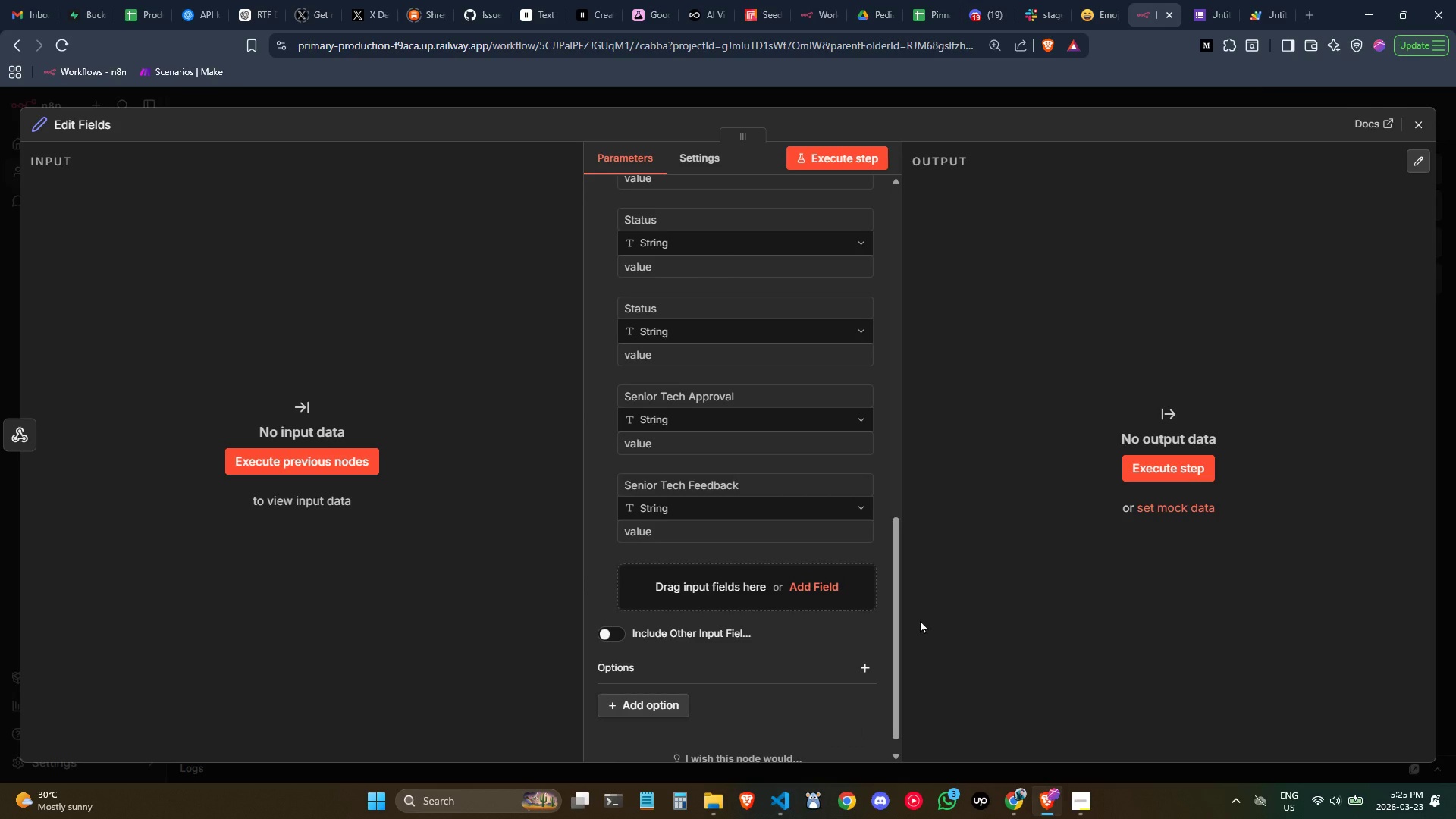 
wait(13.59)
 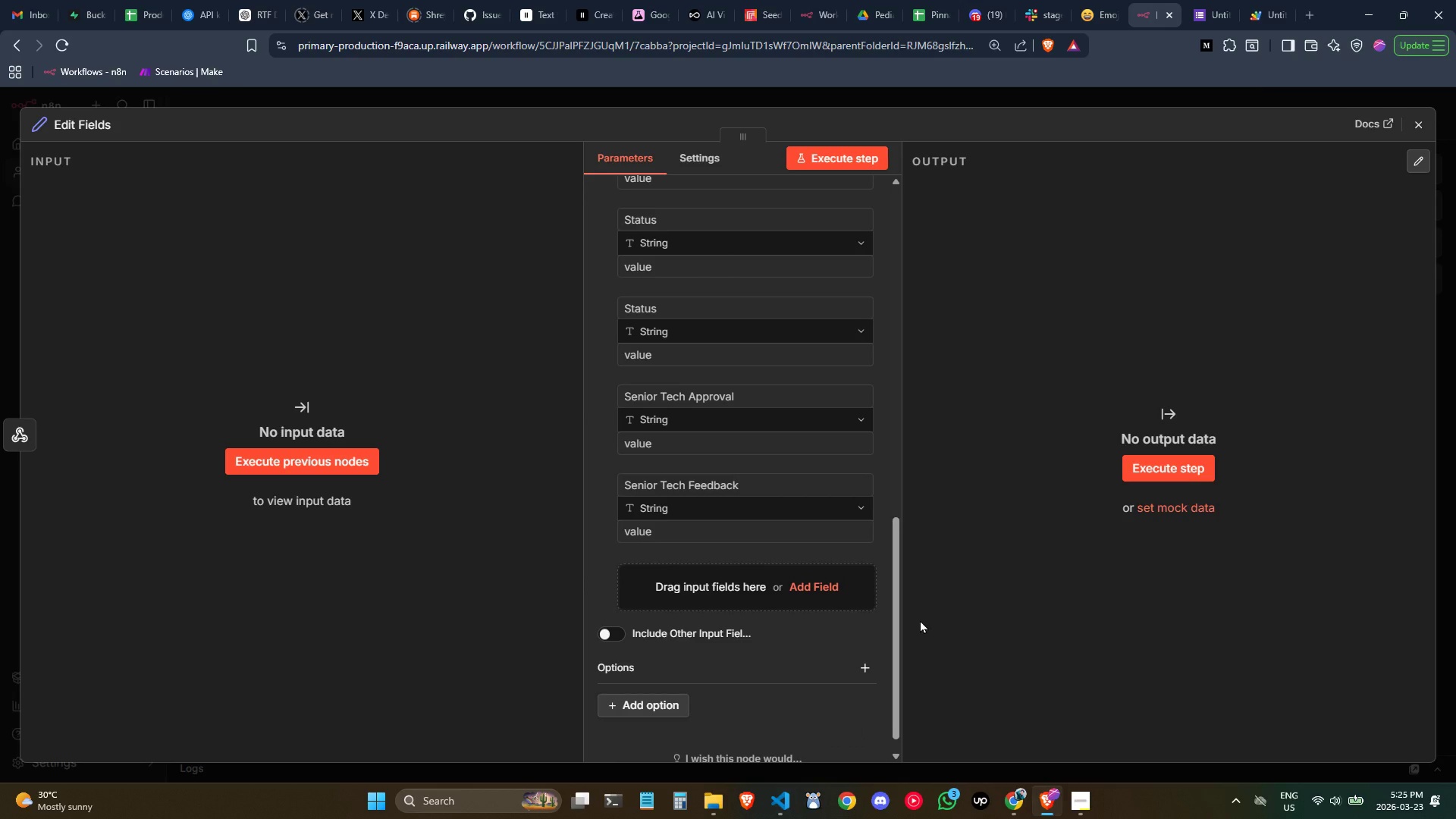 
scroll: coordinate [842, 530], scroll_direction: up, amount: 2.0
 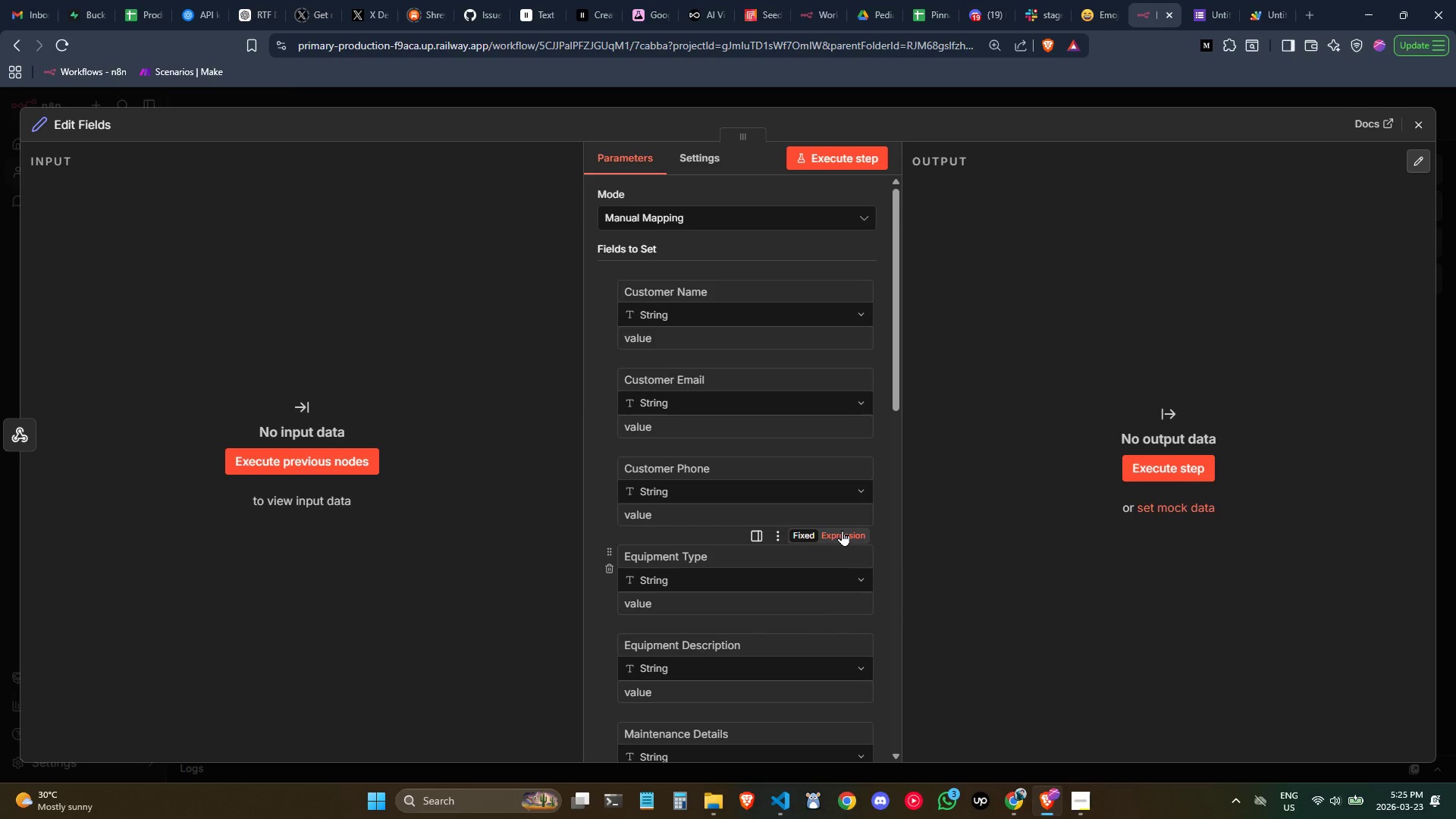 
wait(6.92)
 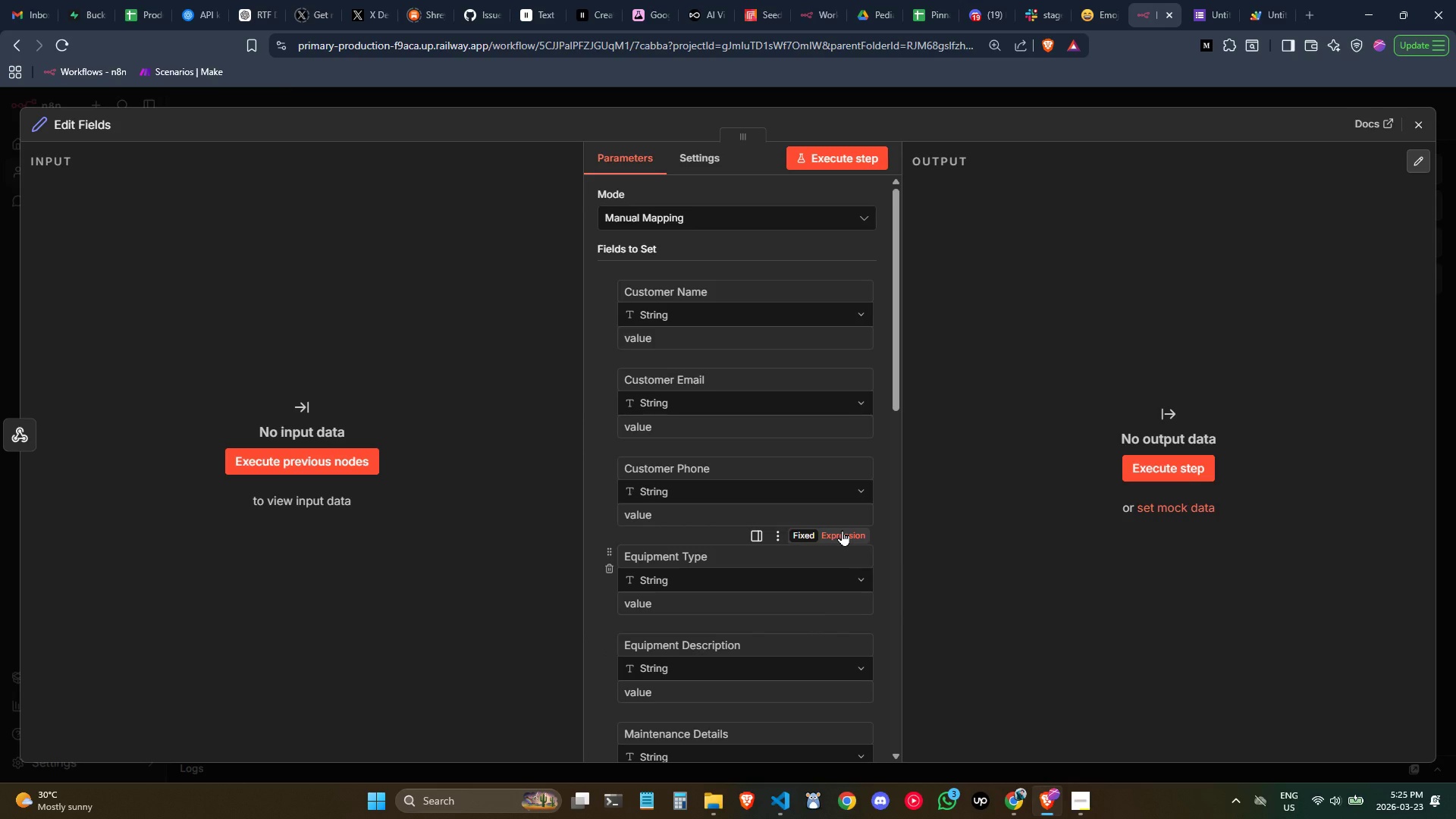 
scroll: coordinate [838, 529], scroll_direction: none, amount: 0.0
 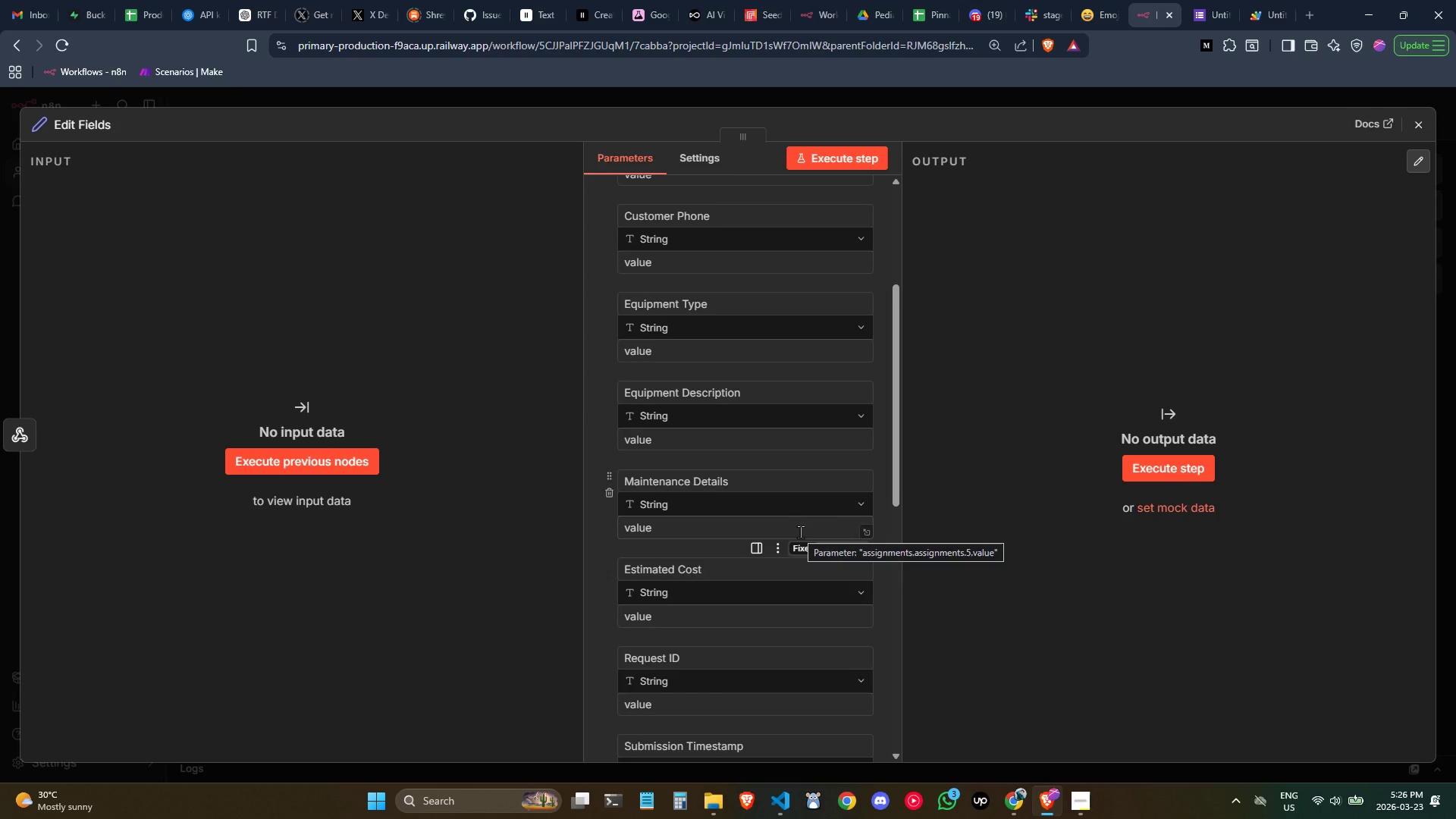 
wait(18.57)
 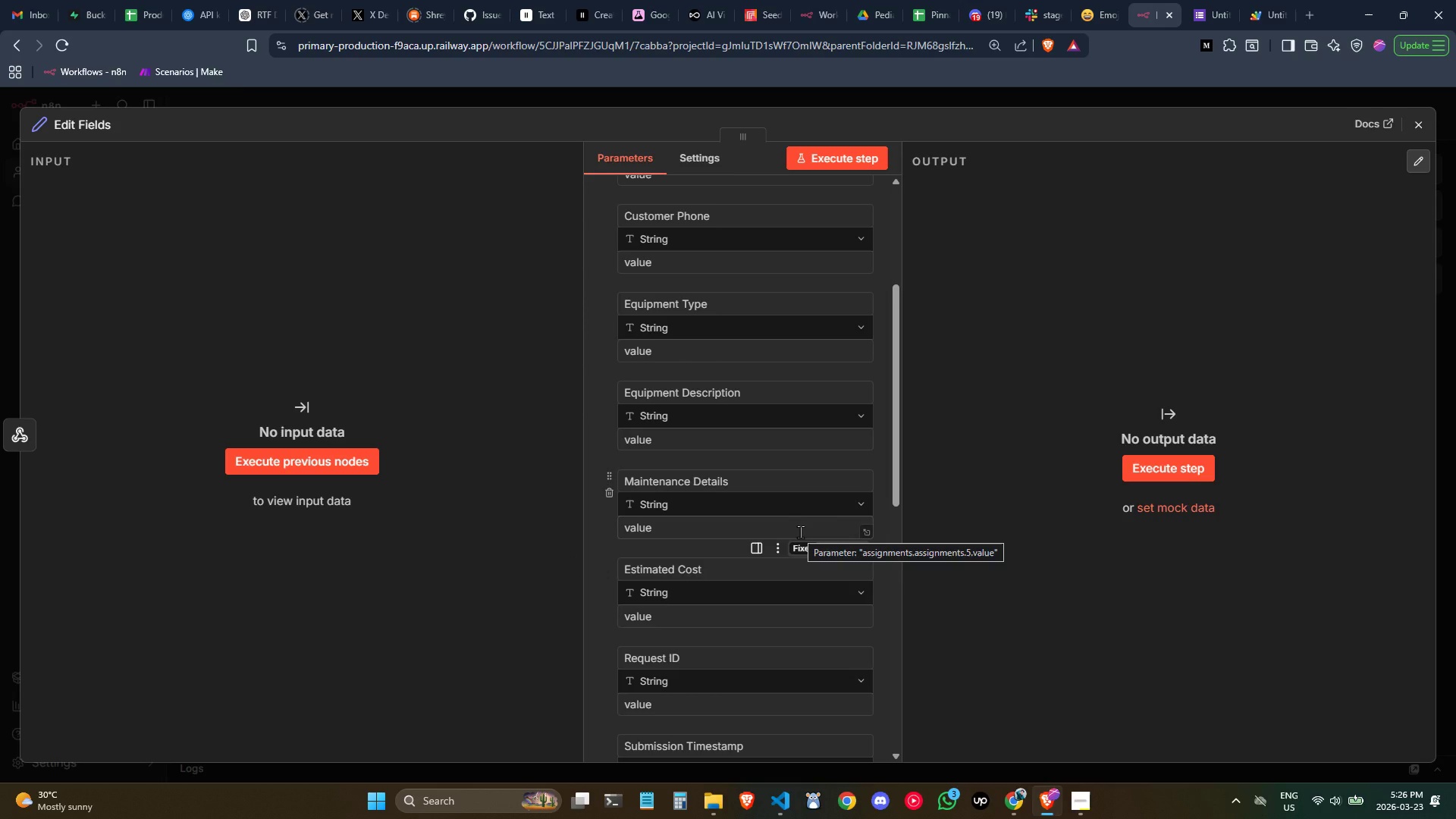 
scroll: coordinate [800, 532], scroll_direction: down, amount: 1.0
 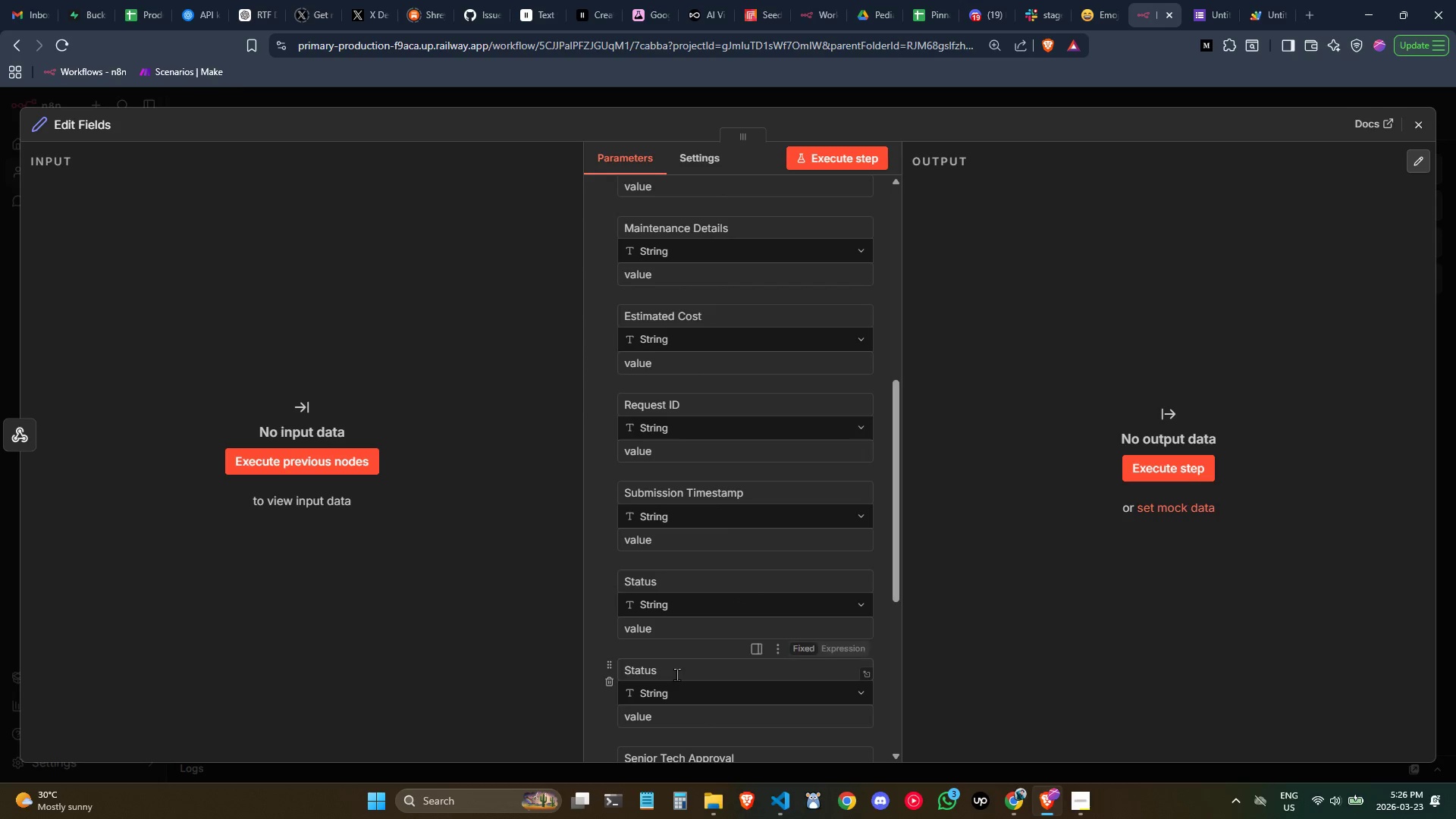 
wait(16.21)
 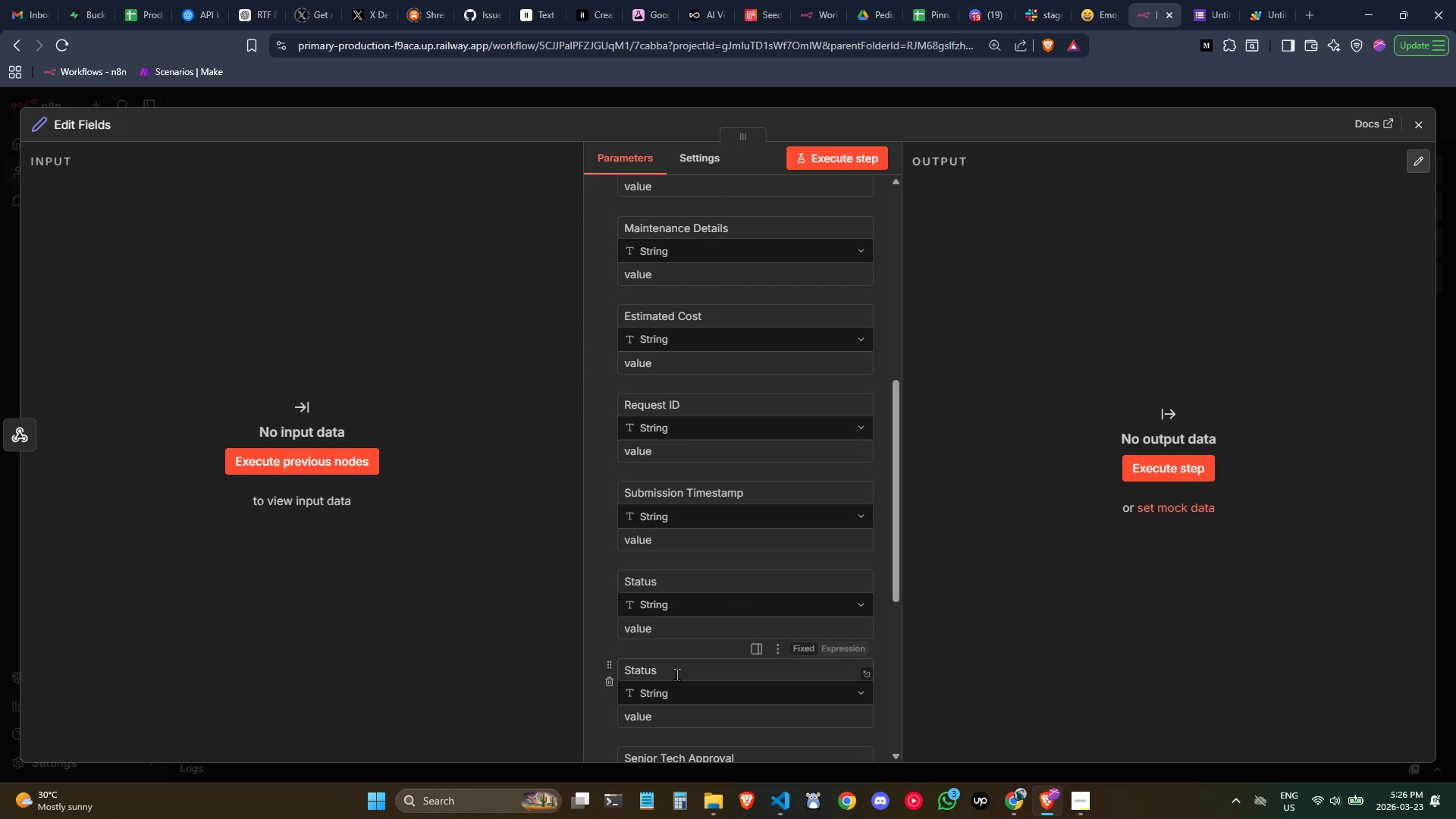 
scroll: coordinate [689, 466], scroll_direction: none, amount: 0.0
 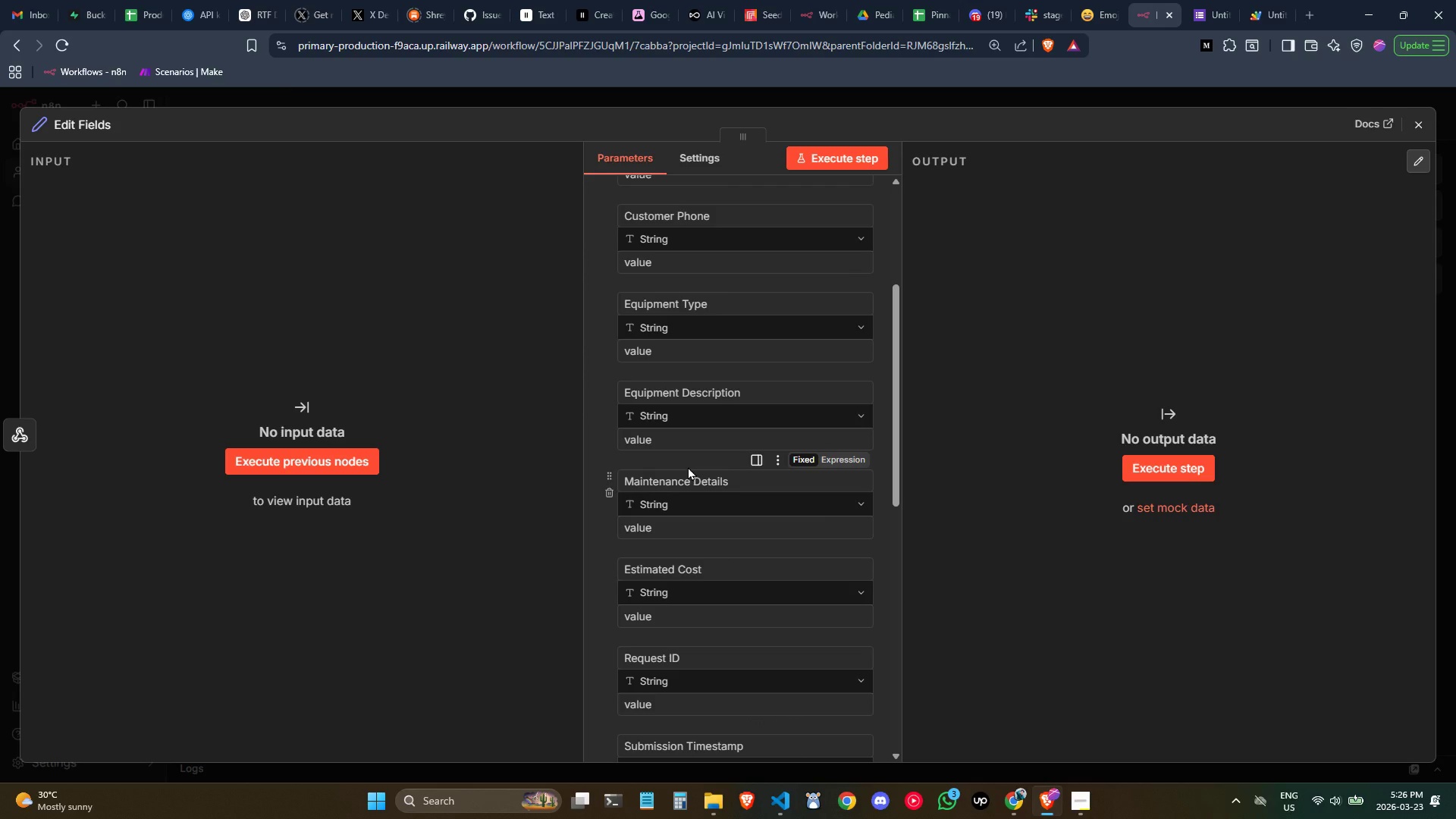 
wait(8.58)
 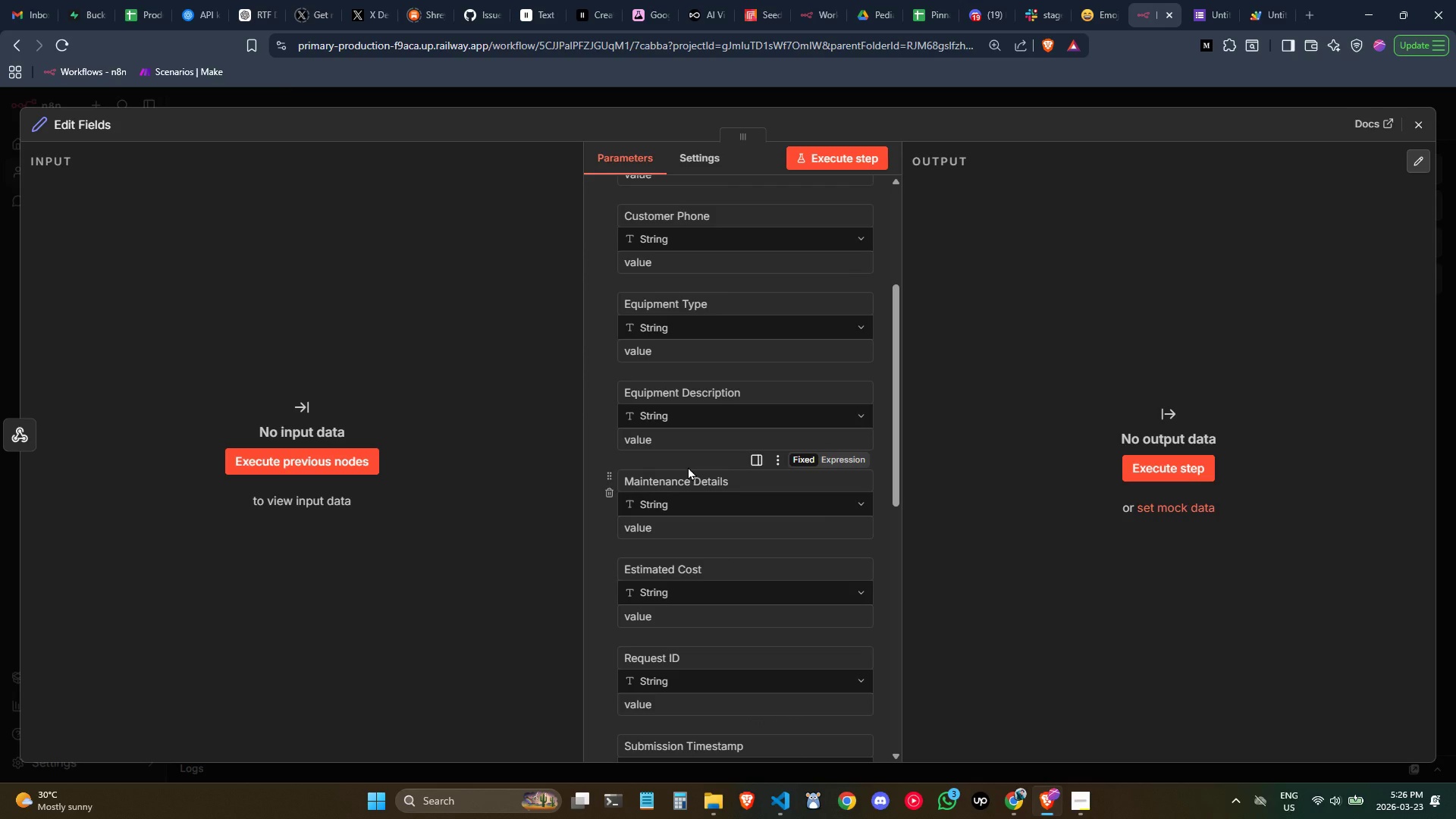 
scroll: coordinate [688, 466], scroll_direction: up, amount: 1.0
 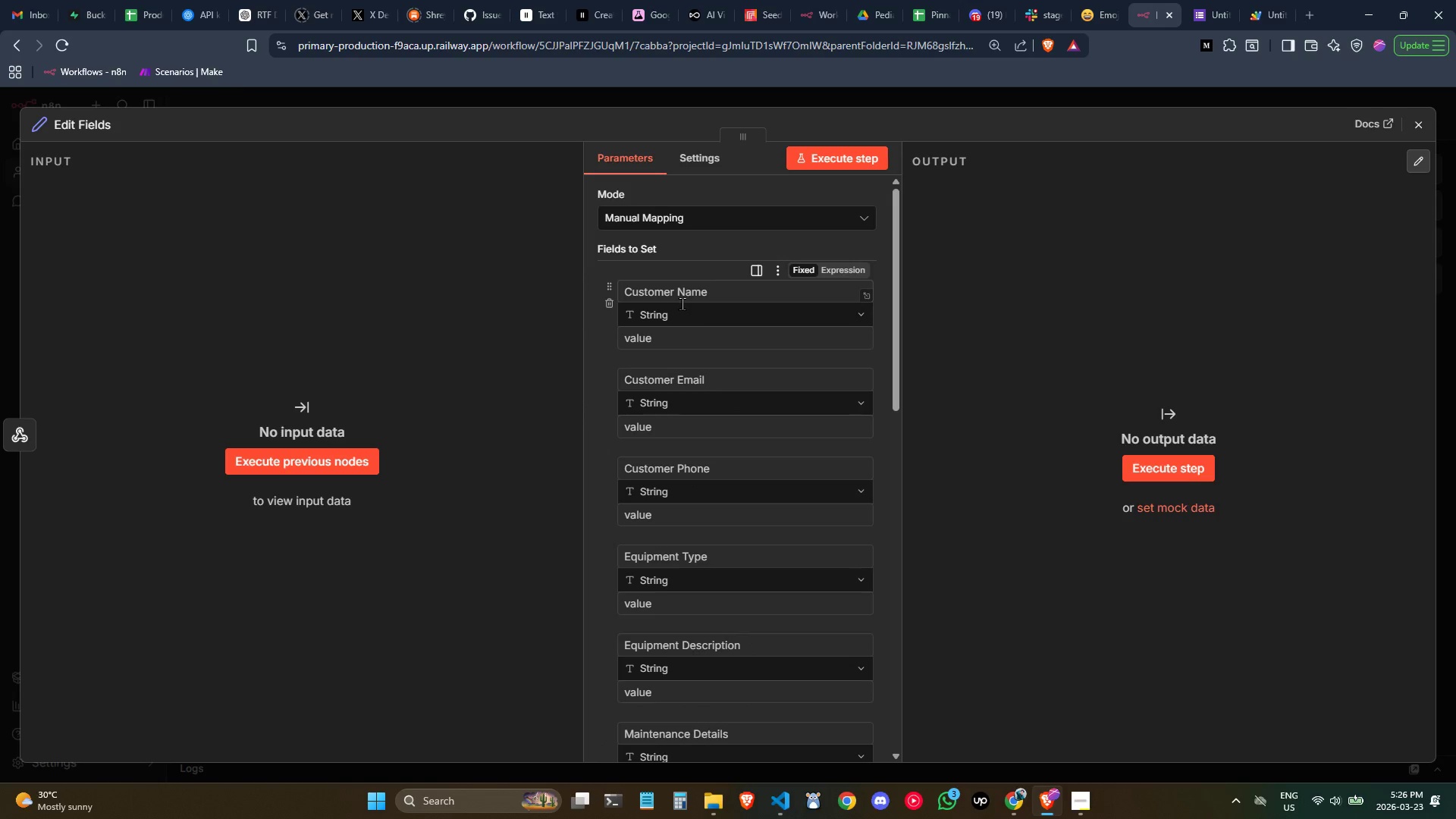 
scroll: coordinate [699, 351], scroll_direction: none, amount: 0.0
 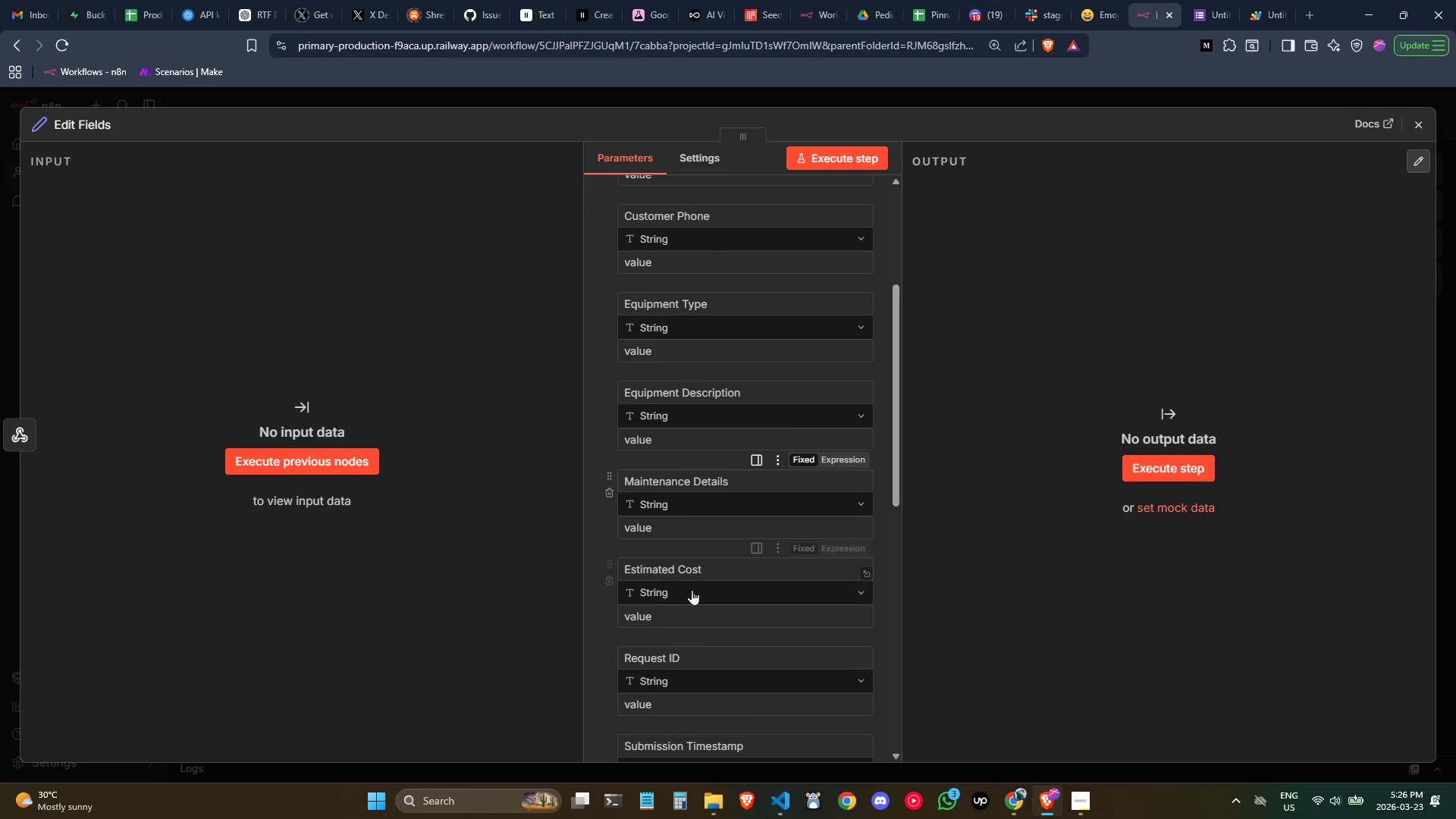 
left_click([697, 662])
 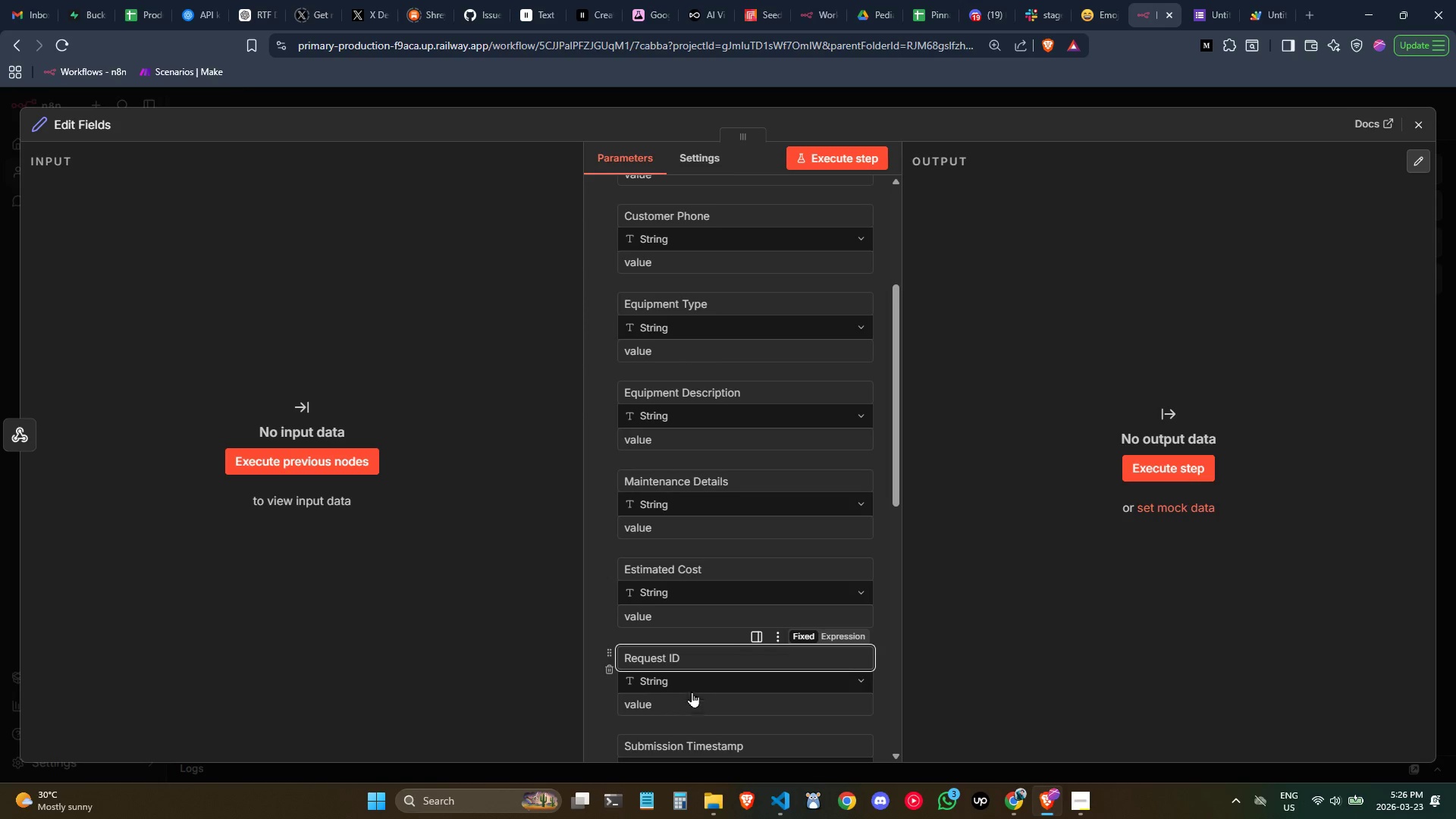 
left_click([692, 696])
 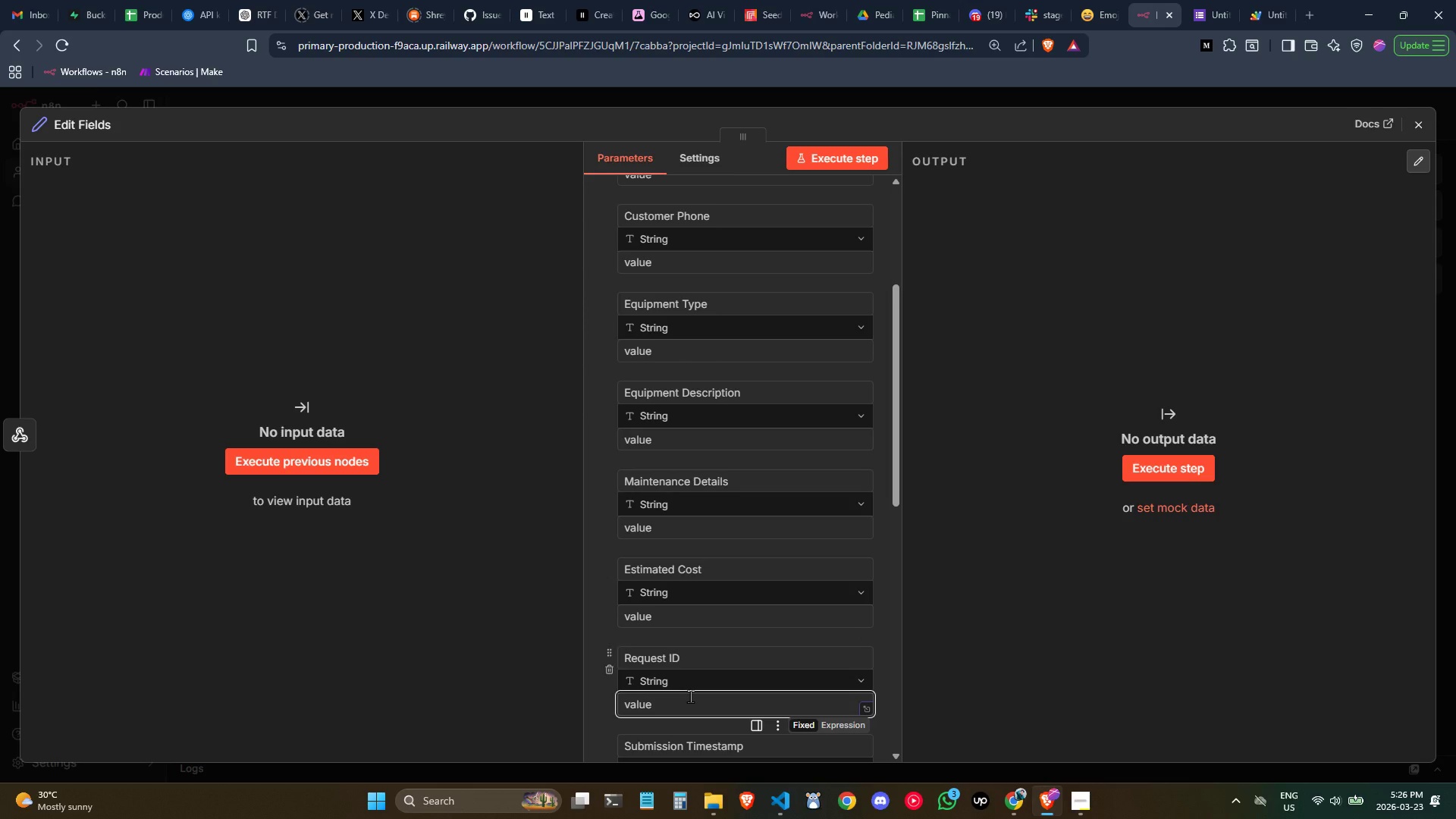 
hold_key(key=ShiftLeft, duration=0.34)
 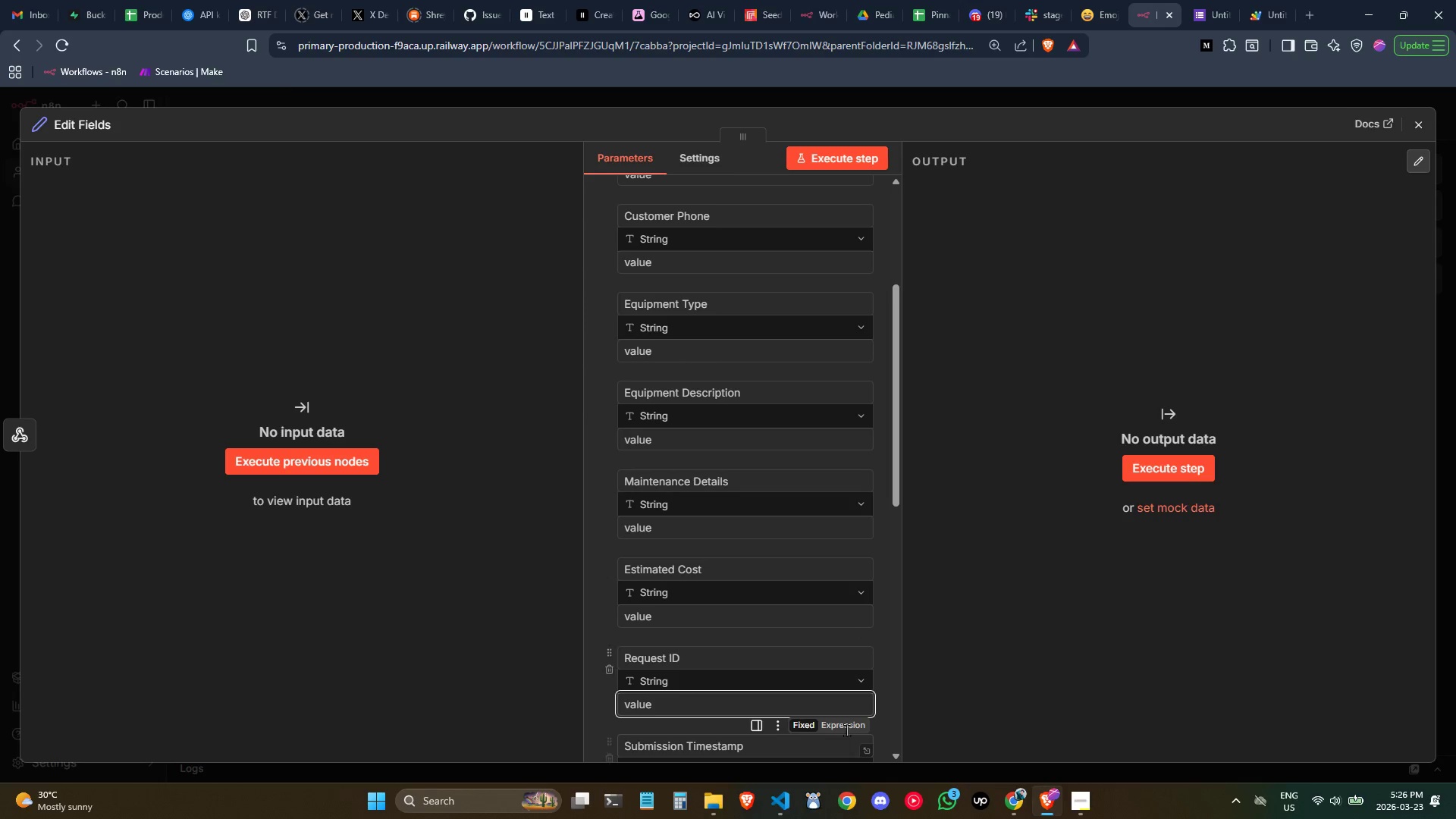 
left_click([851, 720])
 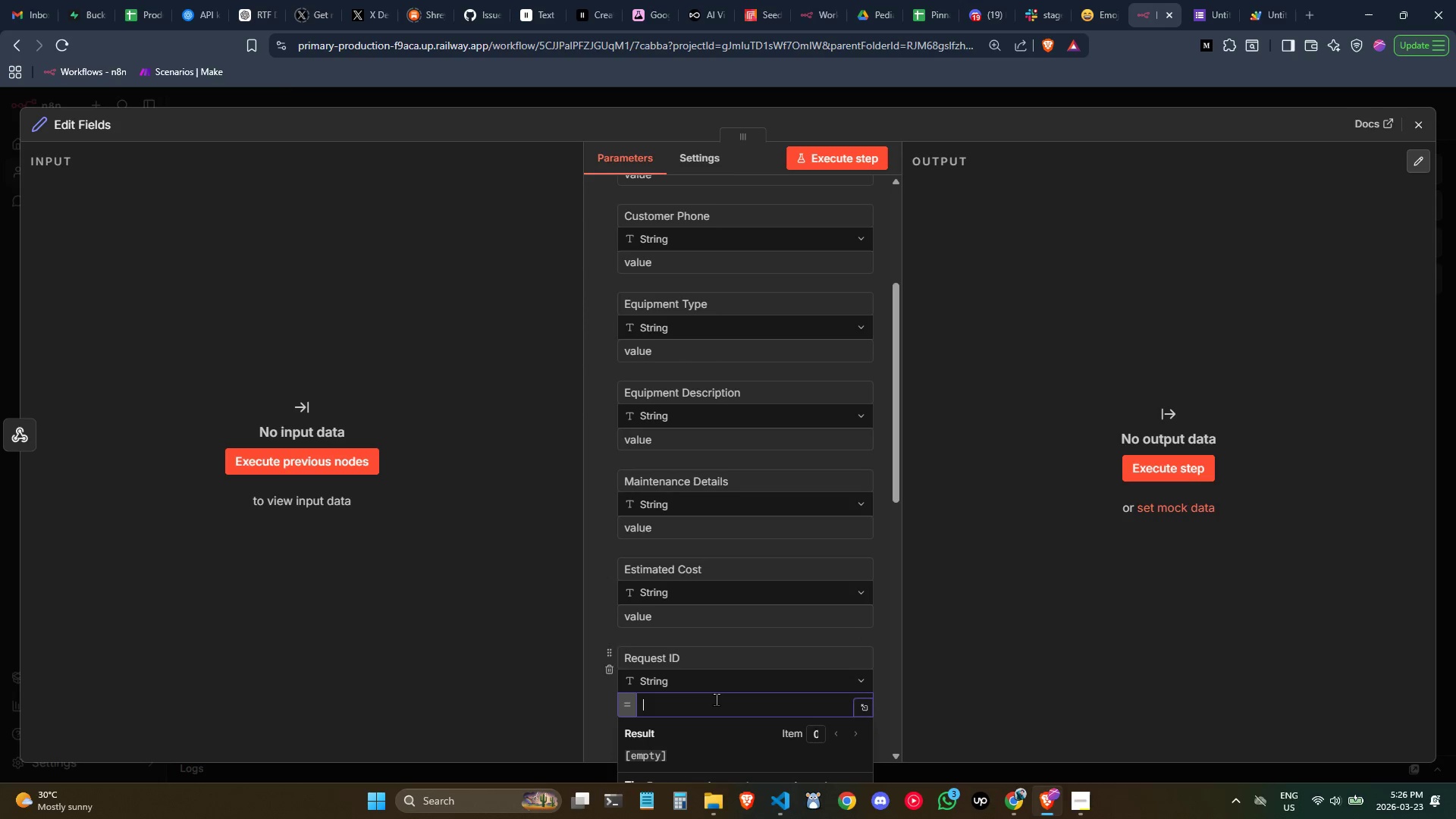 
left_click([716, 699])
 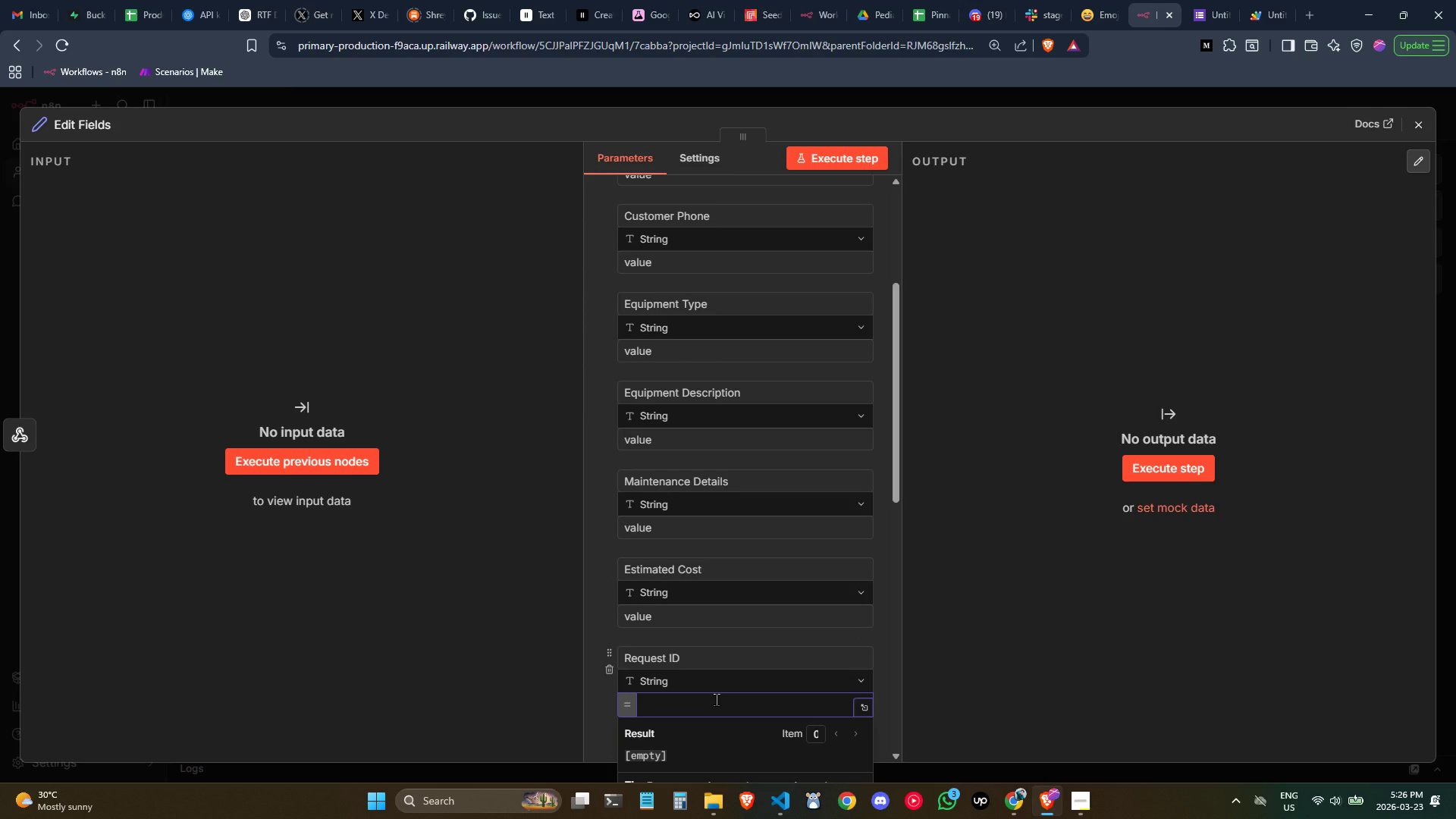 
type({{"REQ=)
 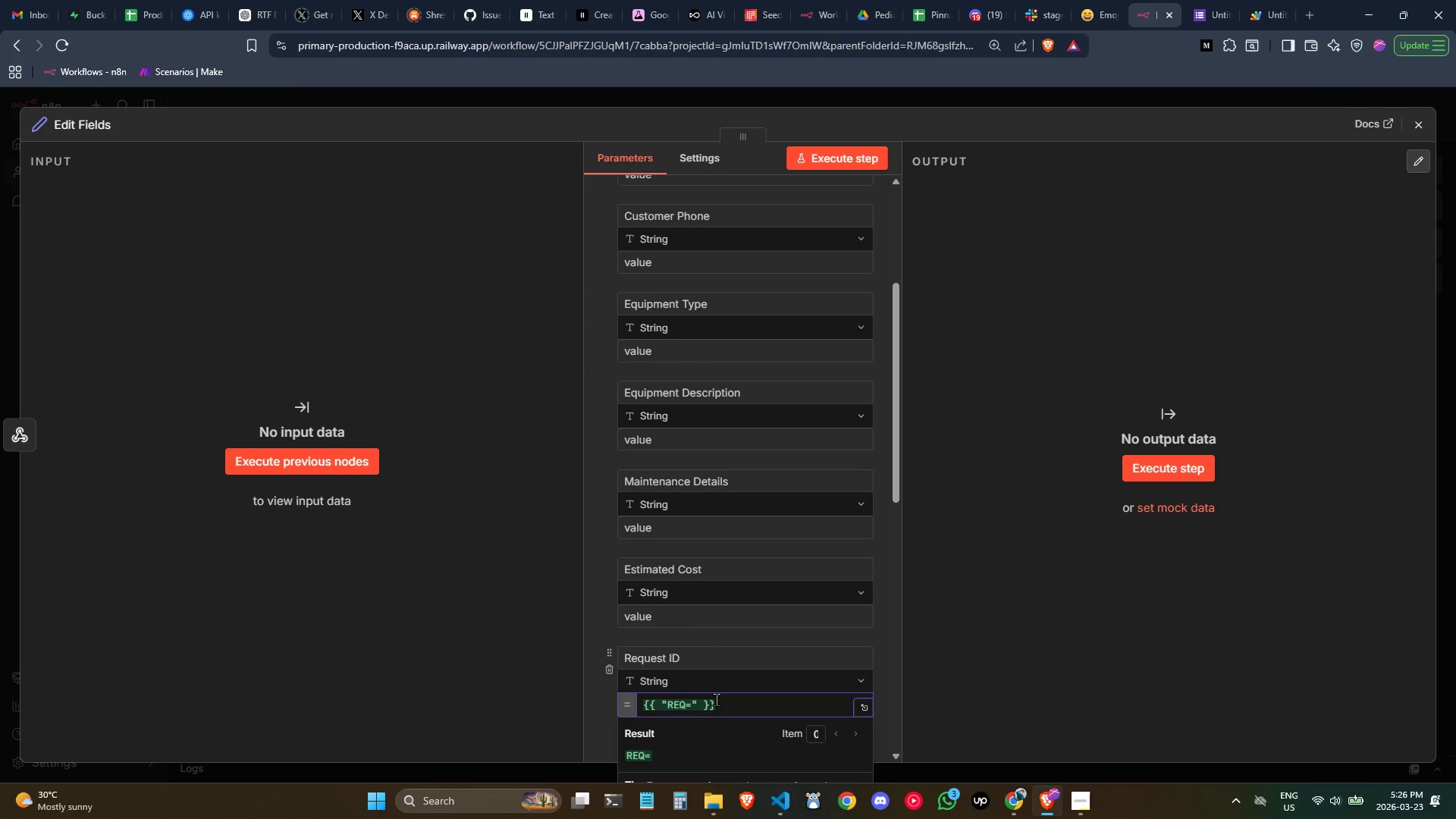 
key(ArrowRight)
 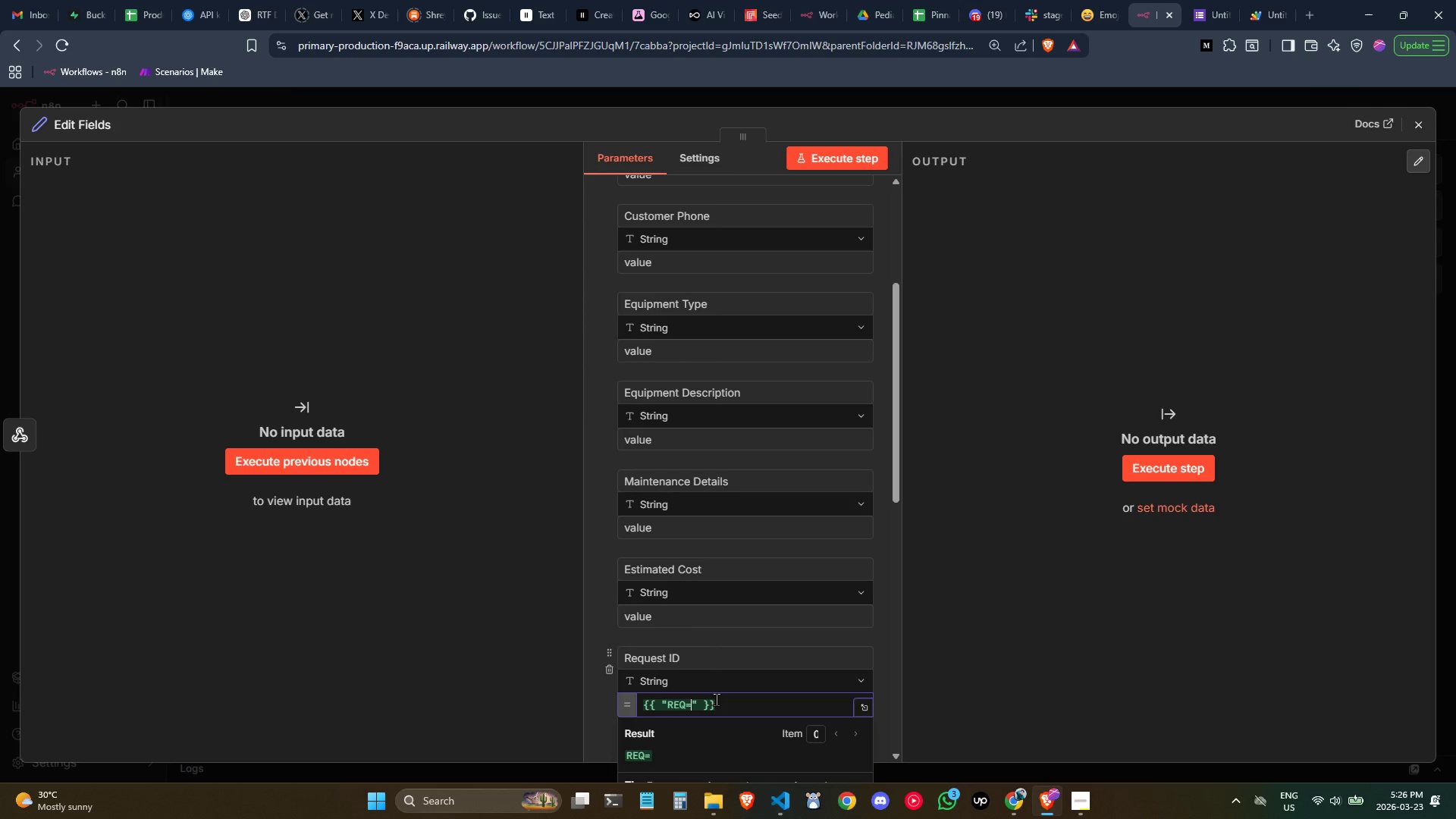 
key(ArrowLeft)
 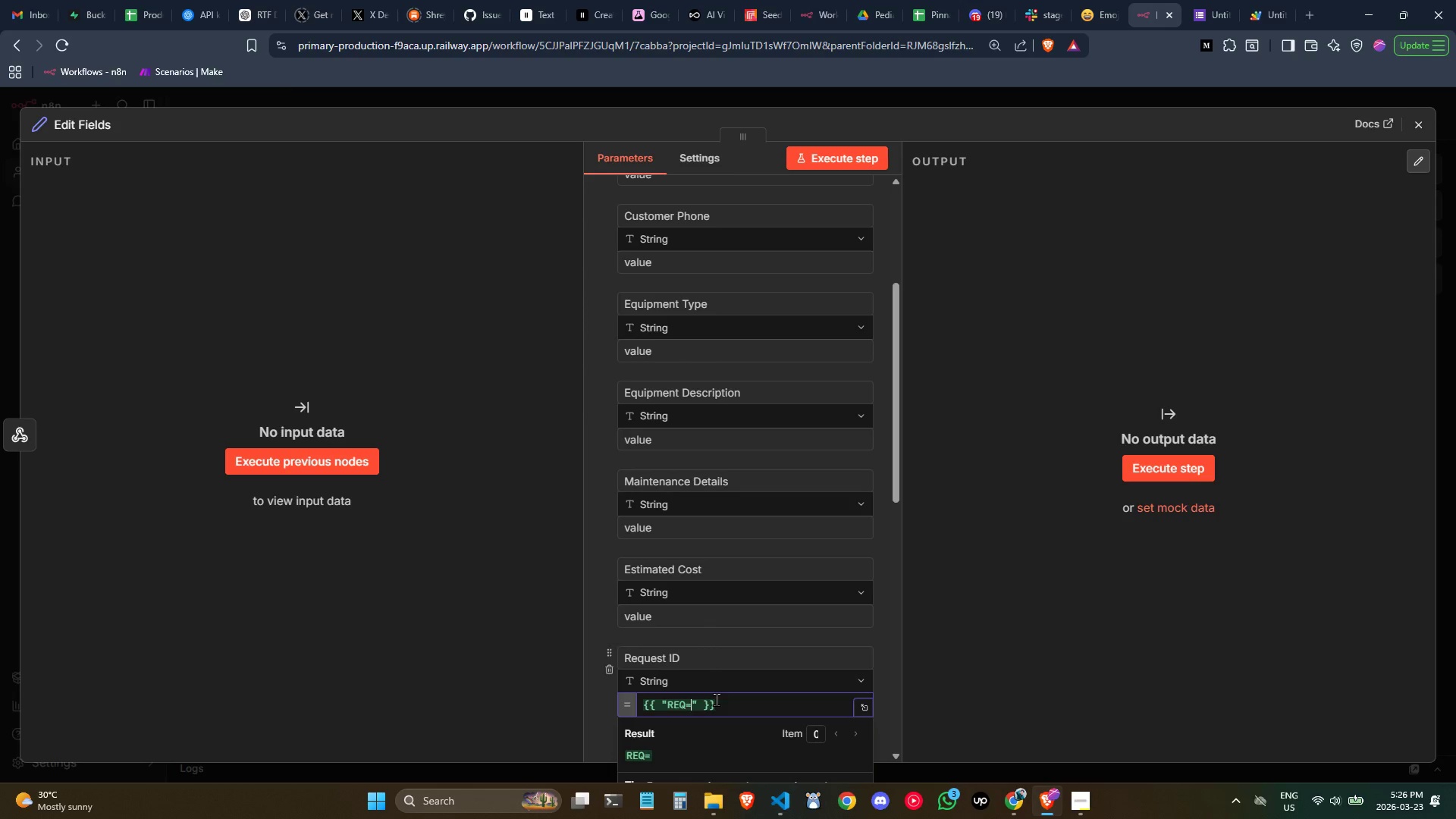 
key(Backspace)
 